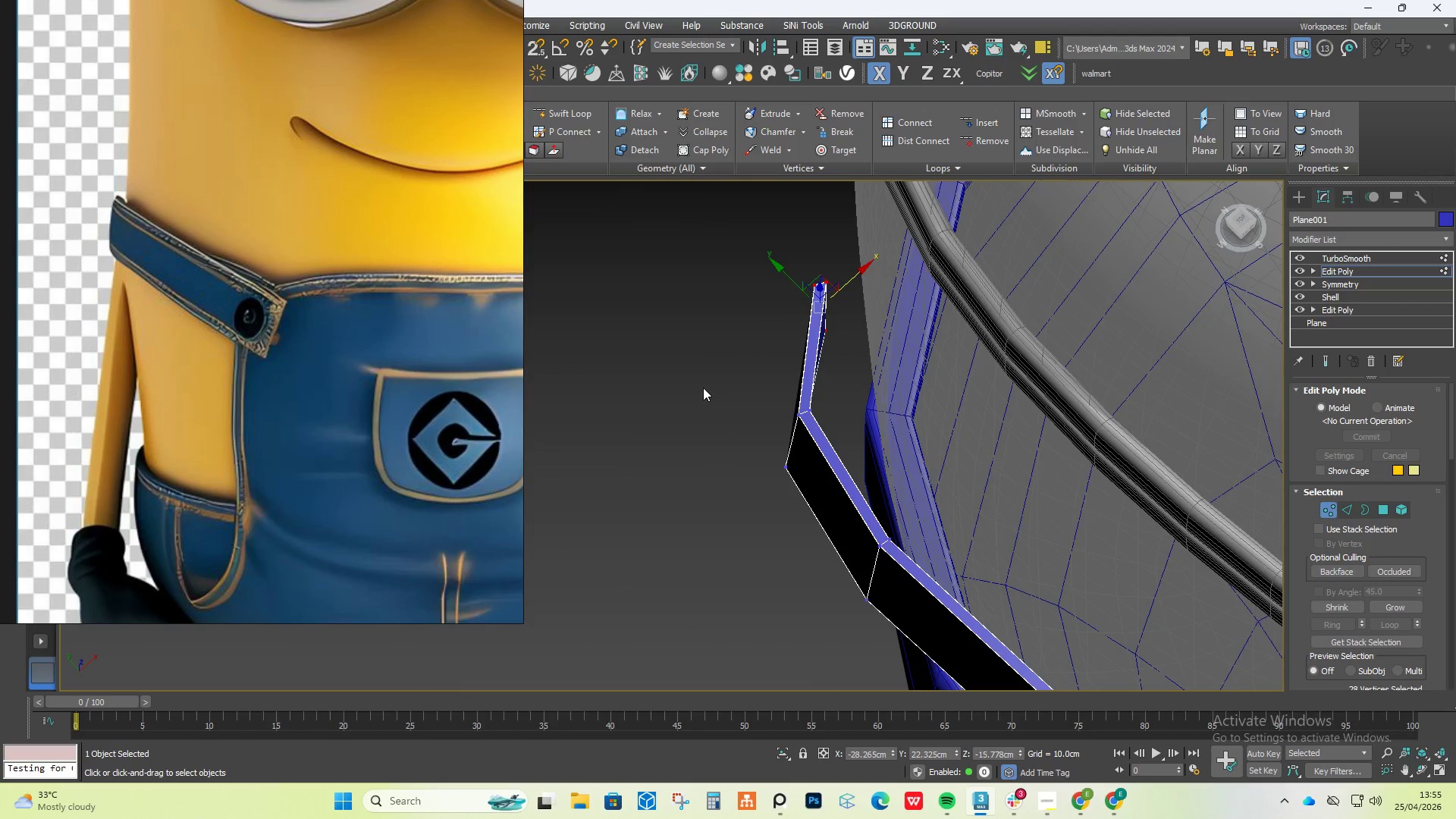 
left_click_drag(start_coordinate=[711, 388], to_coordinate=[849, 507])
 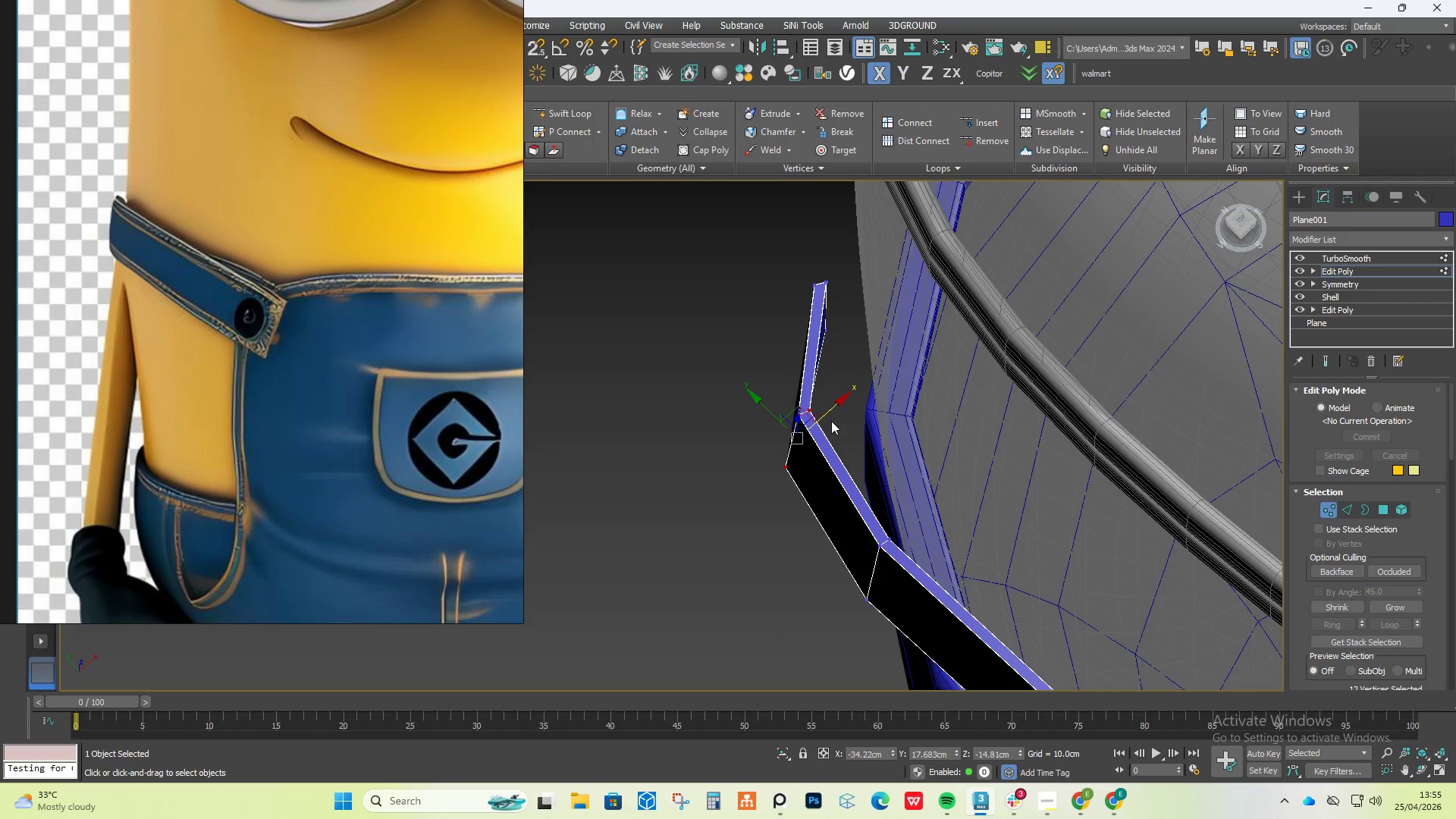 
left_click([830, 420])
 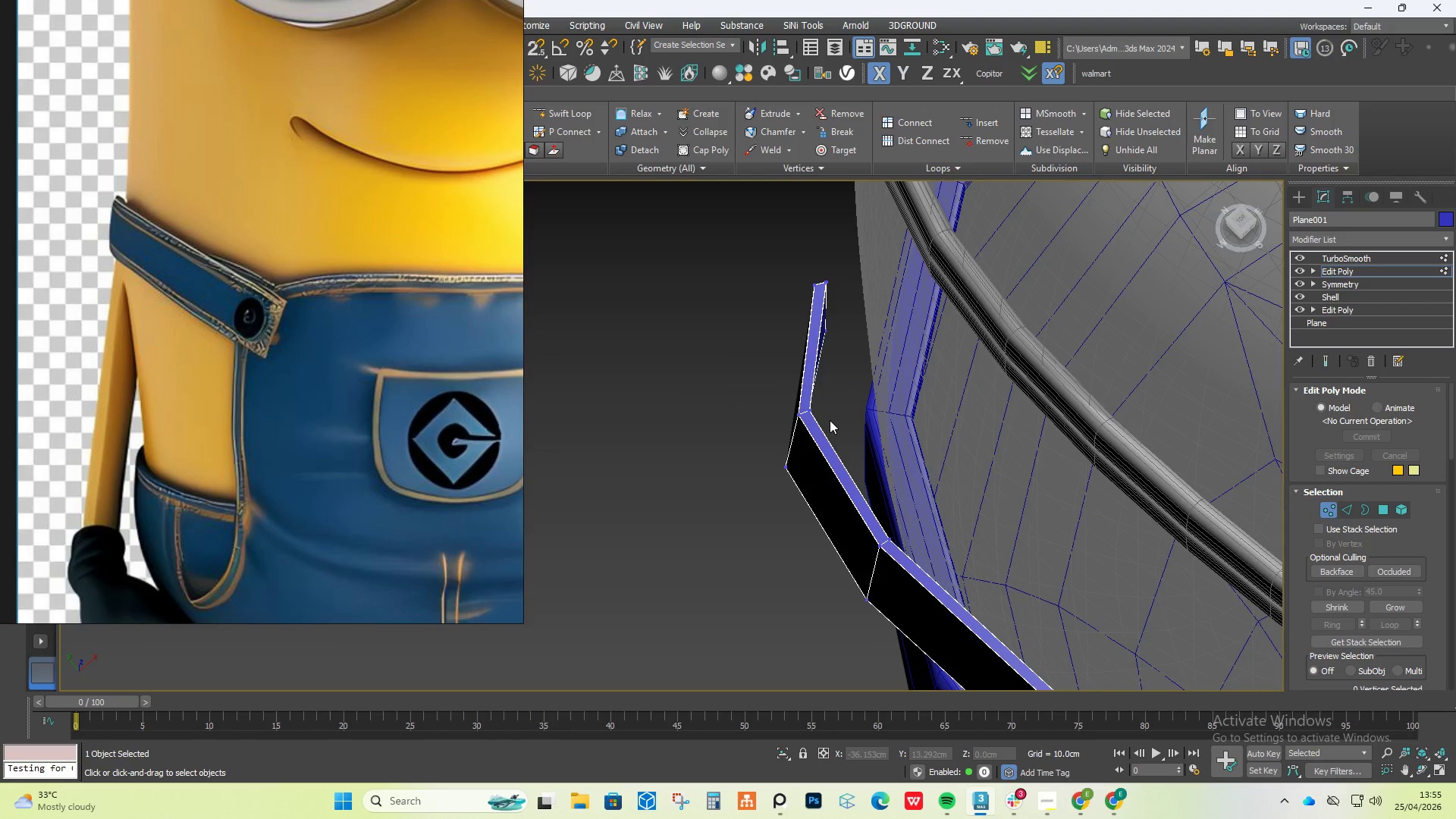 
key(Control+ControlLeft)
 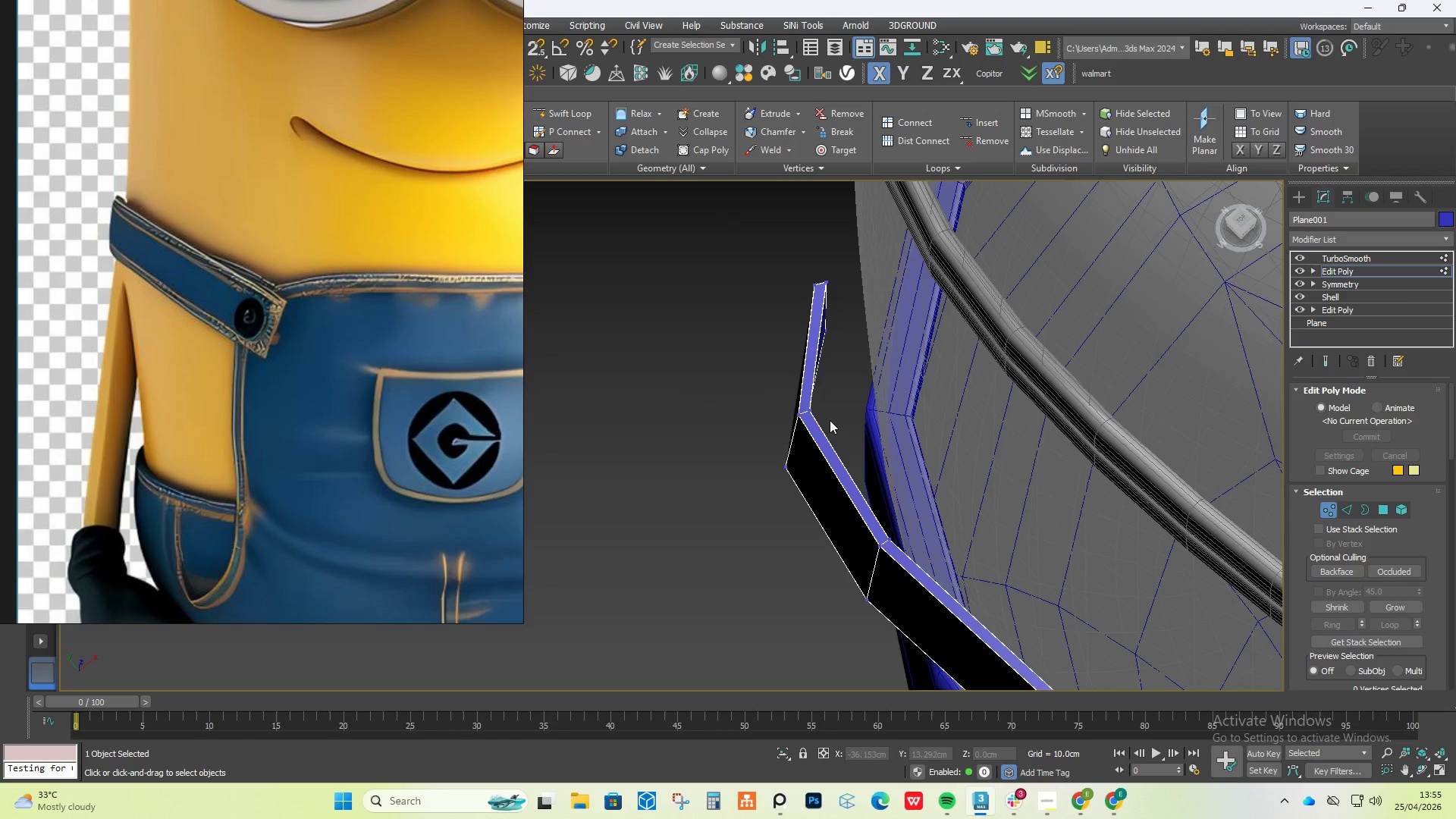 
key(Control+Z)
 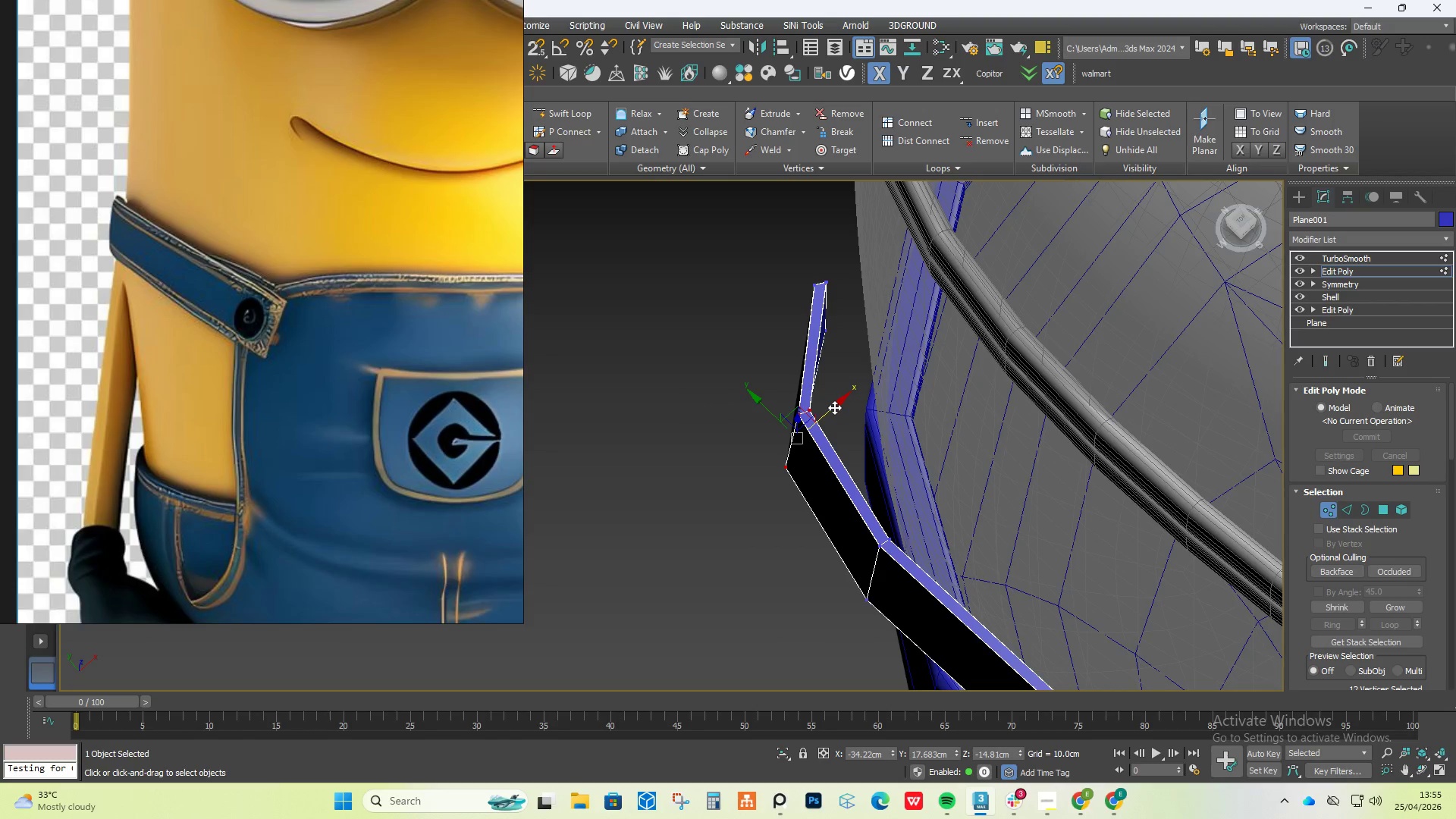 
left_click_drag(start_coordinate=[834, 407], to_coordinate=[876, 382])
 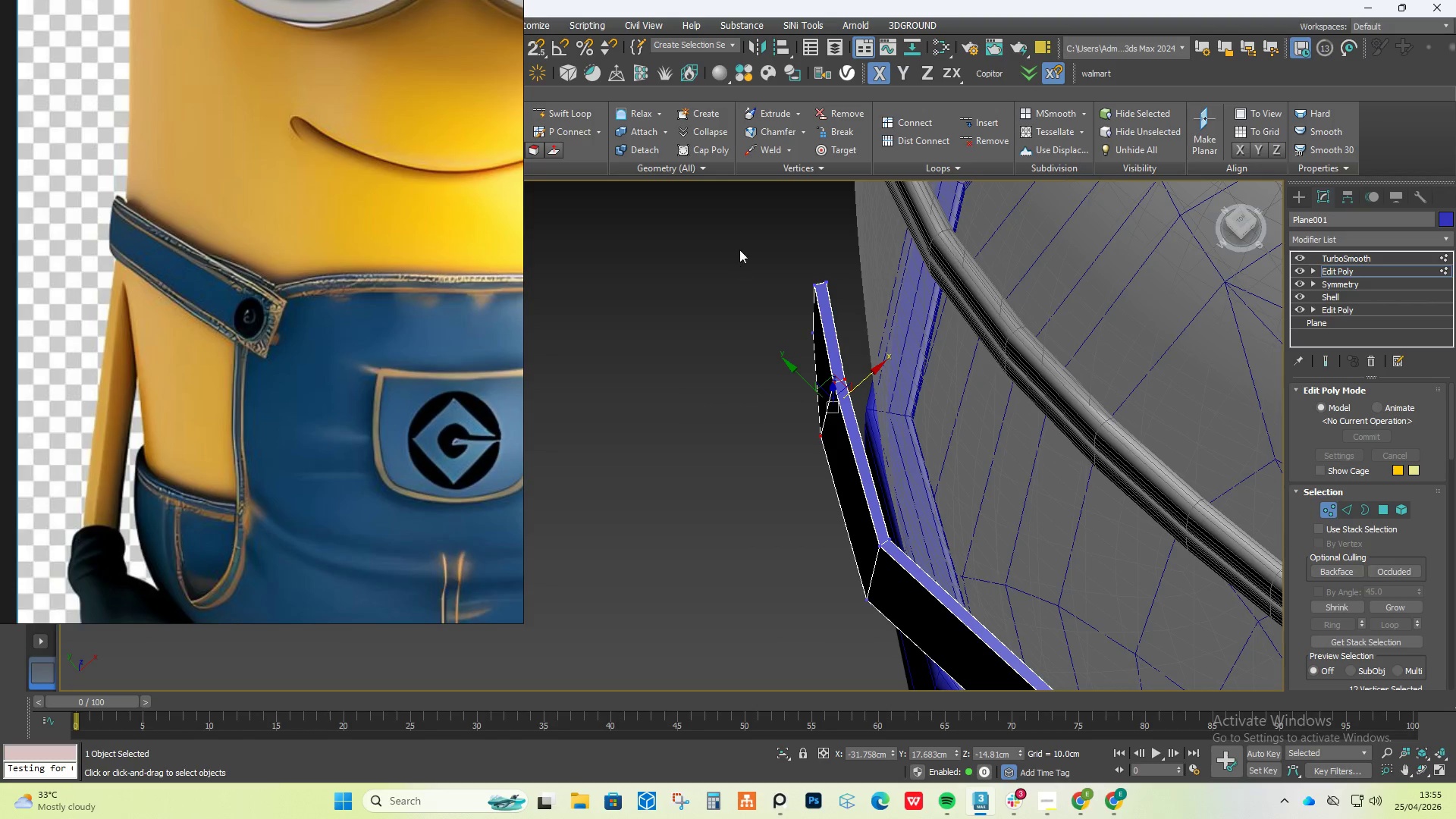 
left_click_drag(start_coordinate=[739, 249], to_coordinate=[865, 359])
 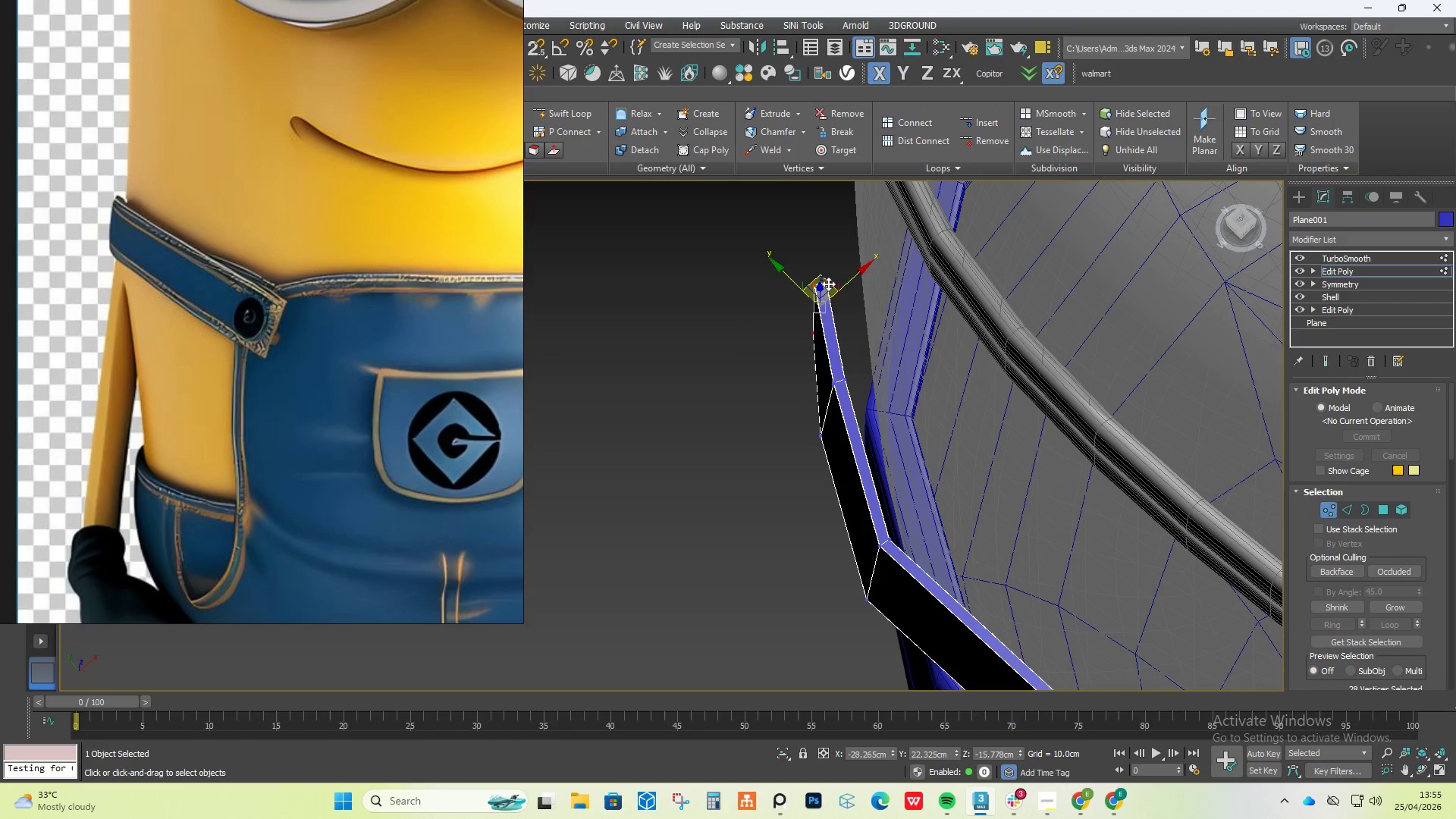 
left_click_drag(start_coordinate=[828, 284], to_coordinate=[864, 280])
 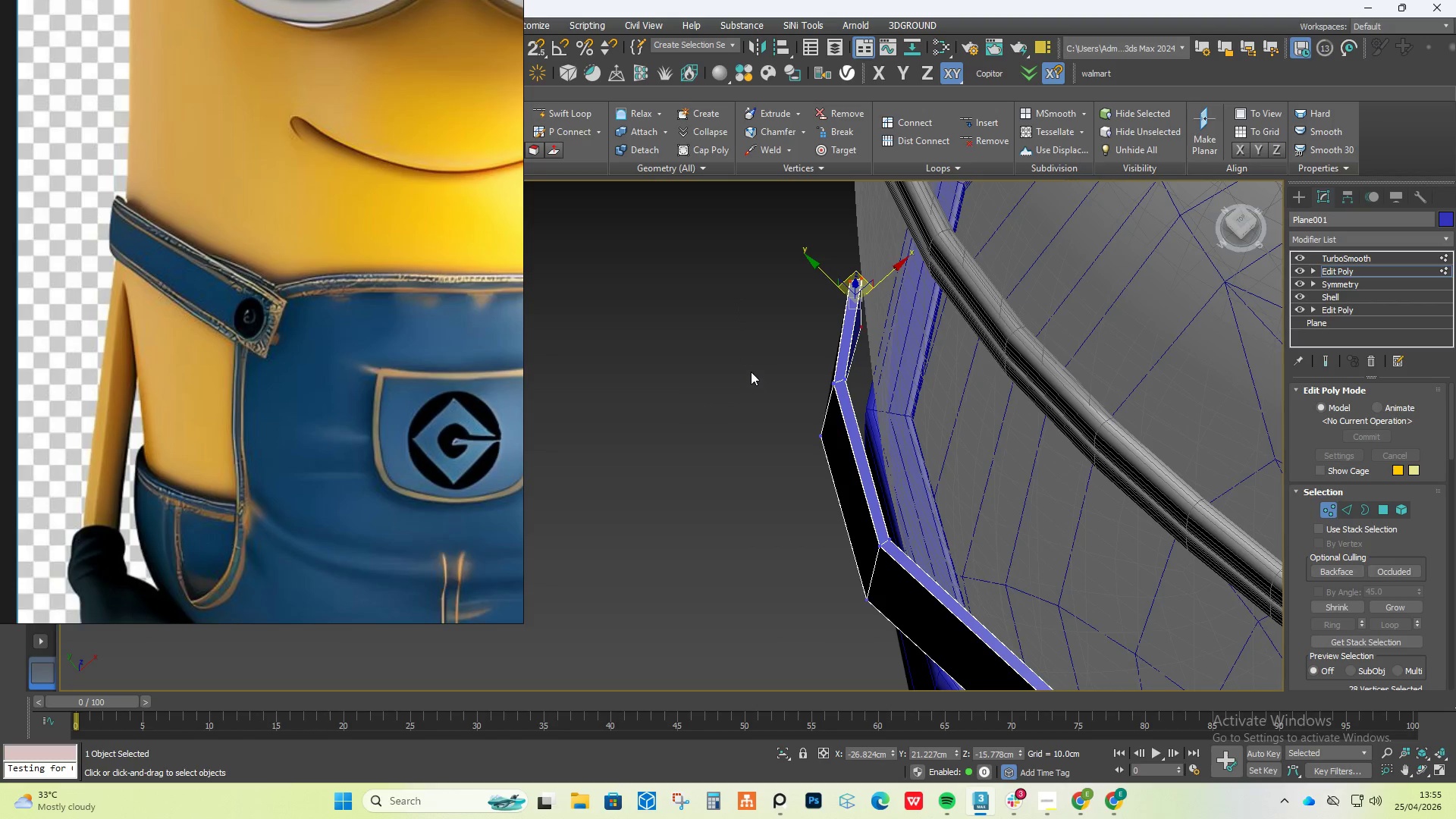 
left_click_drag(start_coordinate=[749, 361], to_coordinate=[905, 497])
 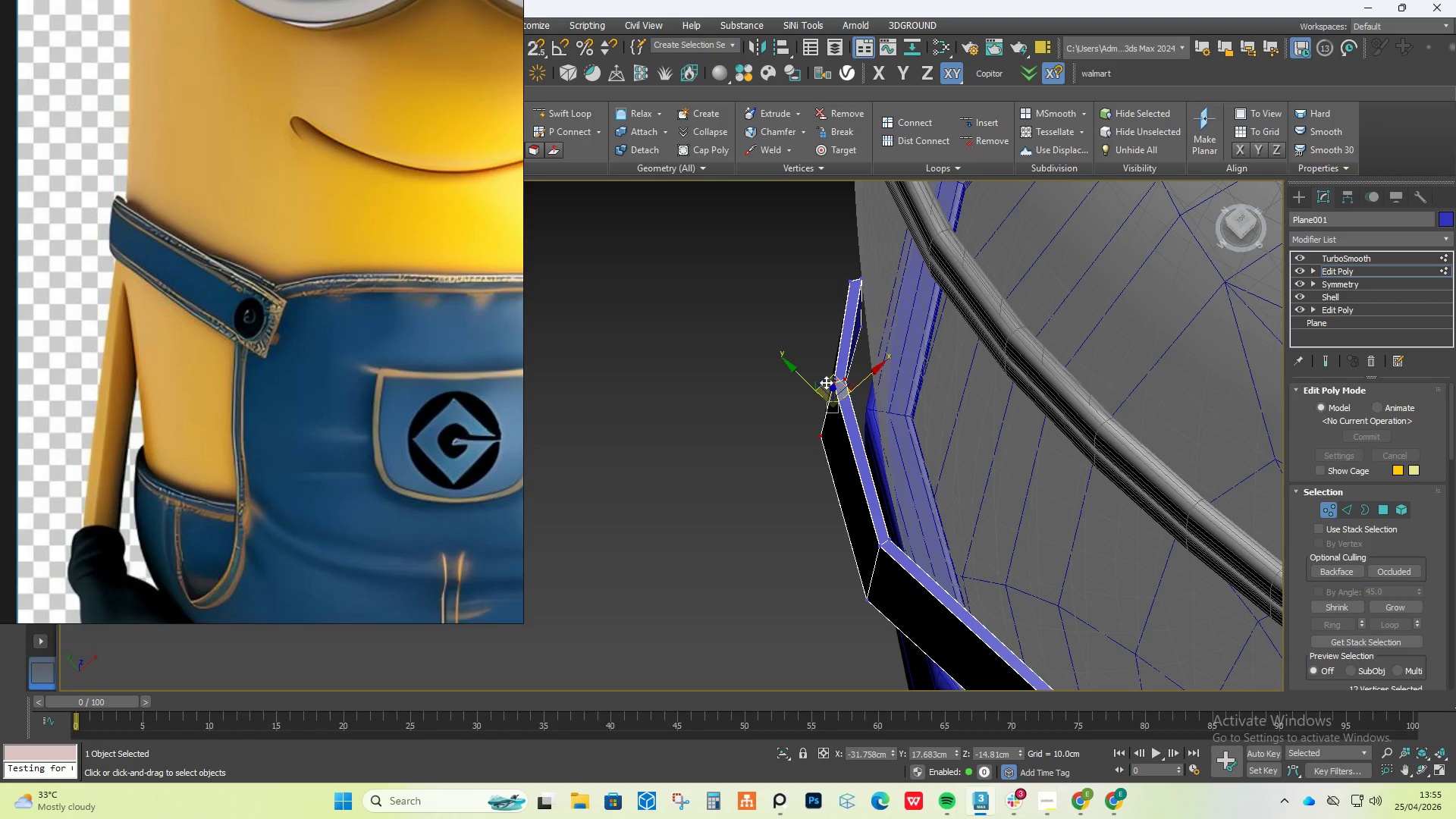 
left_click_drag(start_coordinate=[825, 382], to_coordinate=[840, 377])
 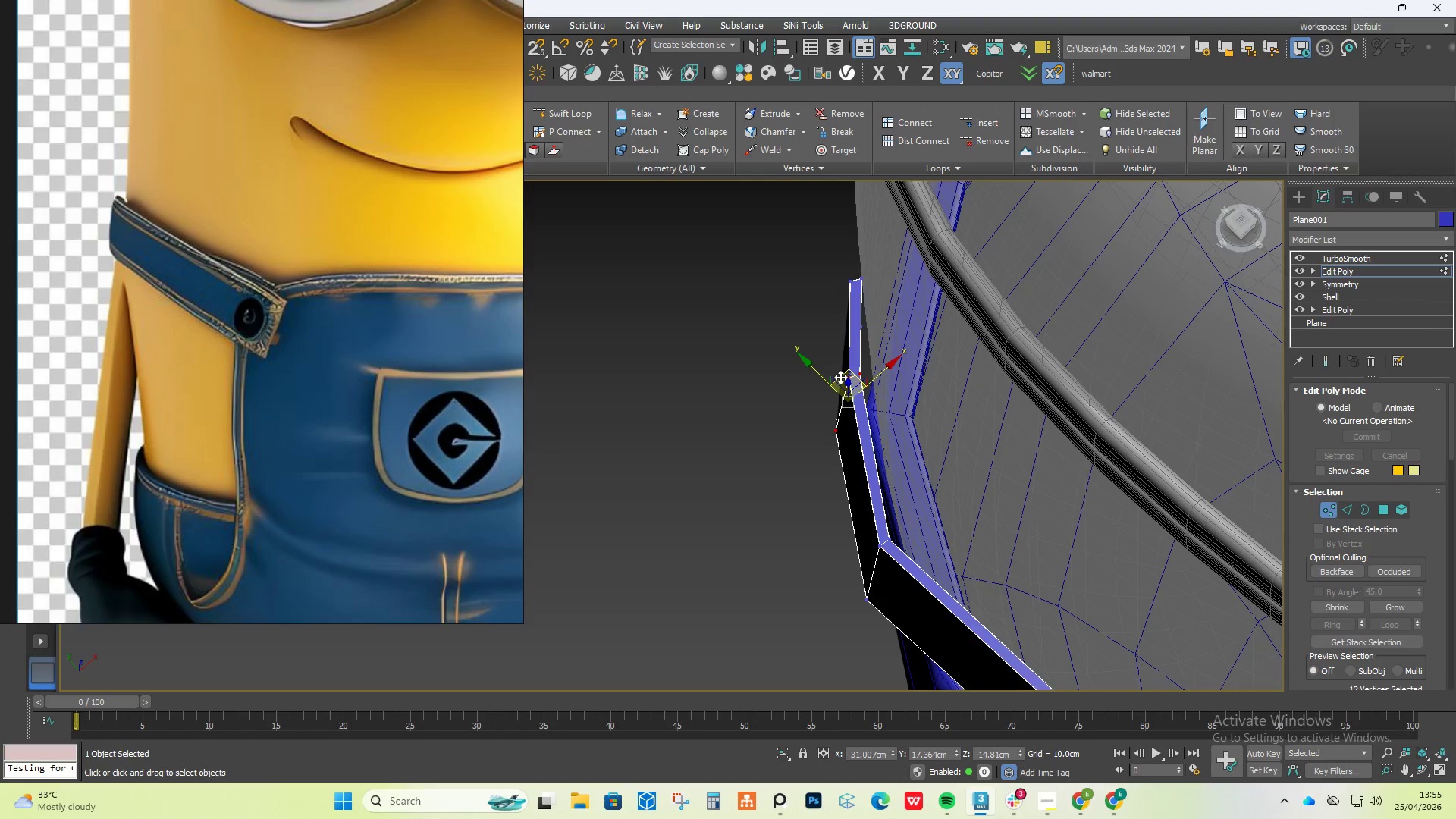 
hold_key(key=AltLeft, duration=3.16)
 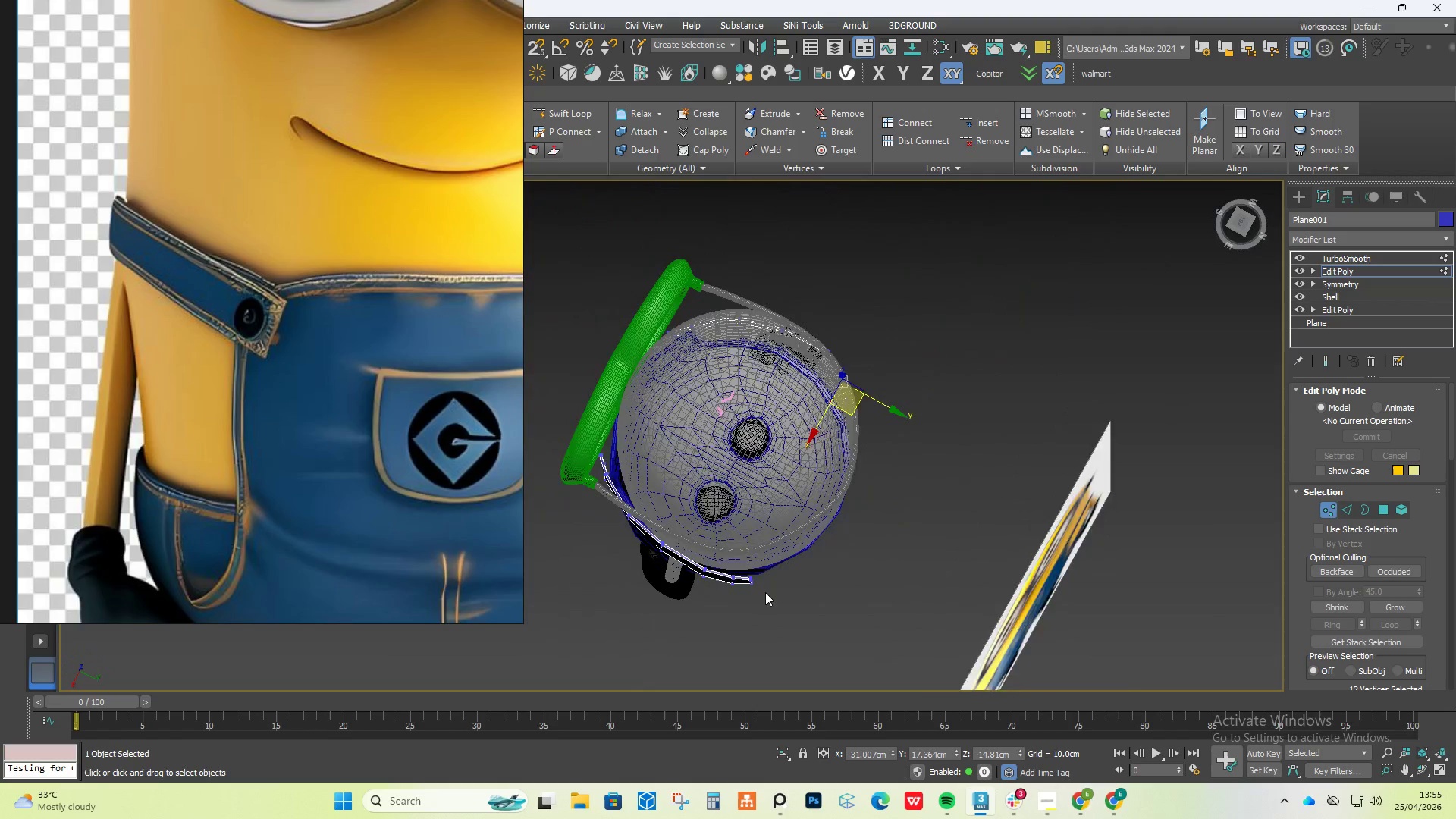 
scroll: coordinate [841, 377], scroll_direction: down, amount: 5.0
 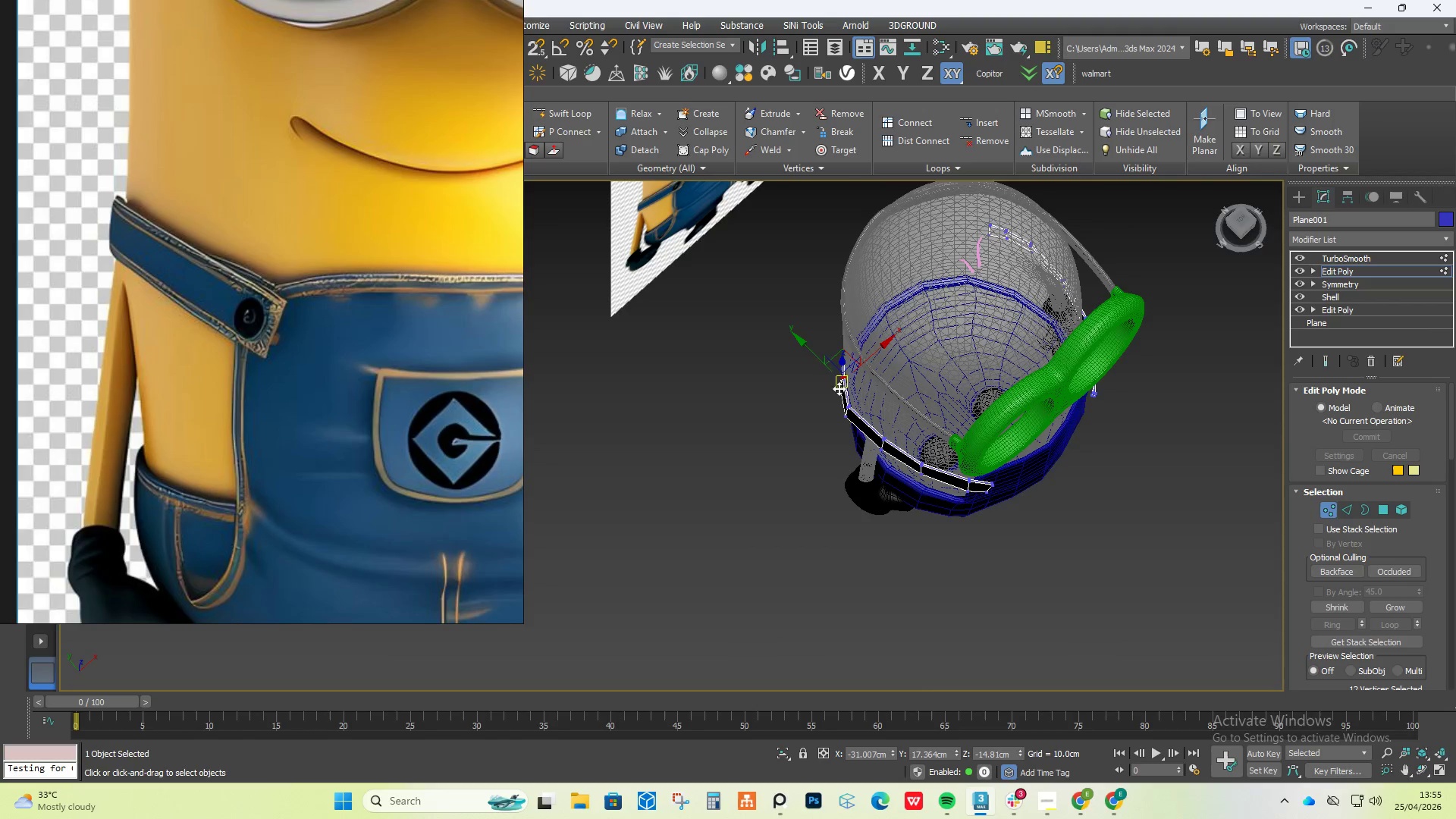 
scroll: coordinate [765, 592], scroll_direction: up, amount: 4.0
 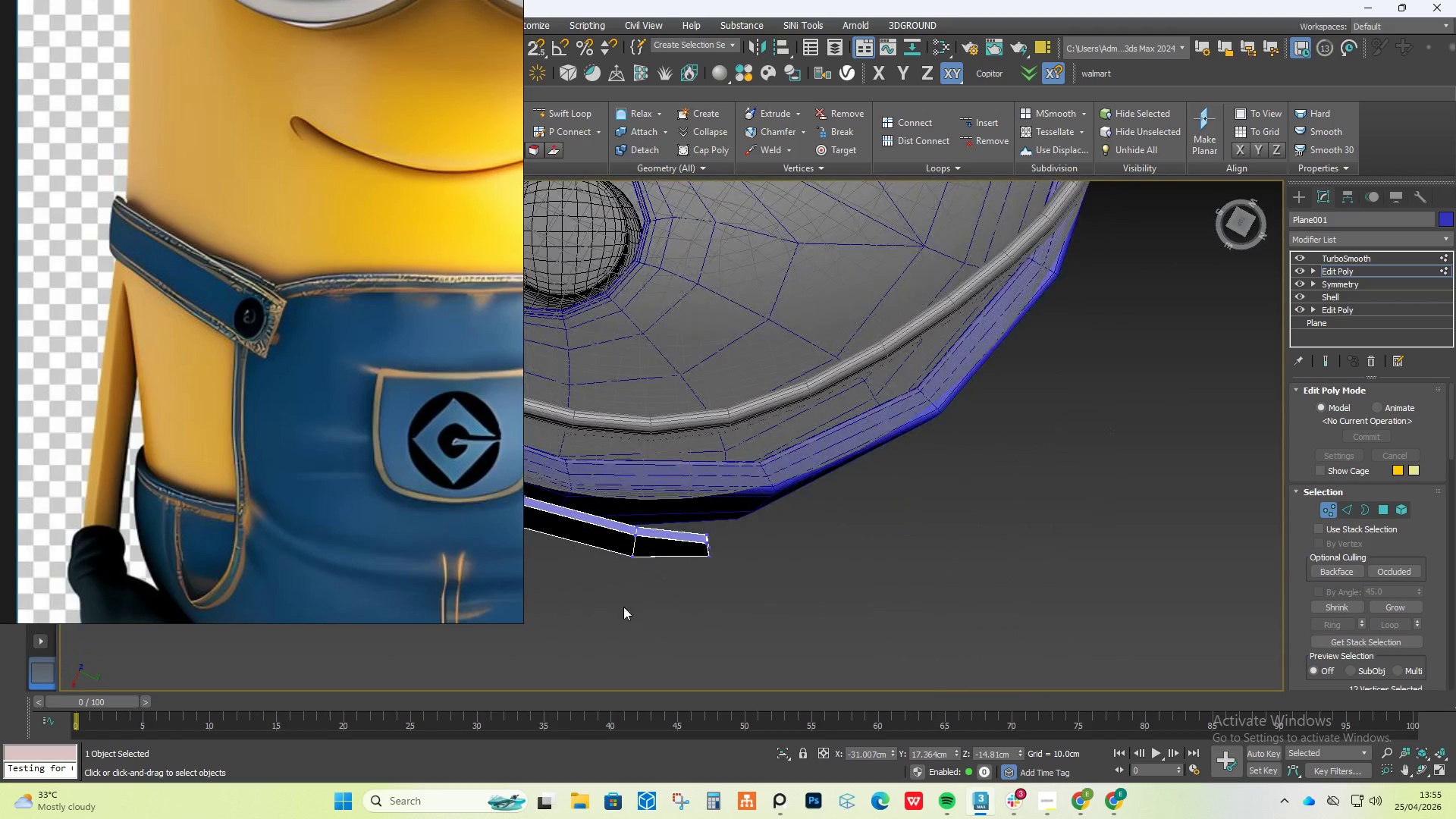 
left_click_drag(start_coordinate=[648, 616], to_coordinate=[767, 503])
 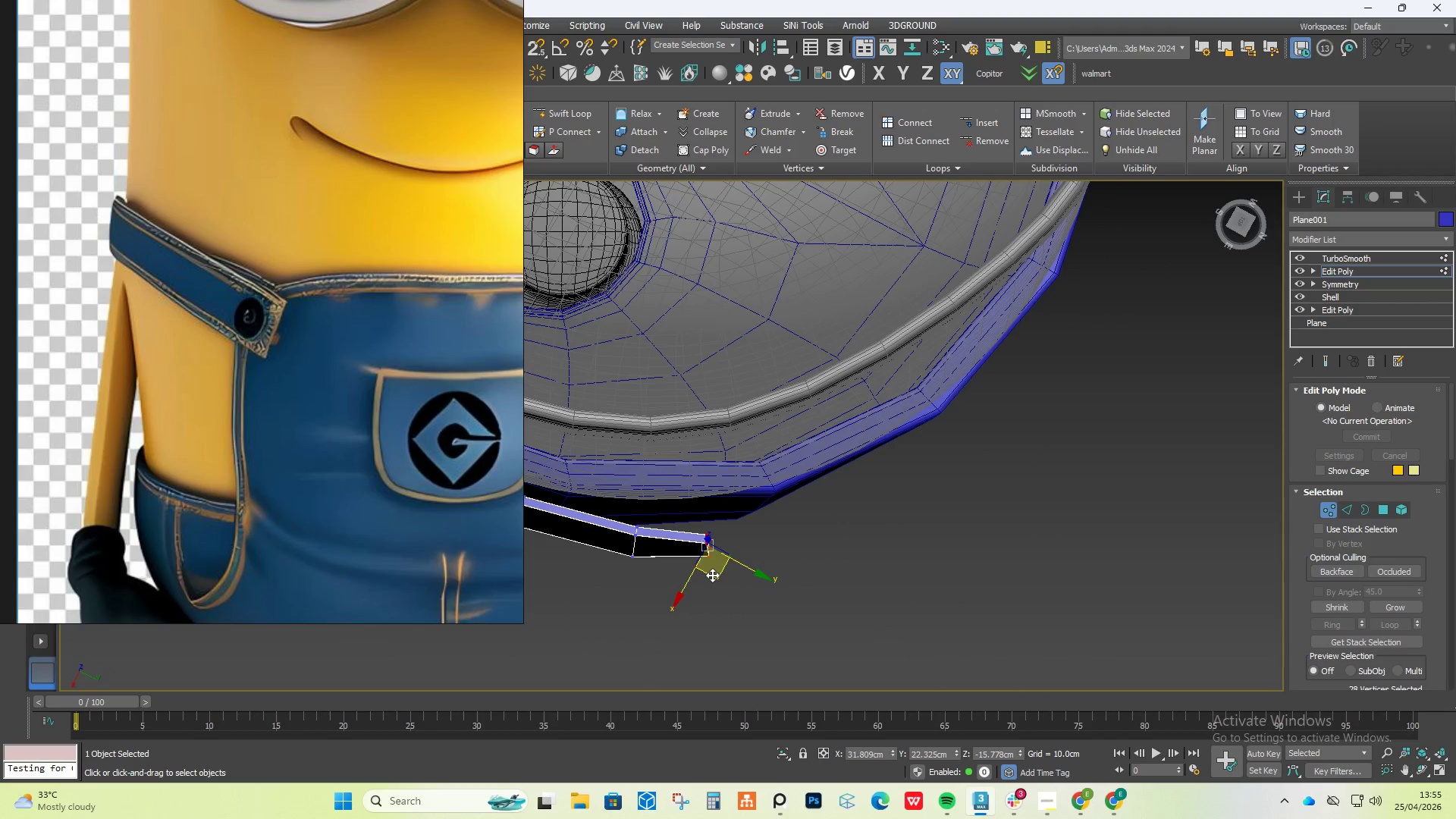 
left_click_drag(start_coordinate=[712, 575], to_coordinate=[755, 549])
 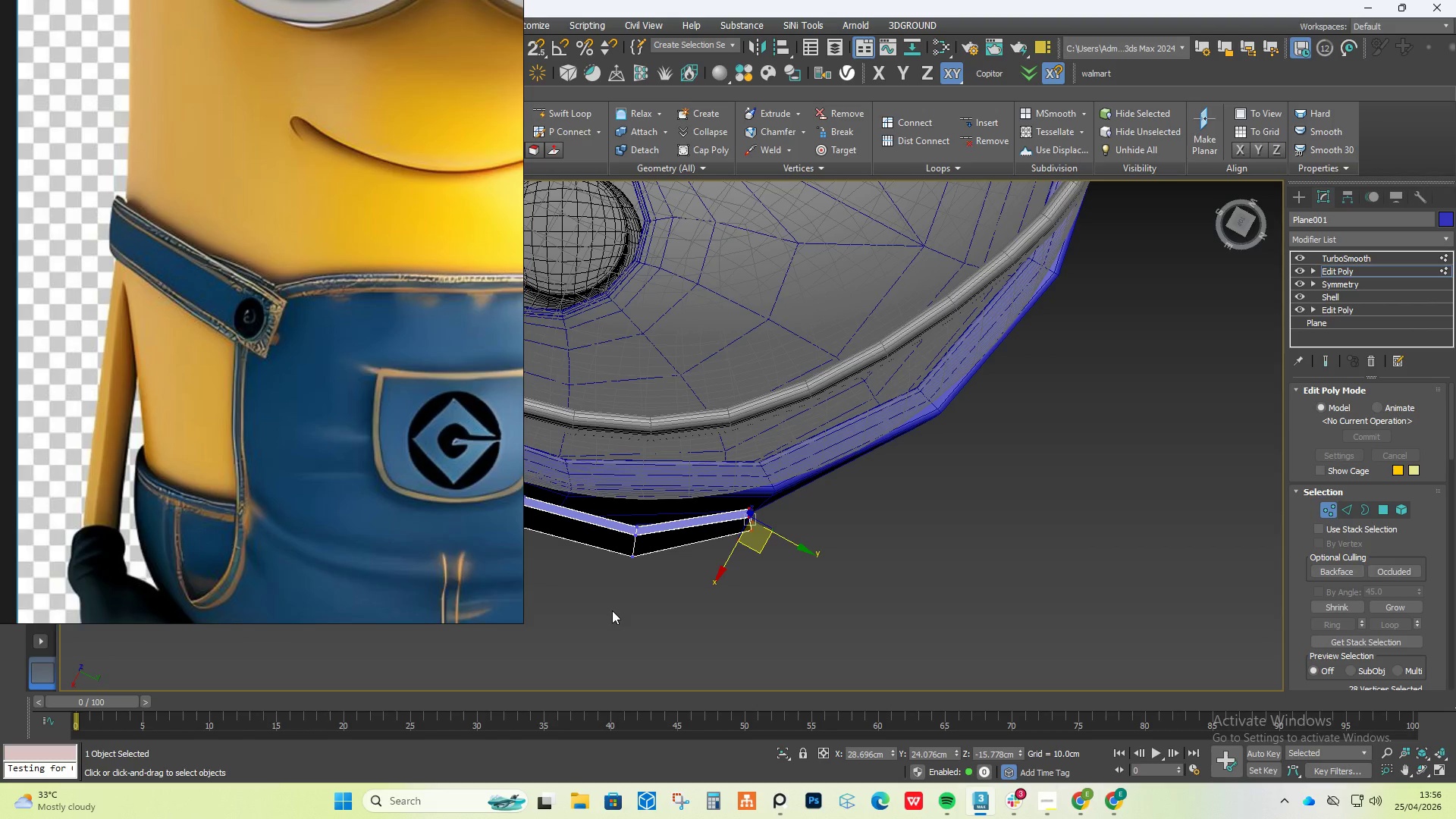 
wait(17.11)
 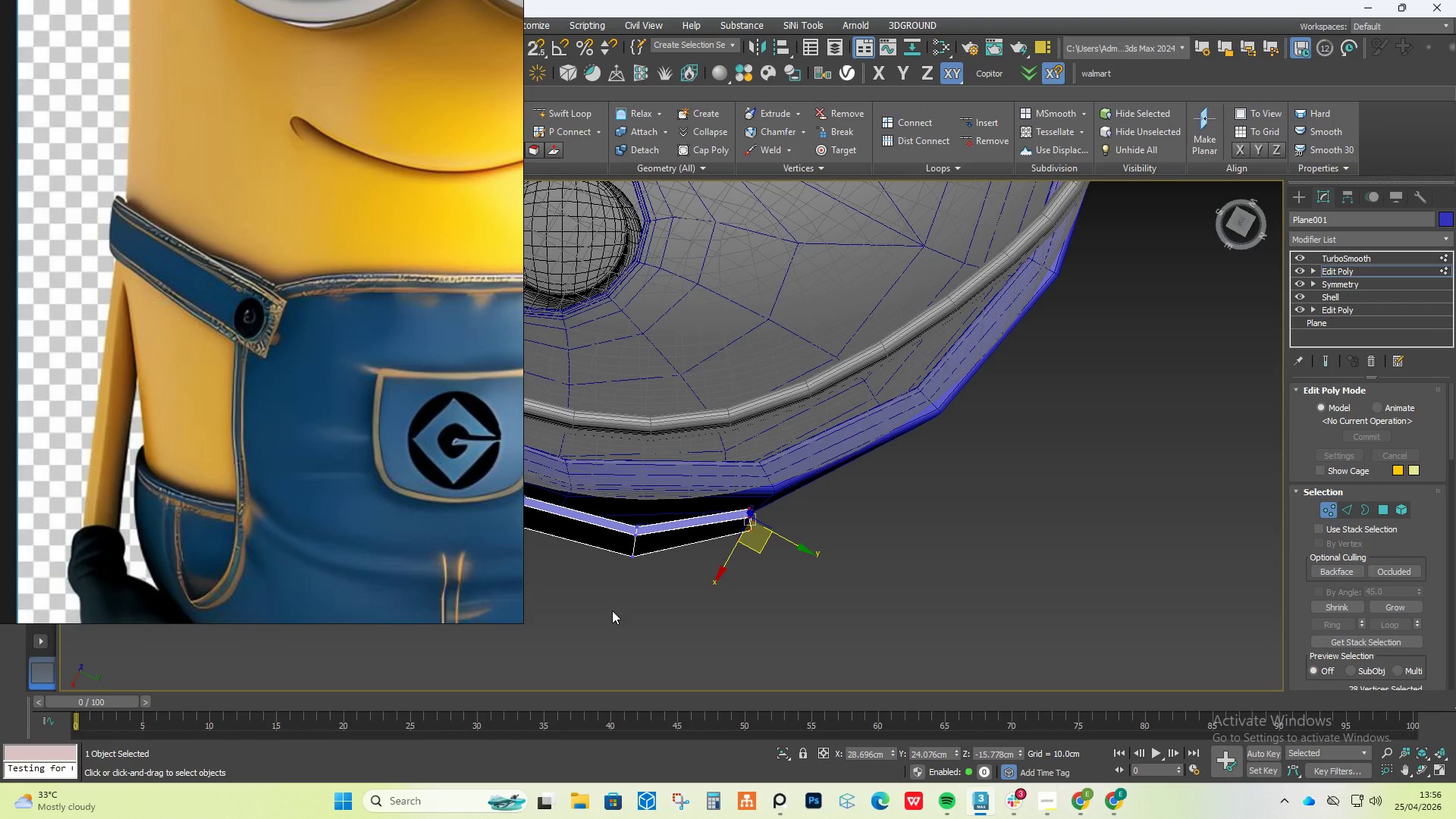 
left_click_drag(start_coordinate=[595, 613], to_coordinate=[655, 484])
 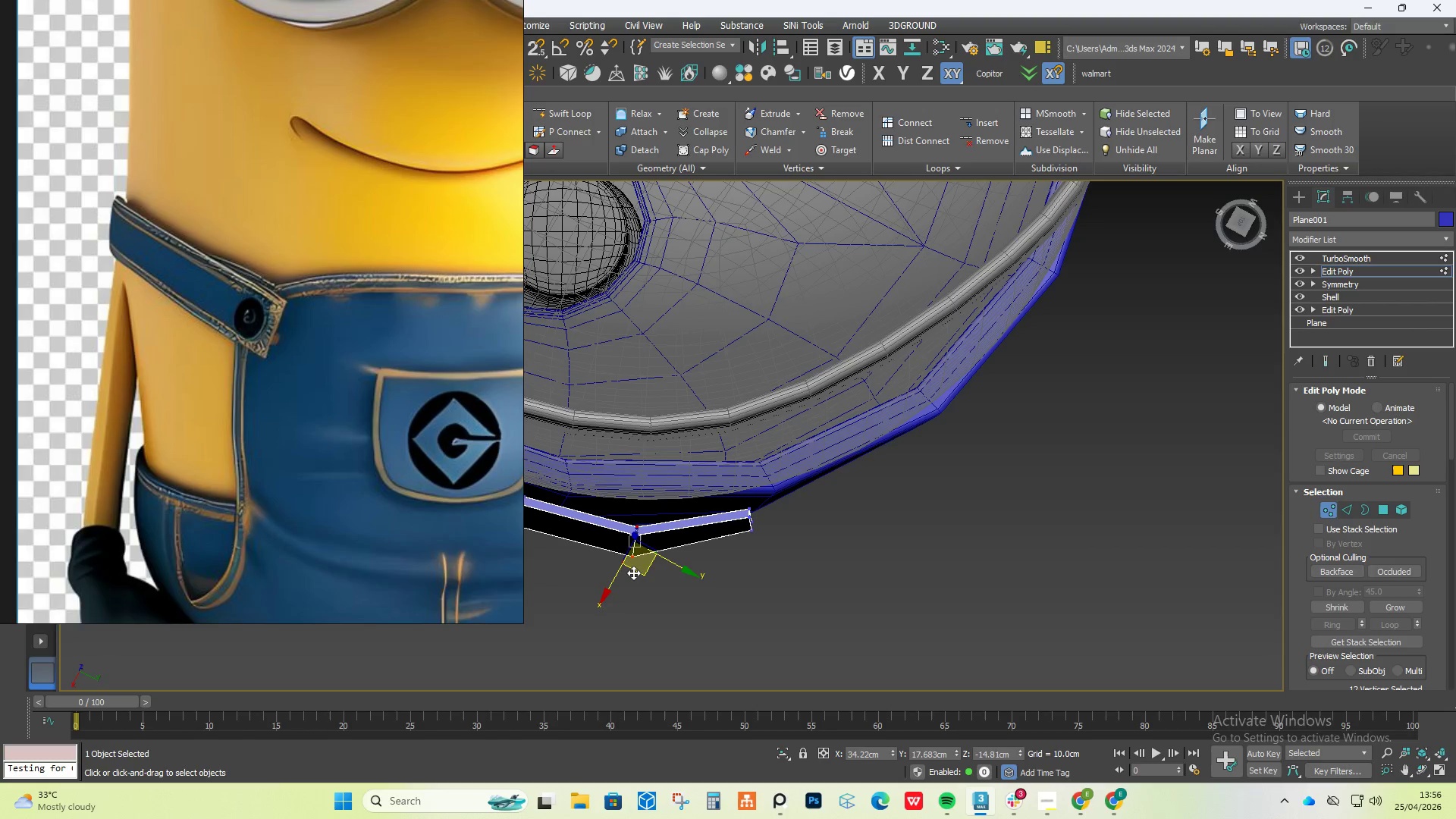 
left_click_drag(start_coordinate=[633, 573], to_coordinate=[641, 555])
 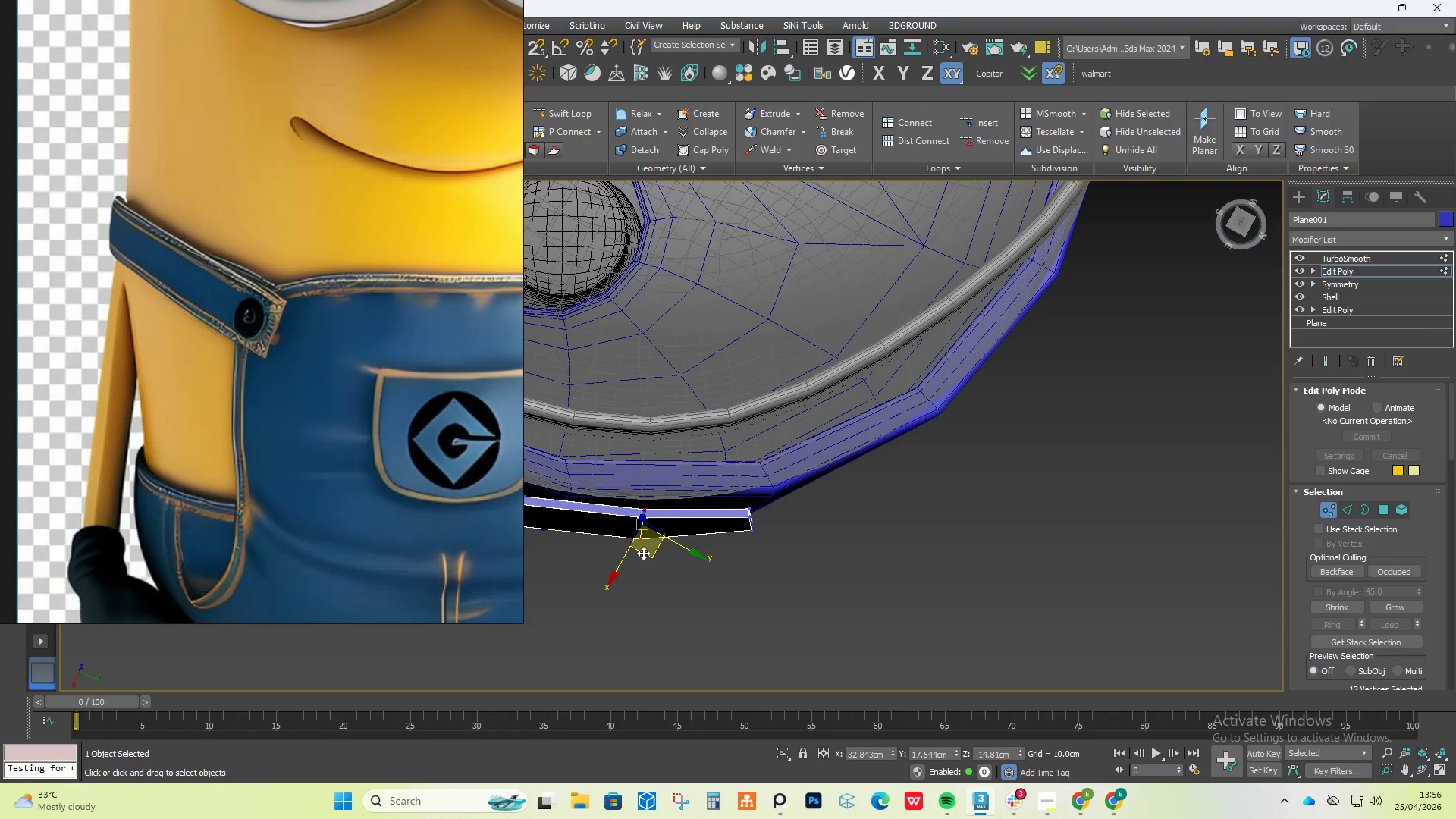 
left_click_drag(start_coordinate=[778, 472], to_coordinate=[729, 595])
 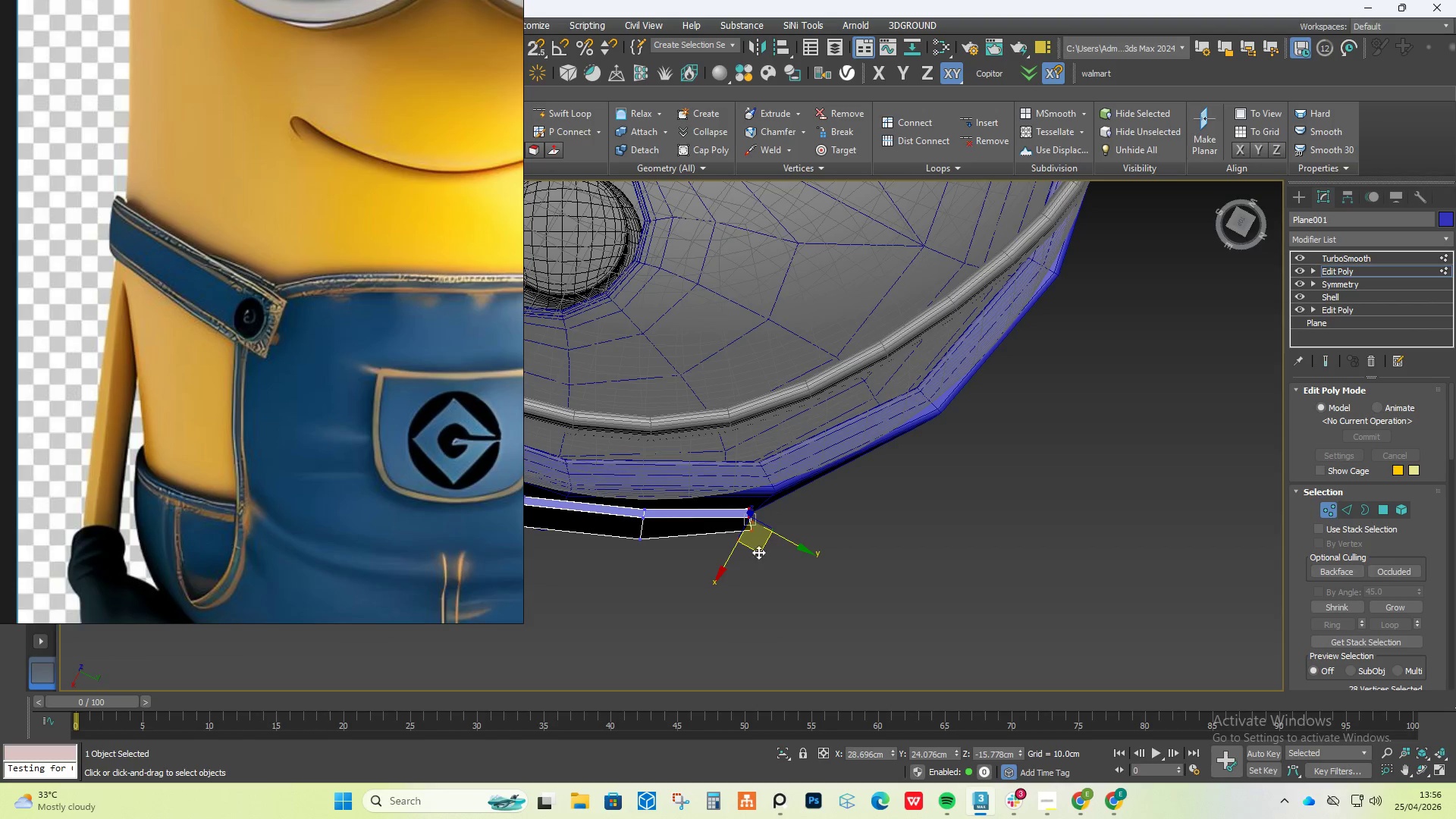 
left_click_drag(start_coordinate=[759, 550], to_coordinate=[767, 533])
 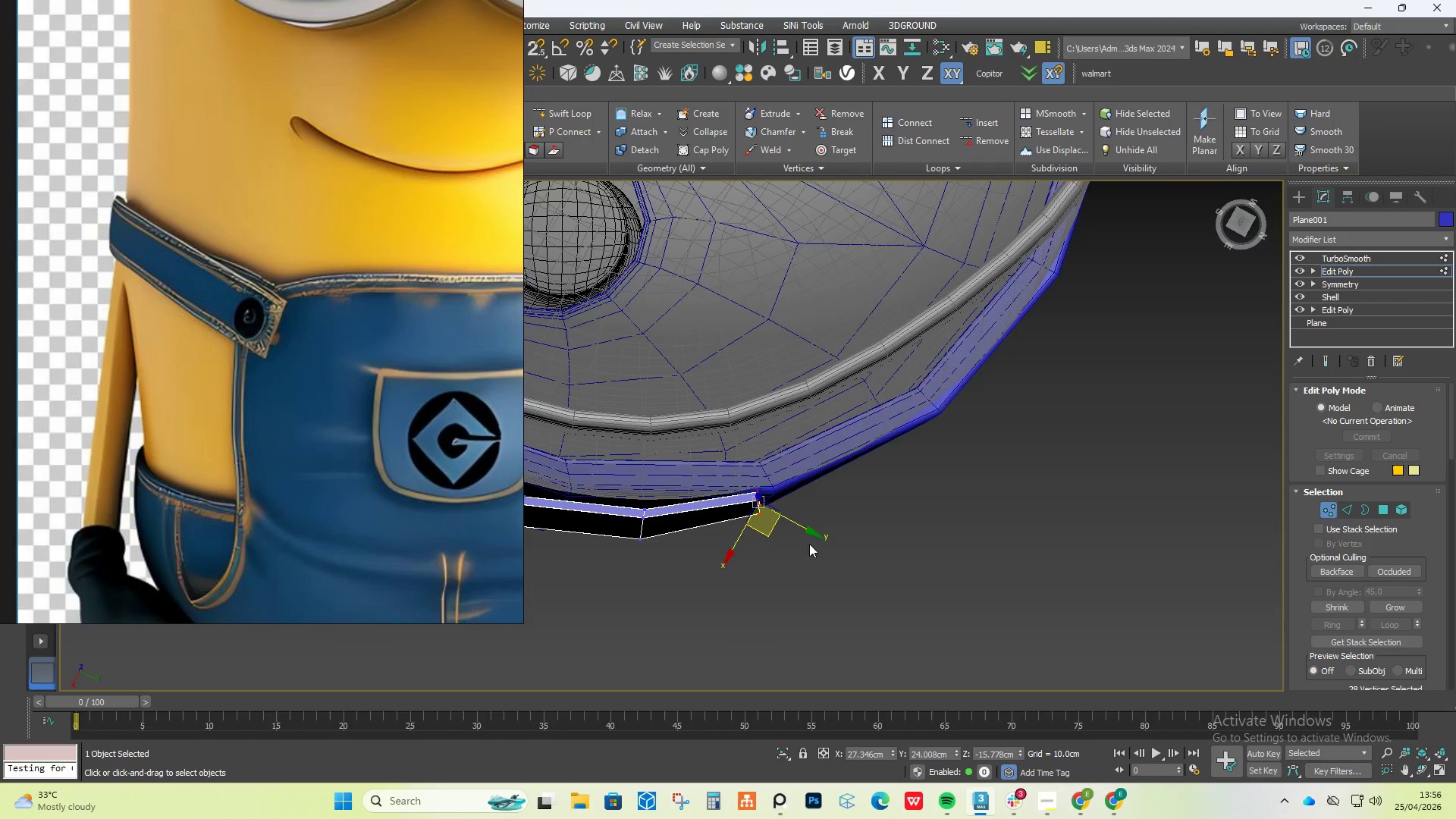 
hold_key(key=AltLeft, duration=3.11)
scroll: coordinate [852, 576], scroll_direction: down, amount: 2.0
 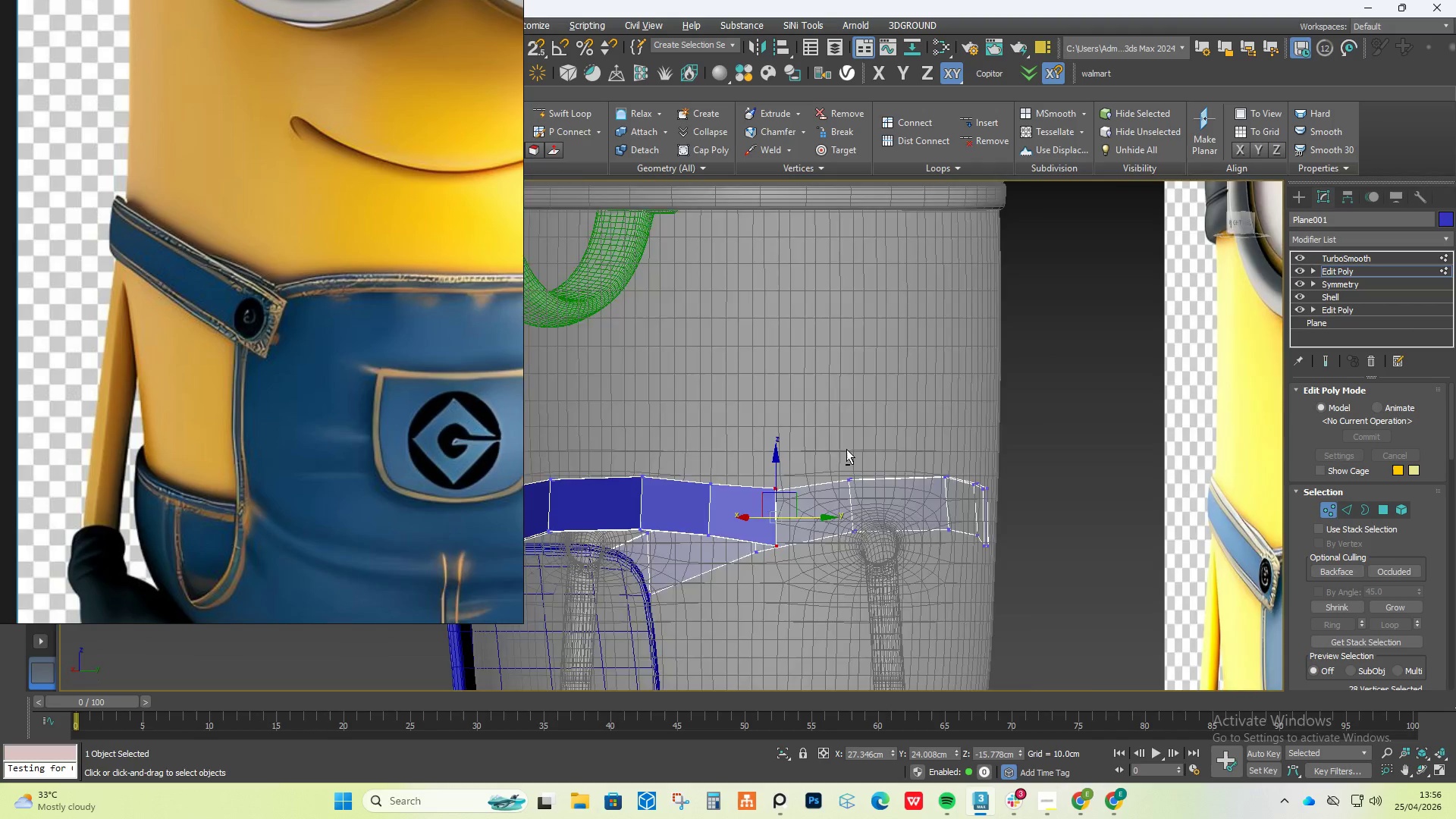 
hold_key(key=AltLeft, duration=0.56)
 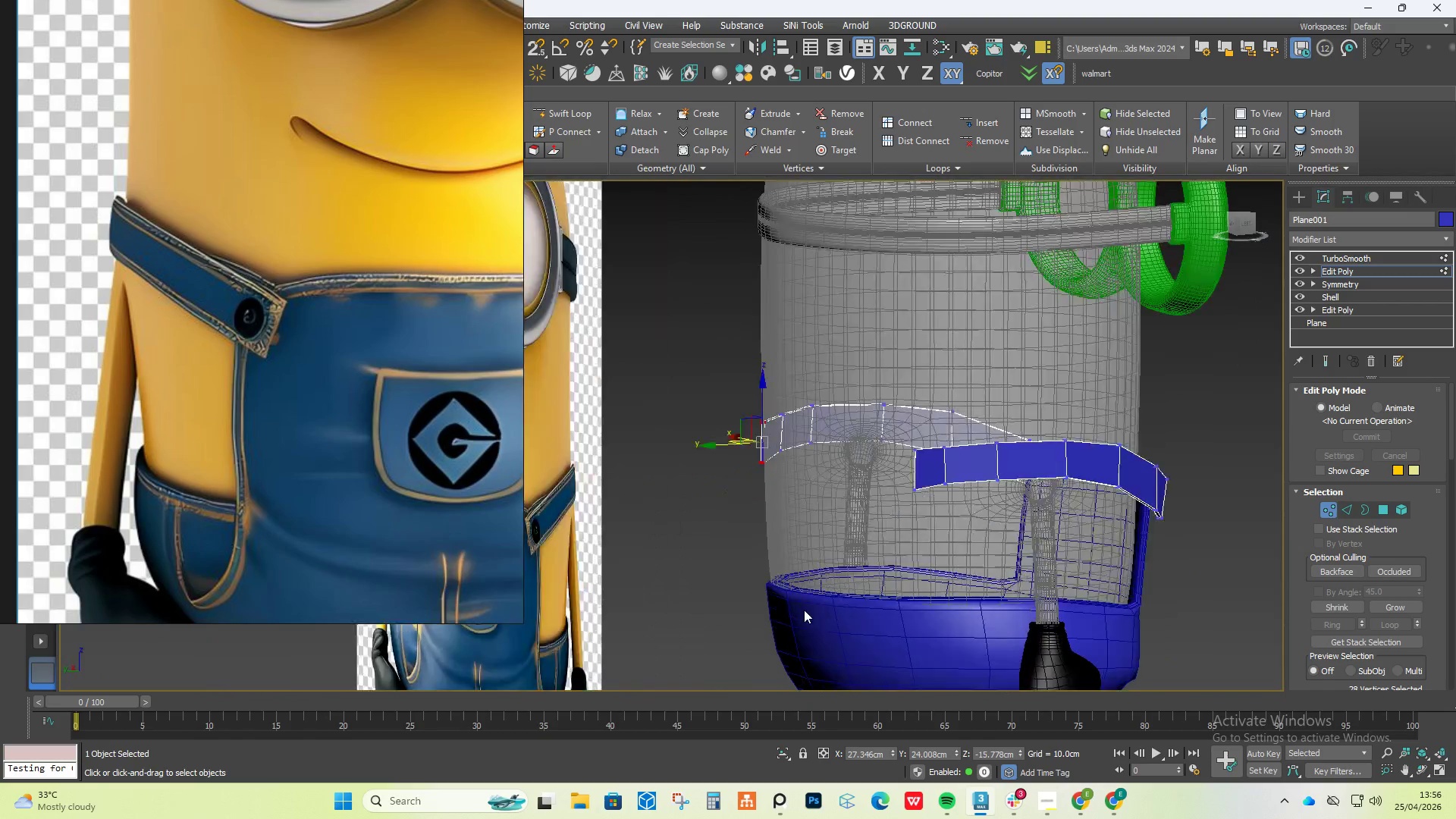 
scroll: coordinate [774, 464], scroll_direction: down, amount: 2.0
 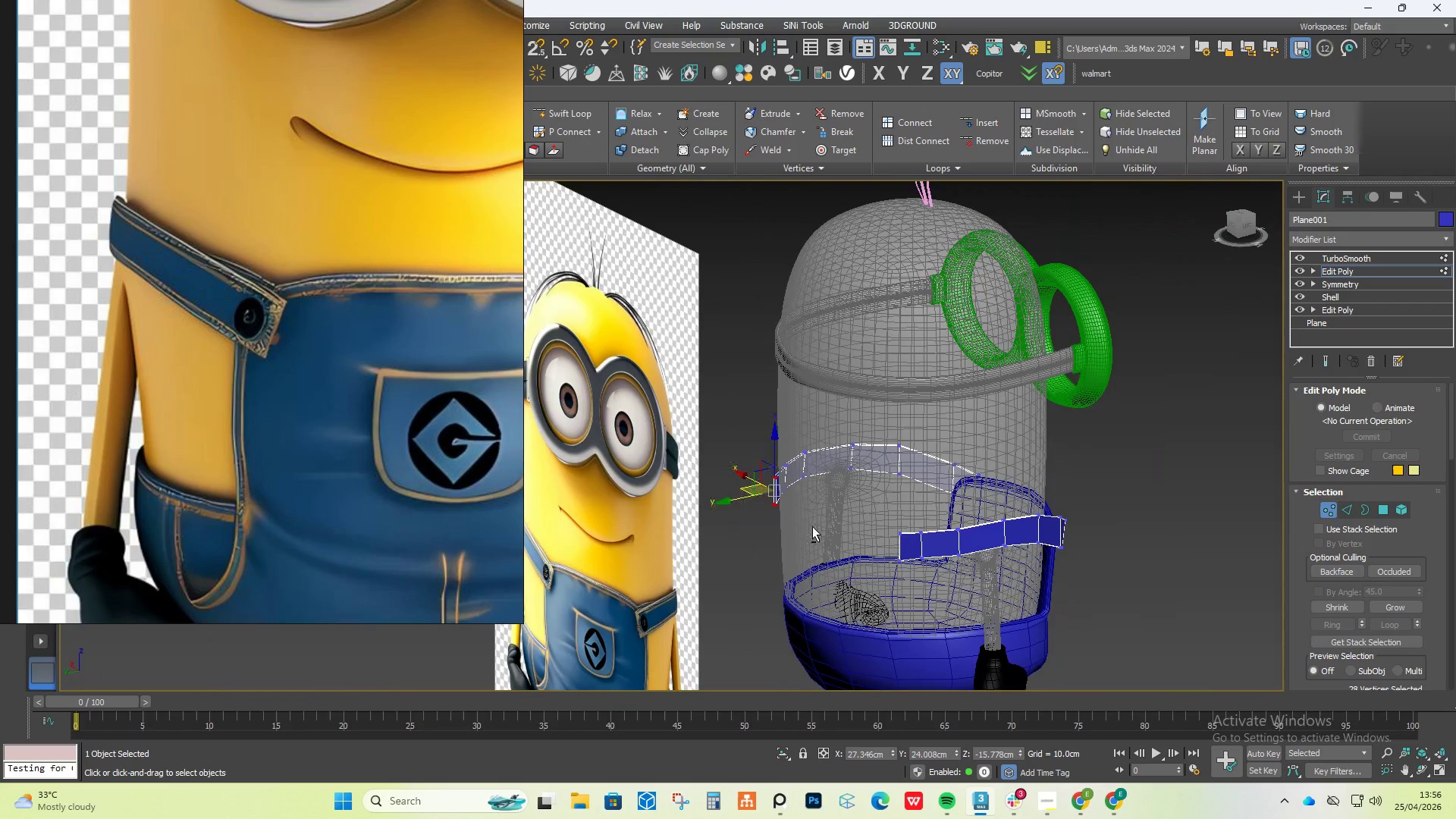 
scroll: coordinate [804, 610], scroll_direction: up, amount: 3.0
 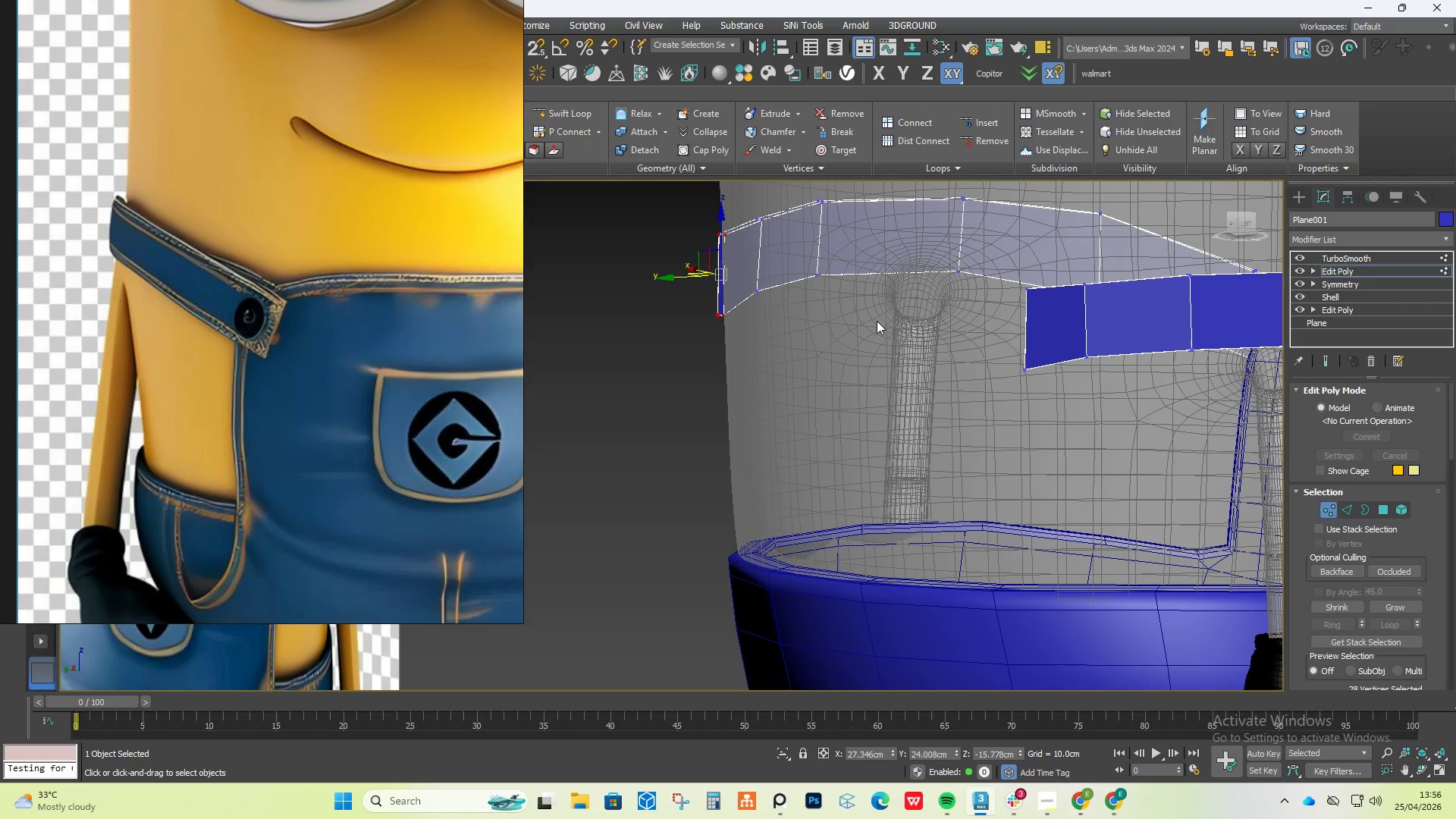 
wait(5.85)
 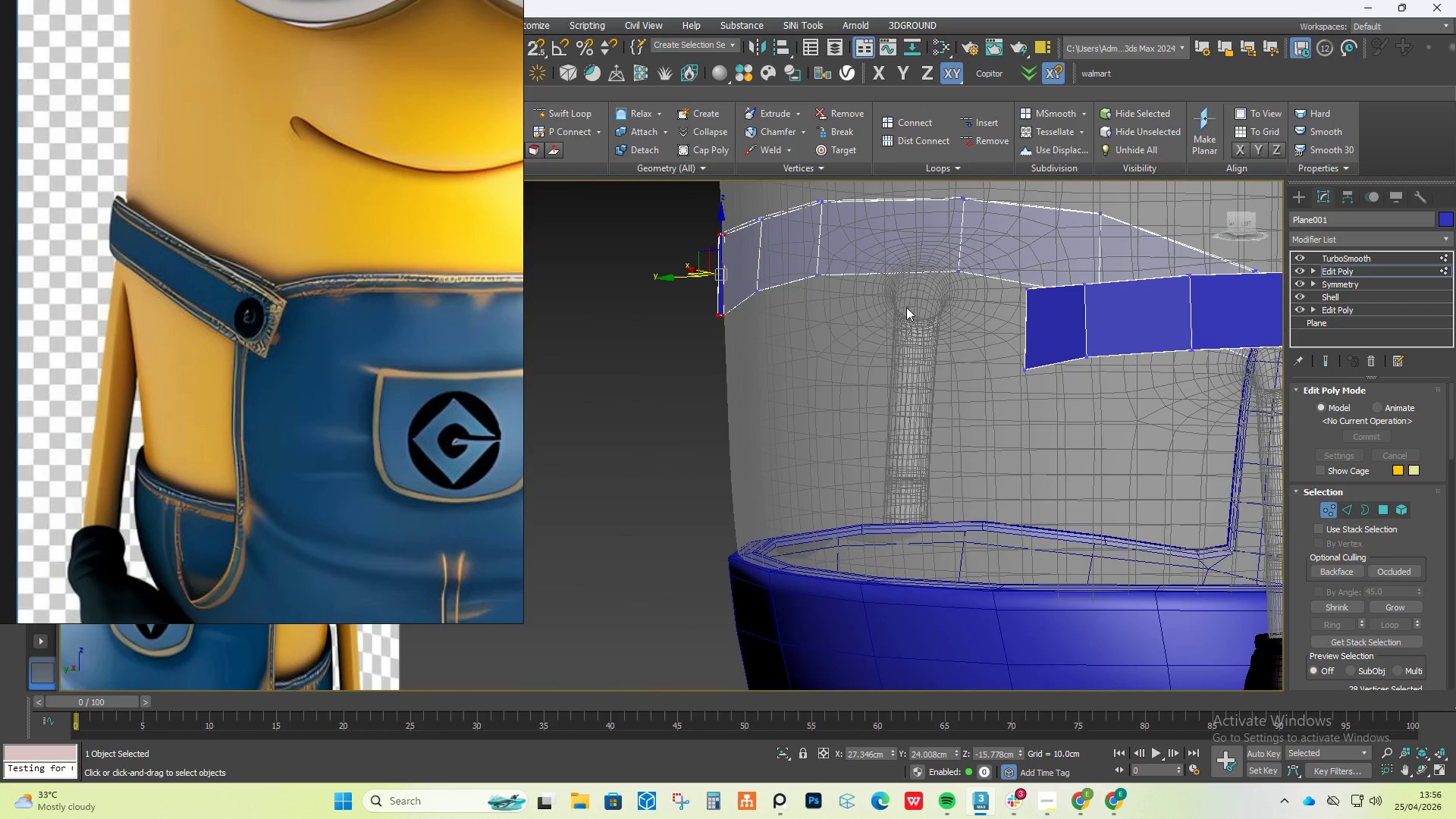 
scroll: coordinate [878, 441], scroll_direction: down, amount: 2.0
 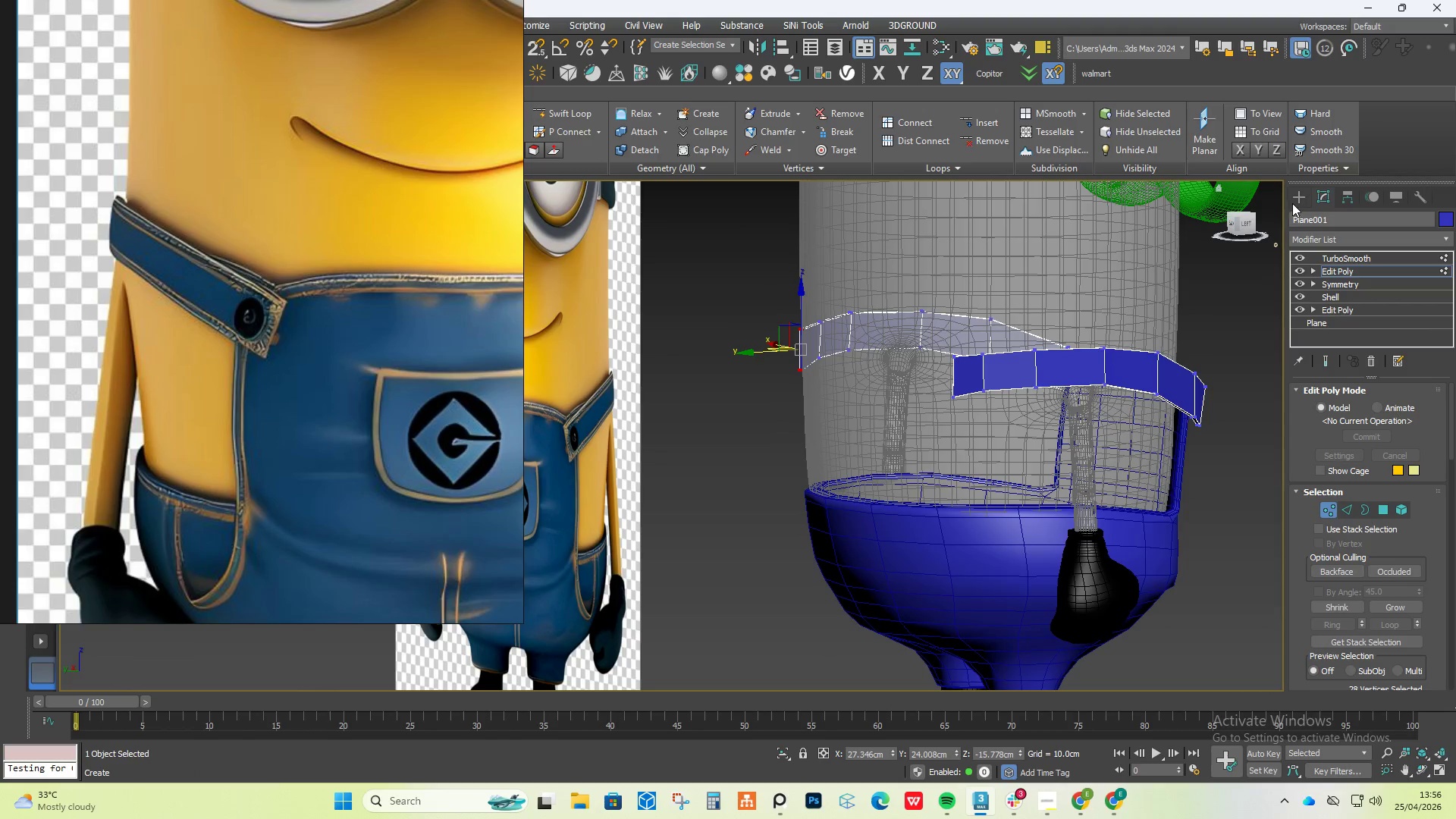 
left_click([1296, 195])
 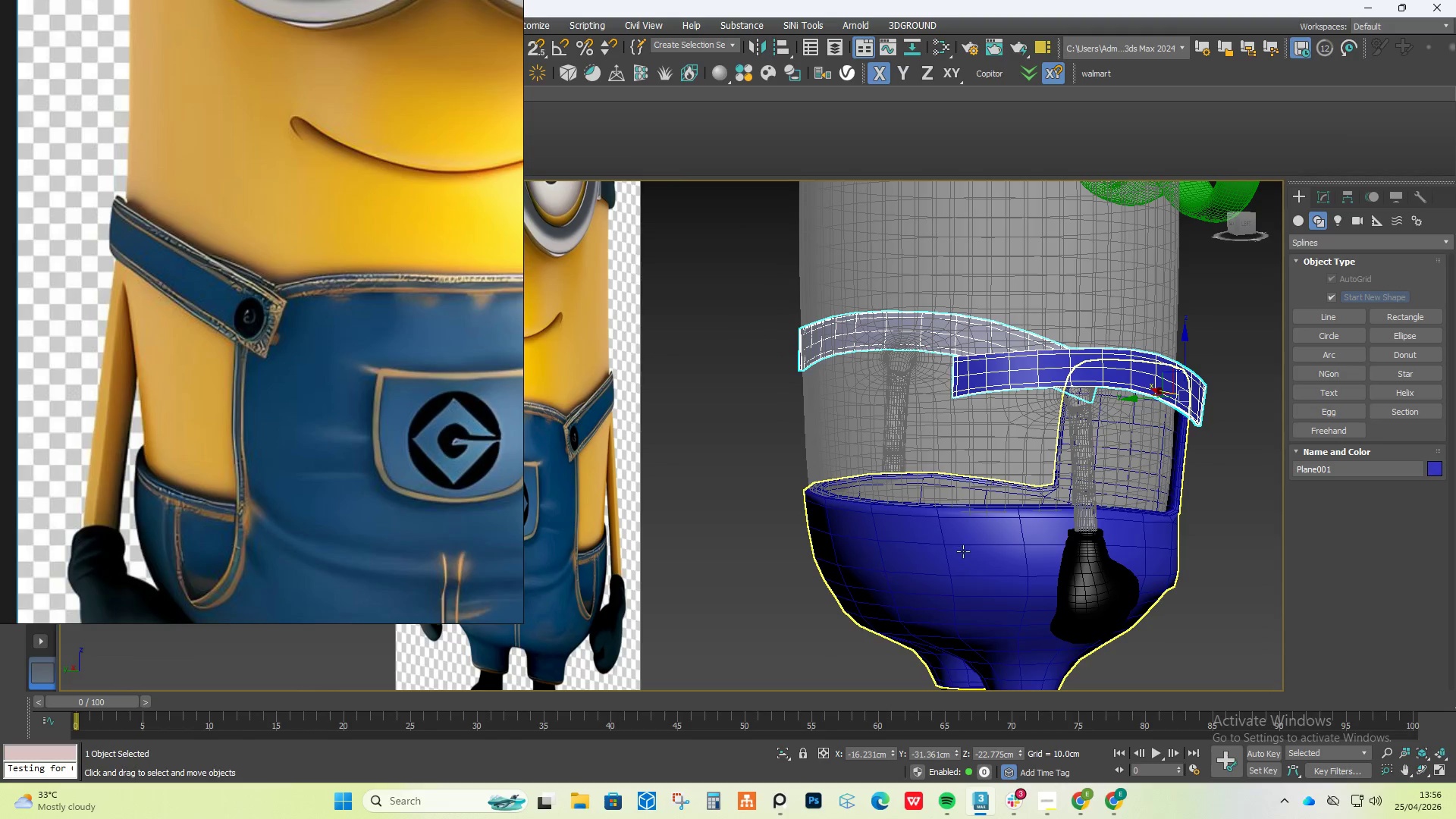 
left_click([969, 550])
 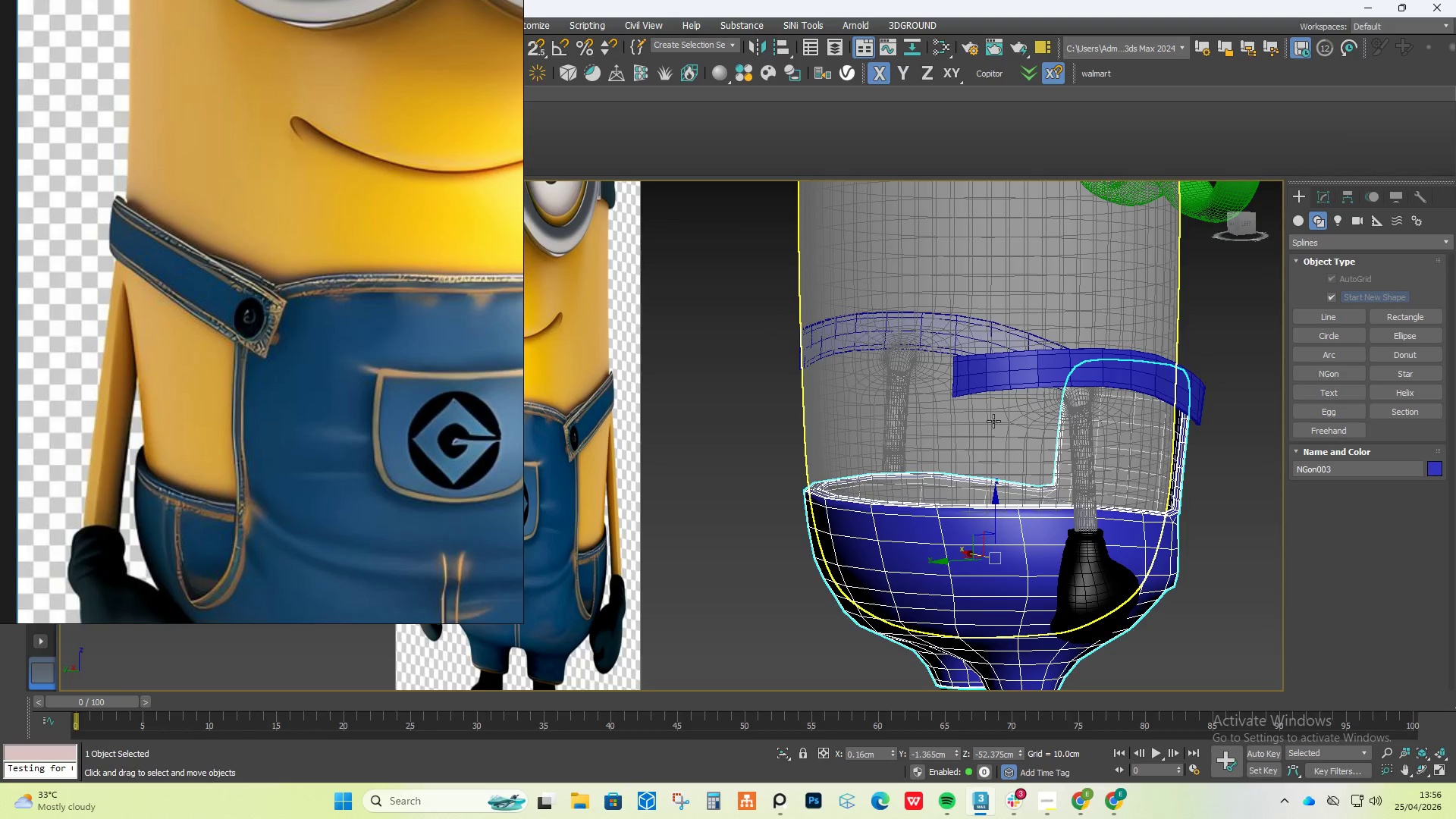 
hold_key(key=AltLeft, duration=2.08)
 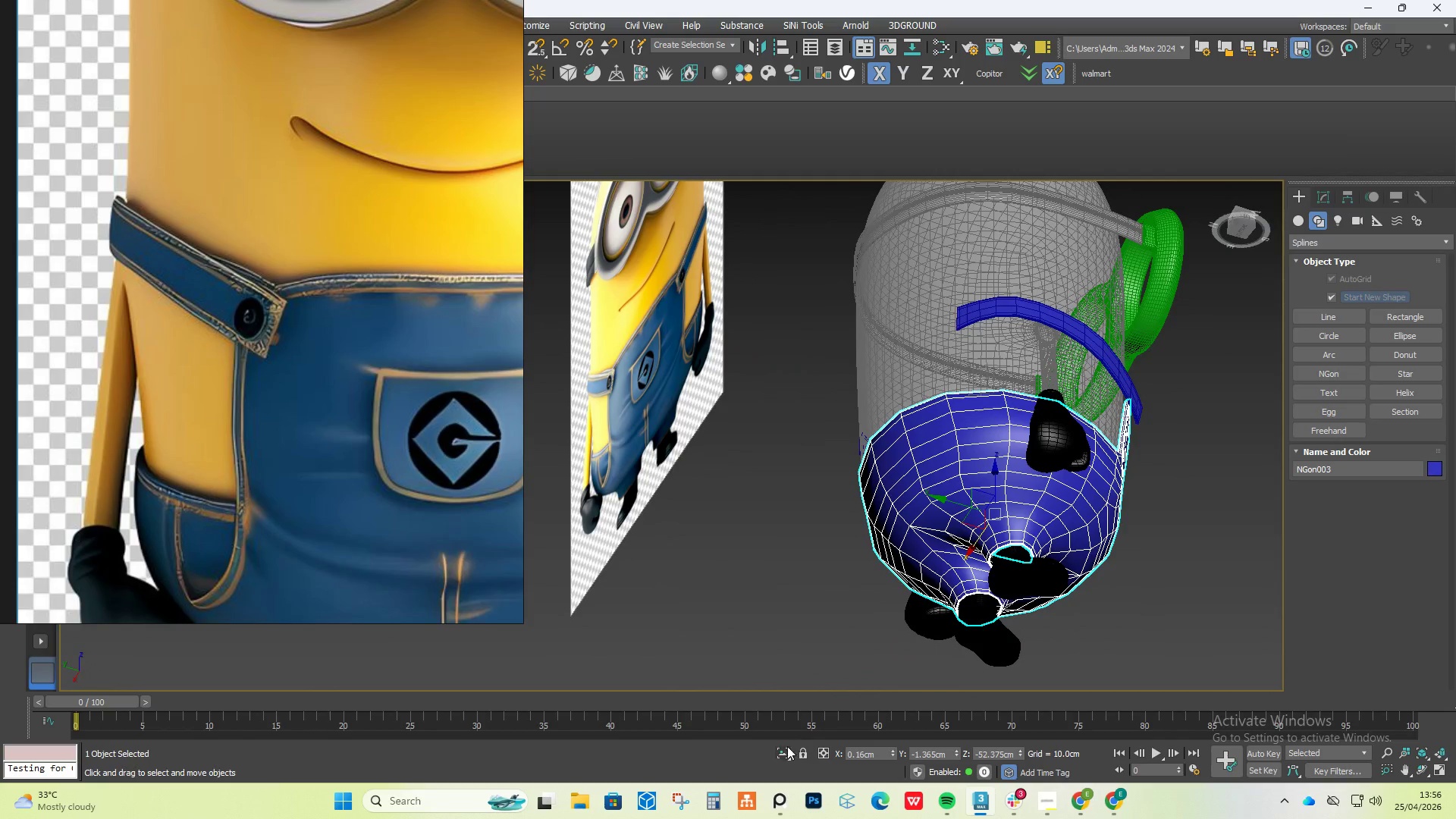 
scroll: coordinate [993, 421], scroll_direction: down, amount: 1.0
 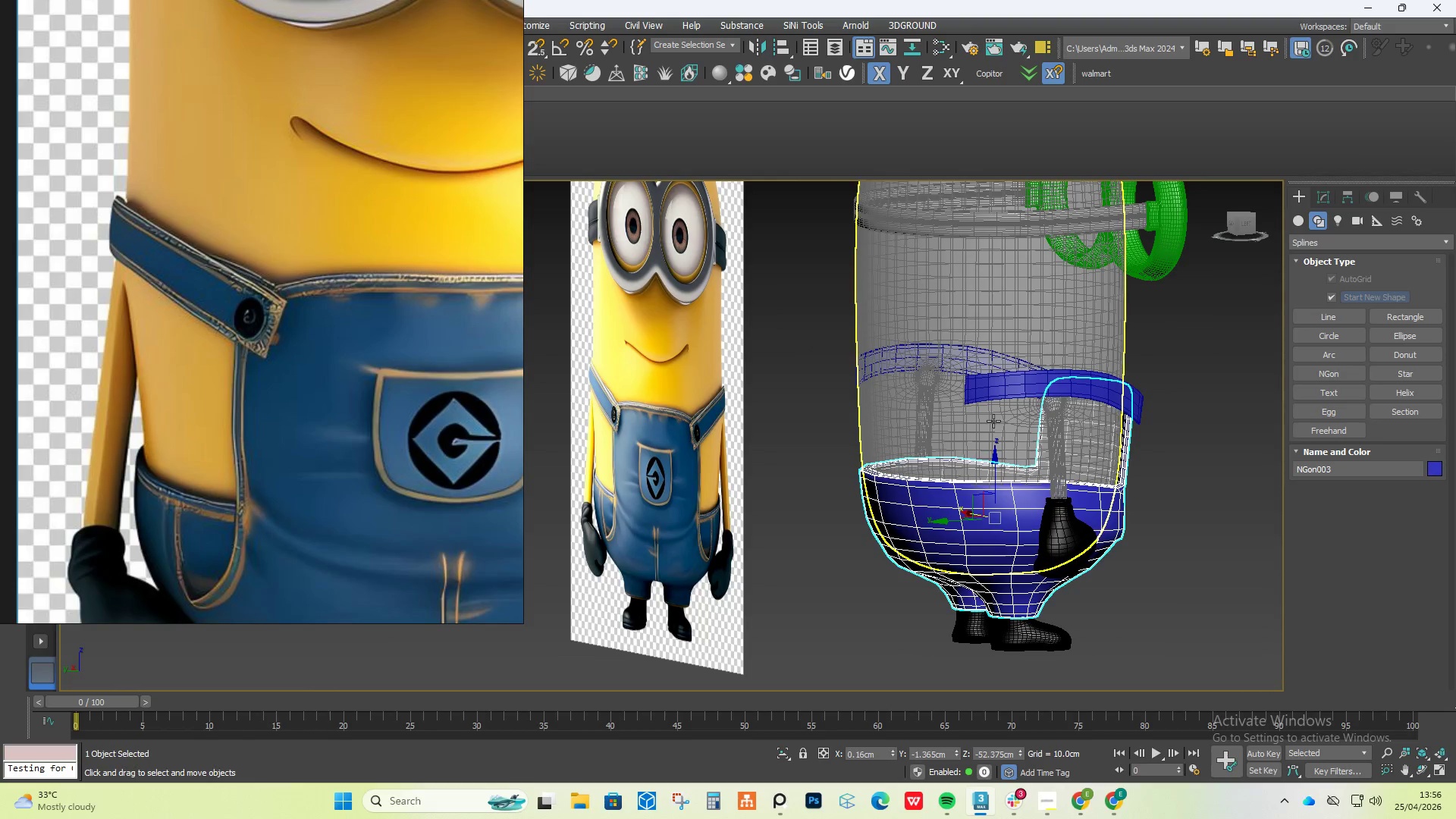 
left_click([782, 749])
 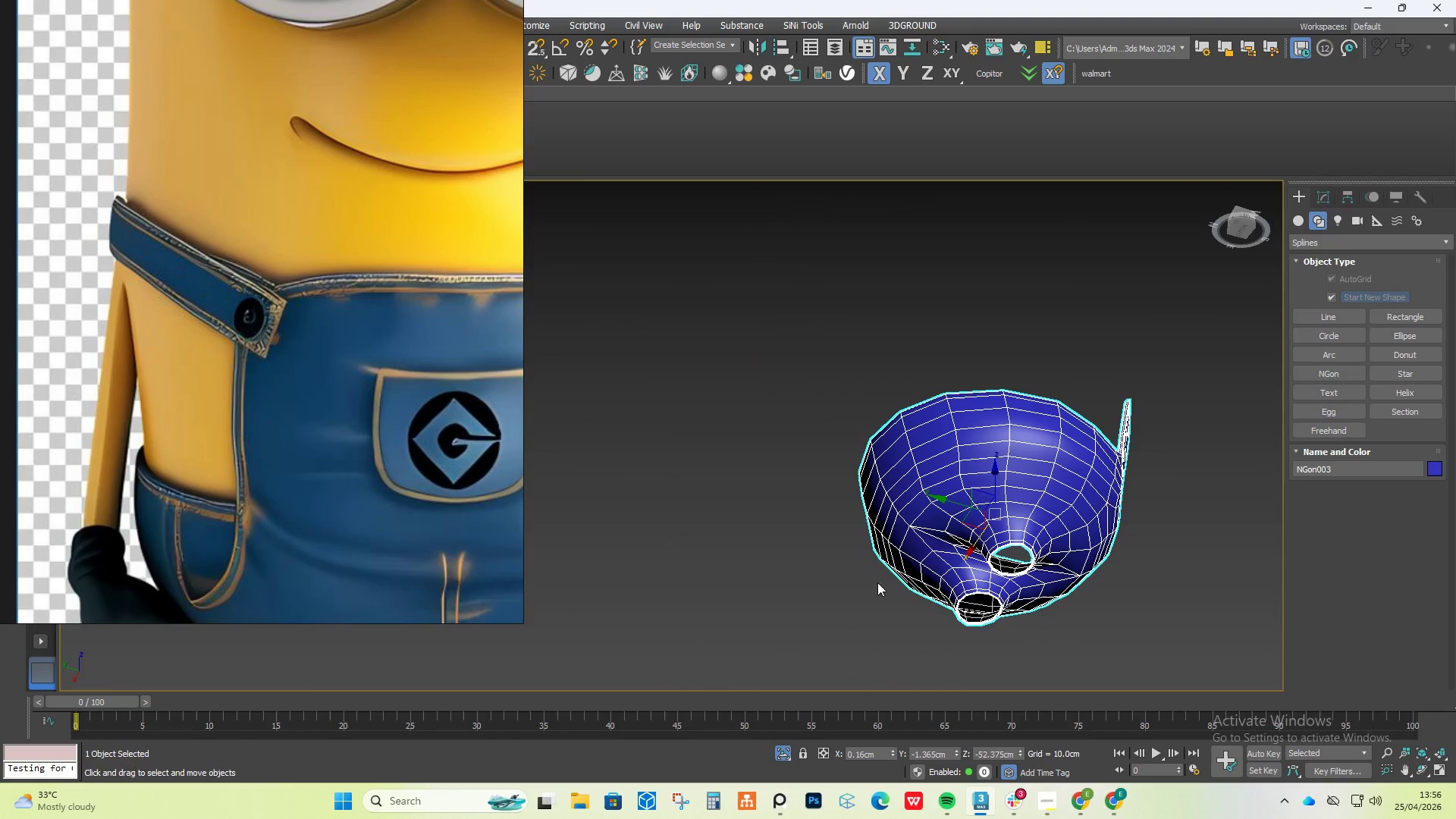 
hold_key(key=AltLeft, duration=0.7)
 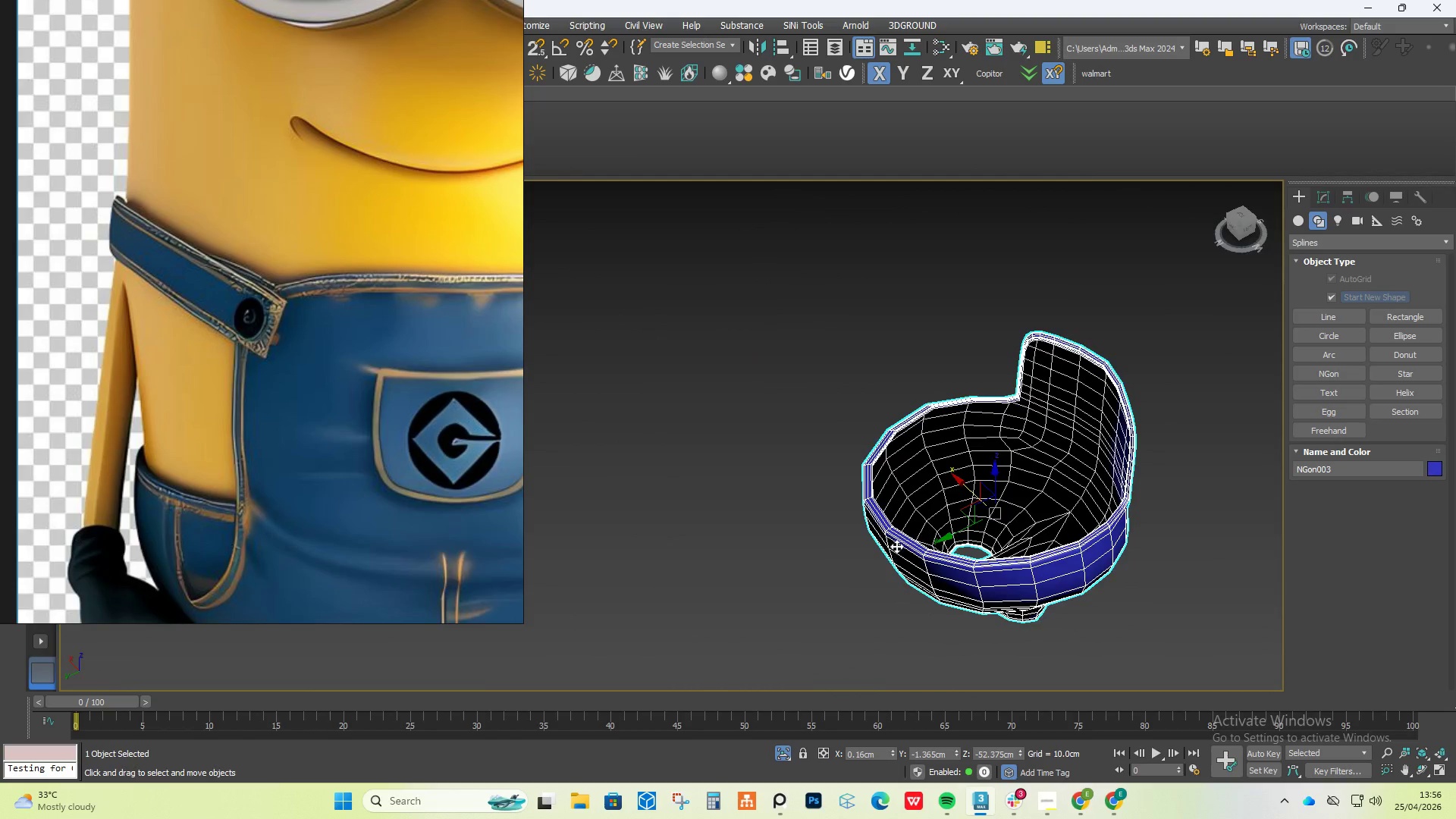 
scroll: coordinate [899, 543], scroll_direction: up, amount: 6.0
 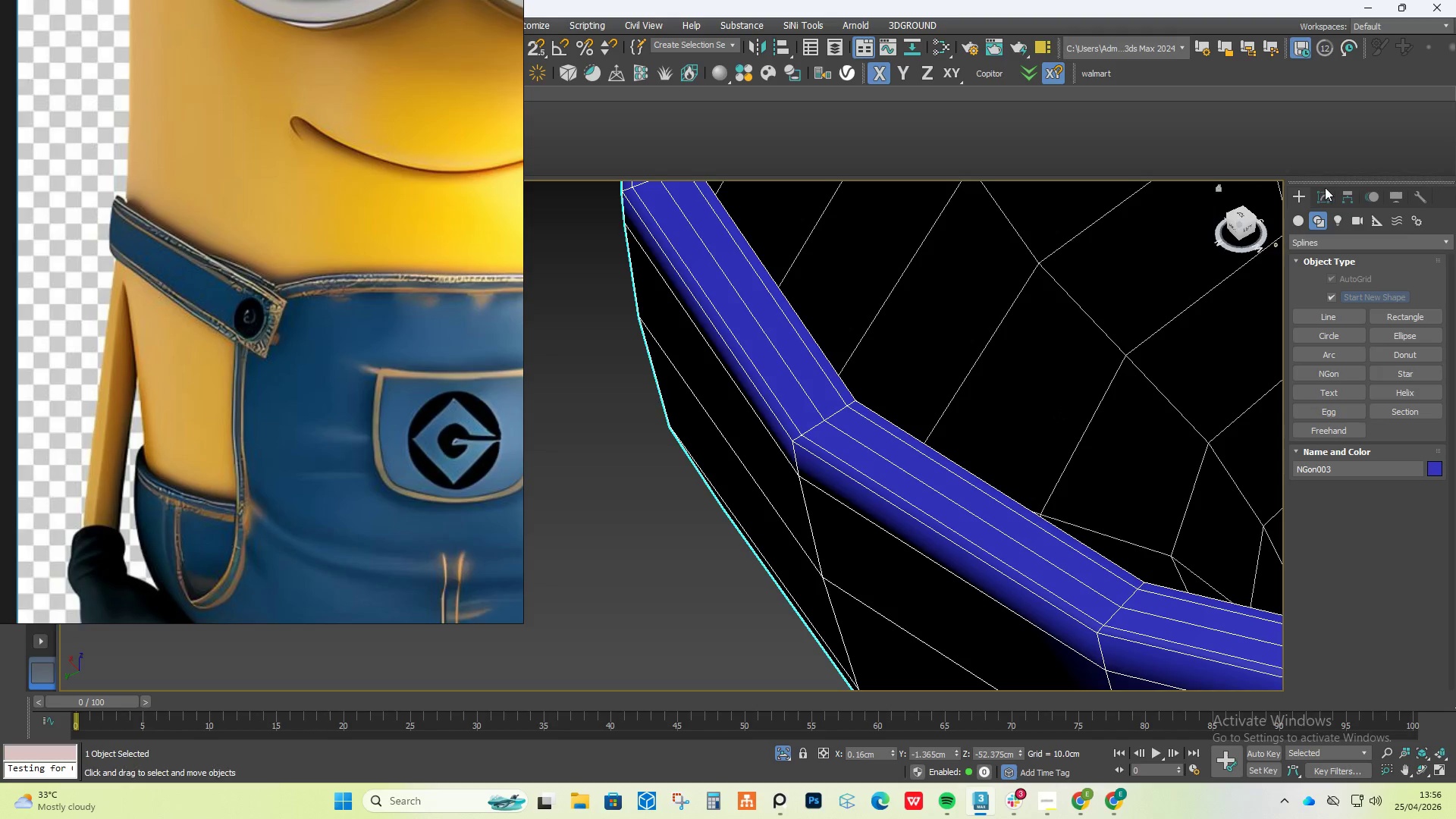 
left_click([1327, 193])
 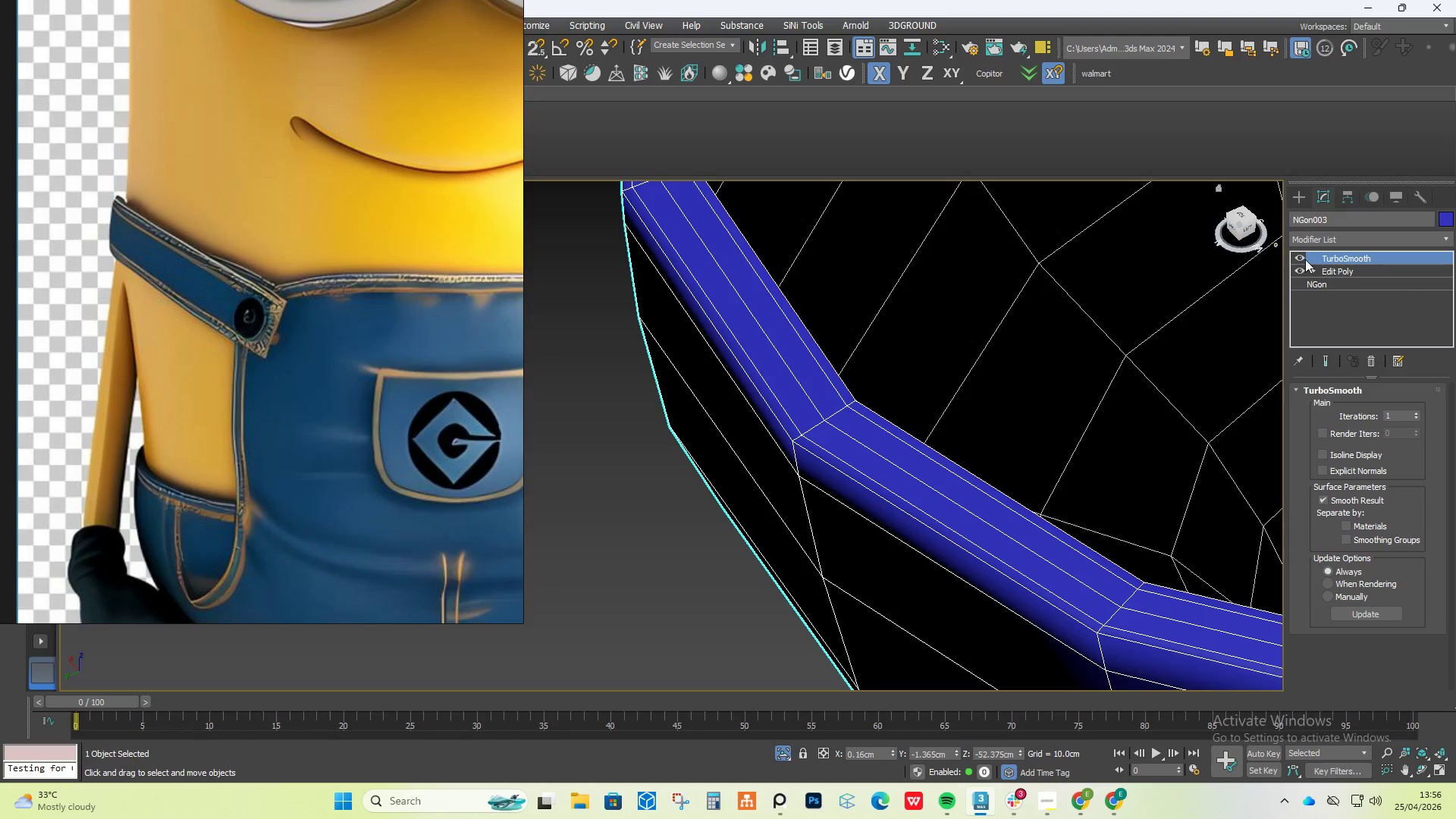 
left_click([1298, 259])
 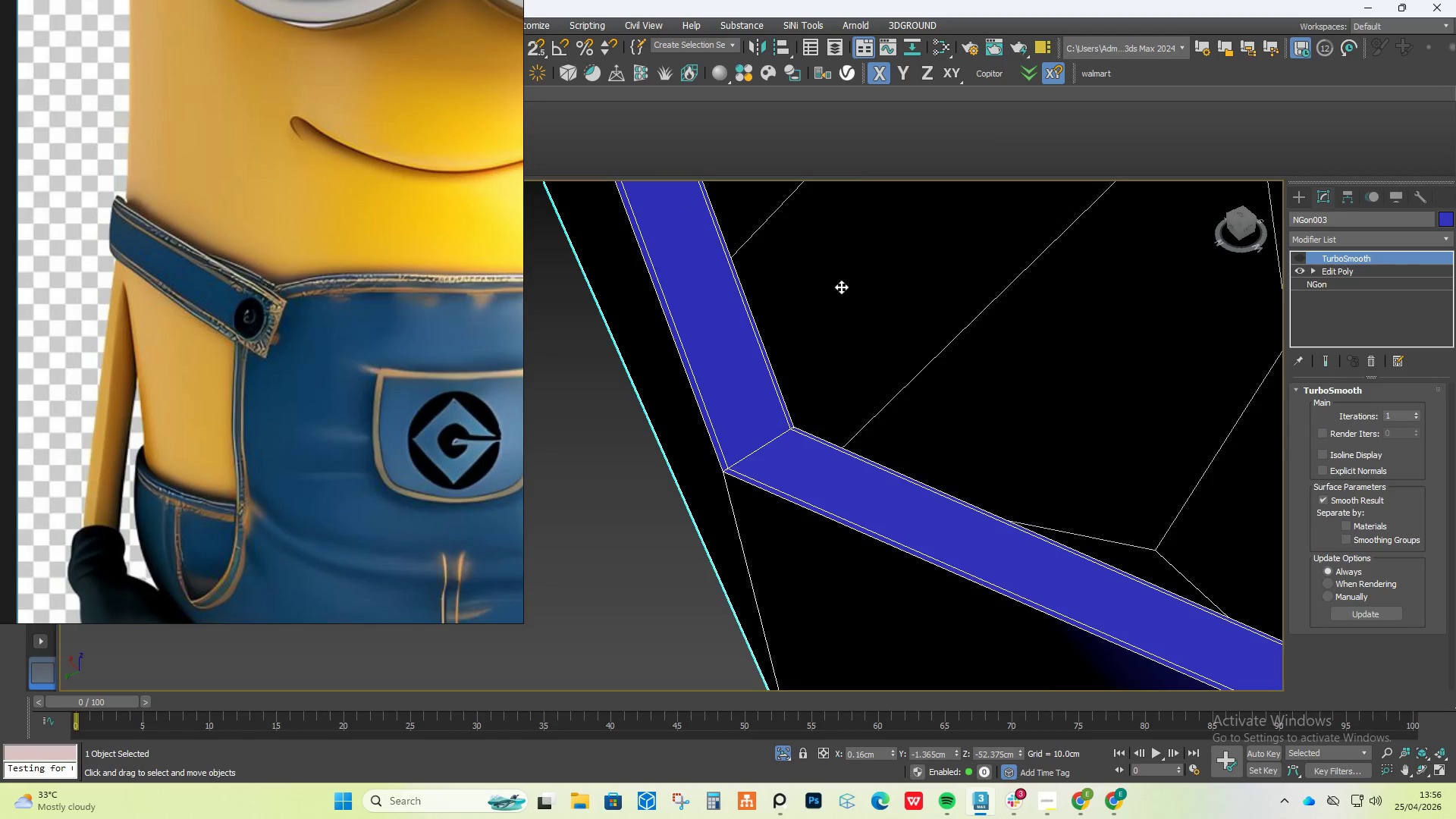 
scroll: coordinate [814, 291], scroll_direction: down, amount: 6.0
 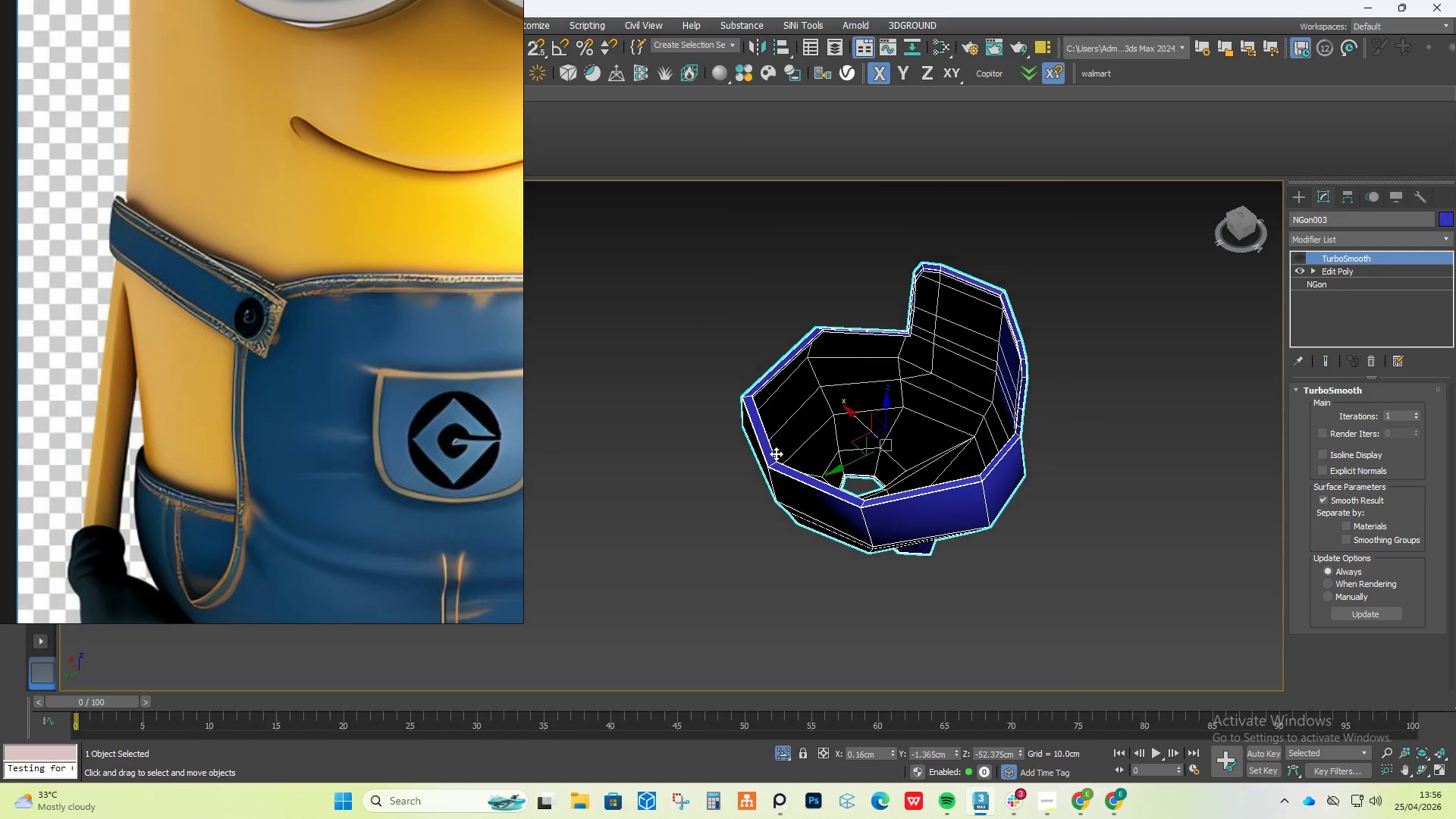 
hold_key(key=AltLeft, duration=1.09)
 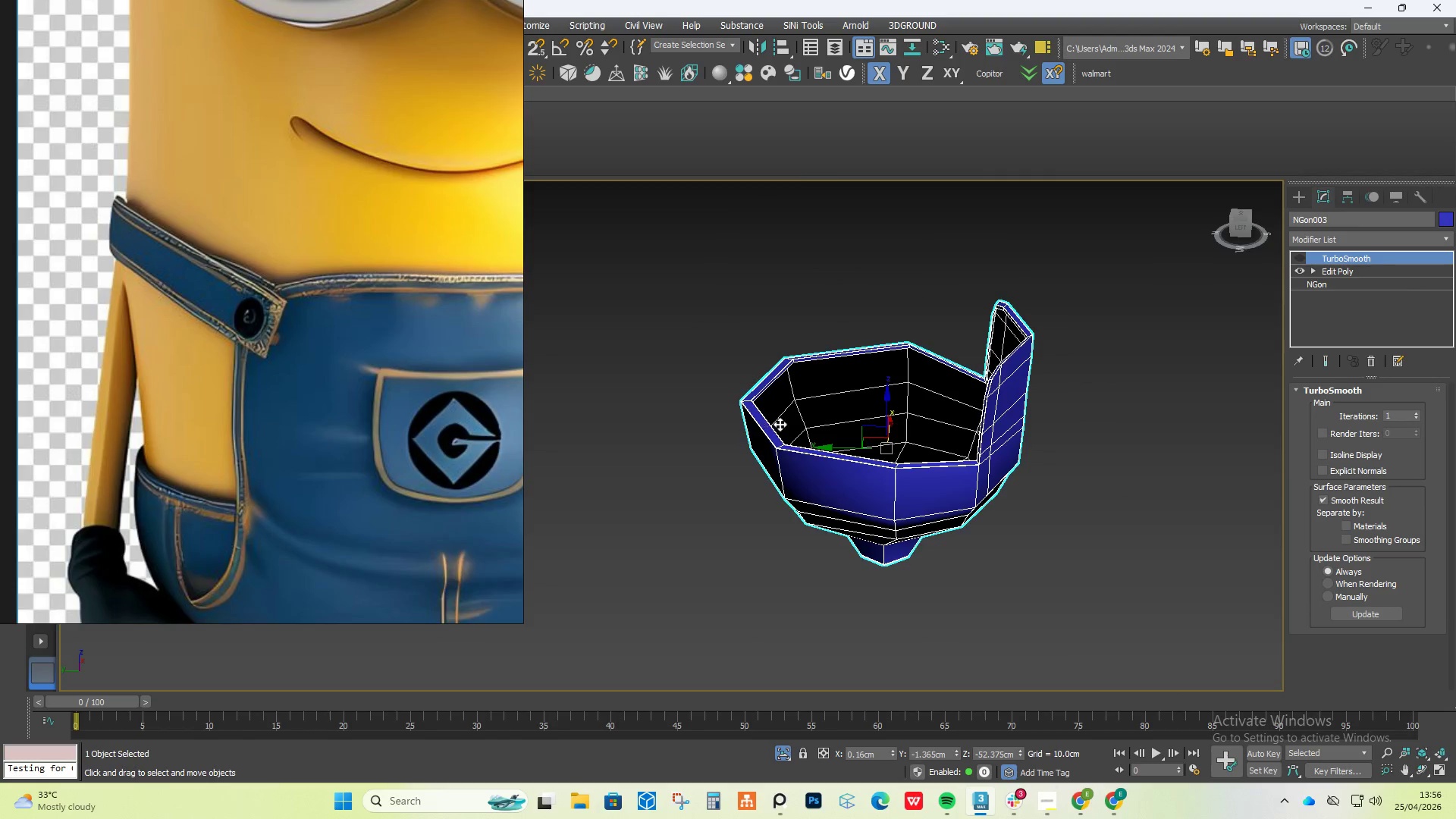 
scroll: coordinate [788, 422], scroll_direction: up, amount: 3.0
 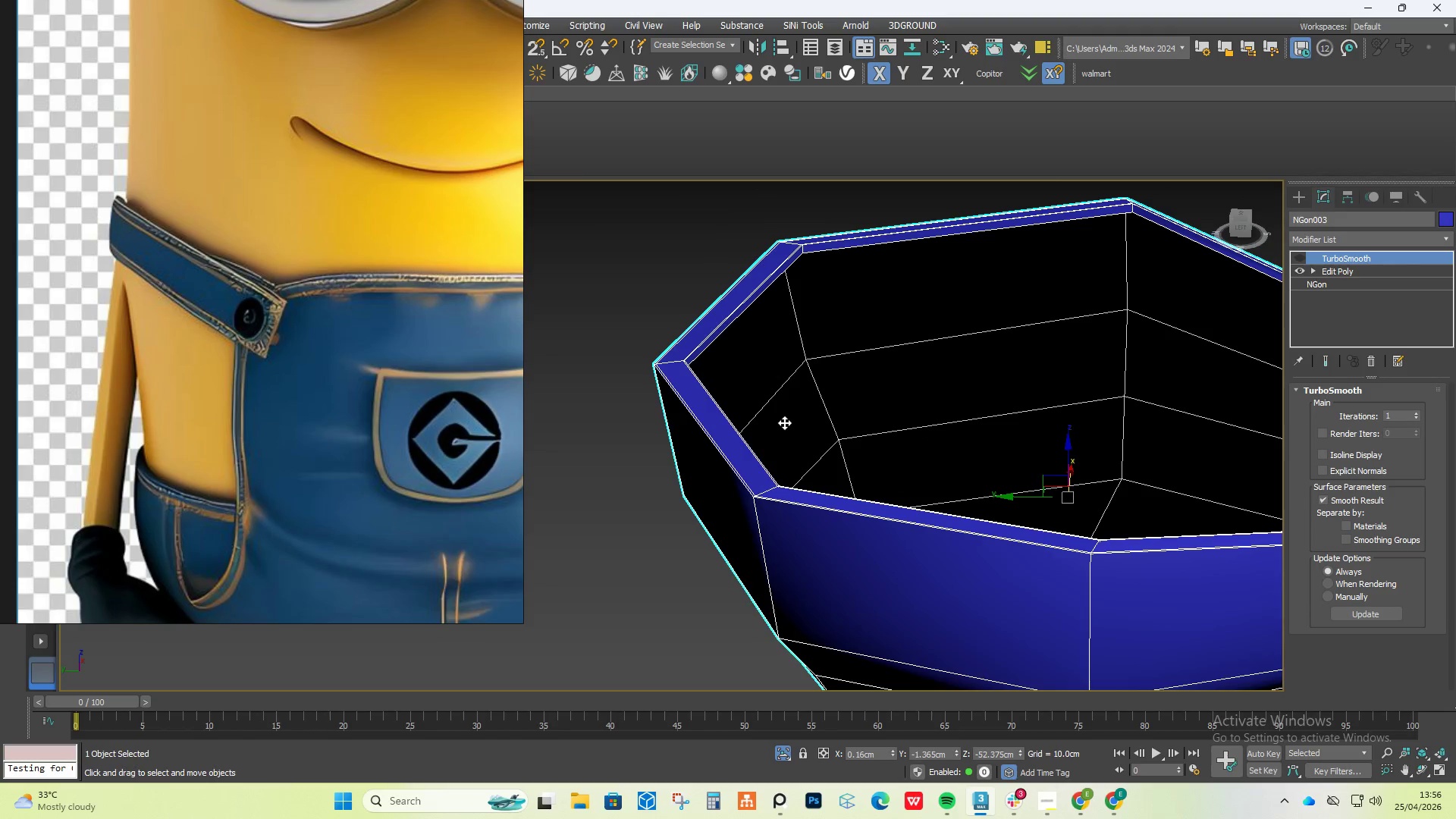 
hold_key(key=AltLeft, duration=0.95)
 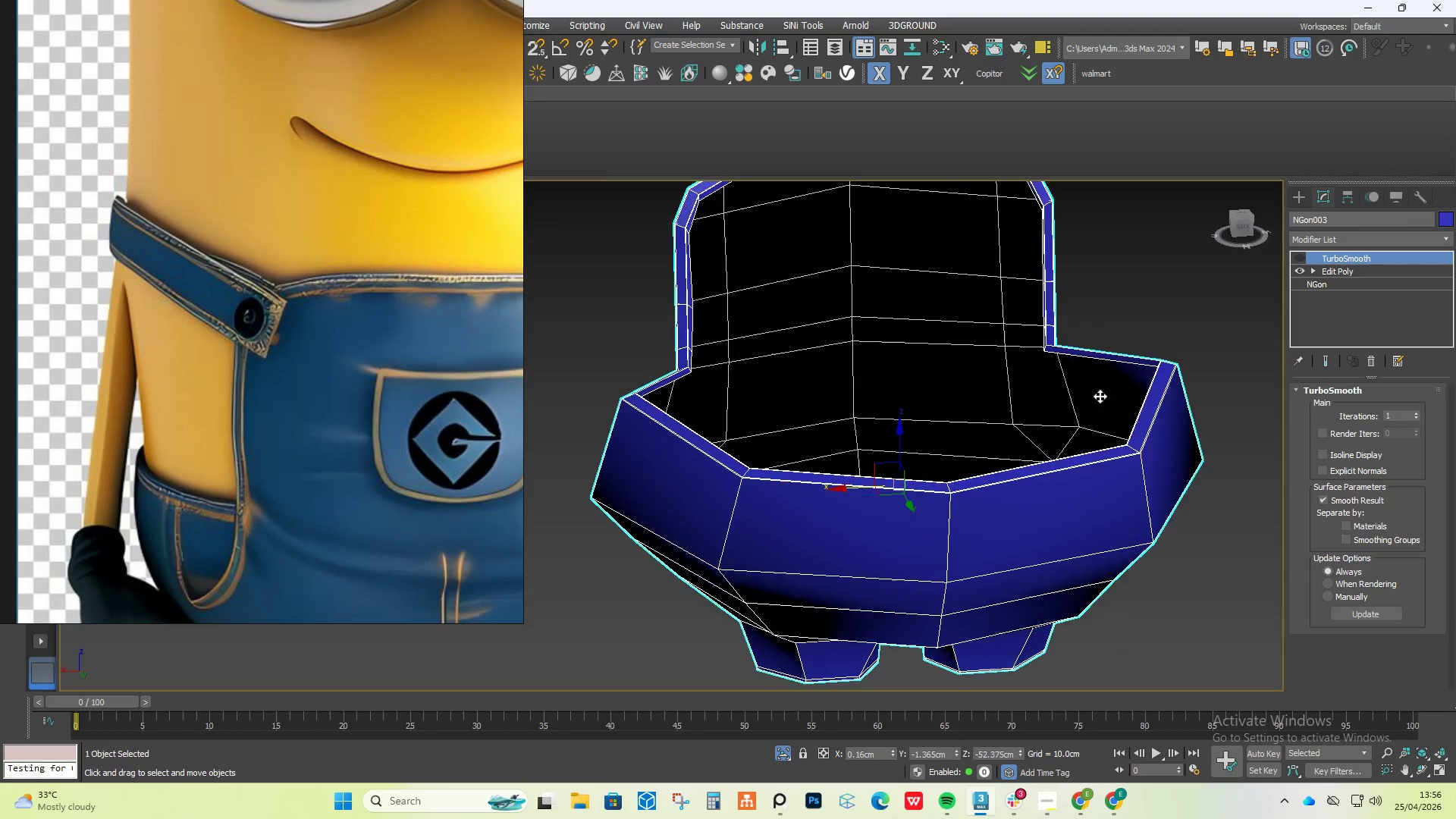 
scroll: coordinate [784, 423], scroll_direction: down, amount: 2.0
 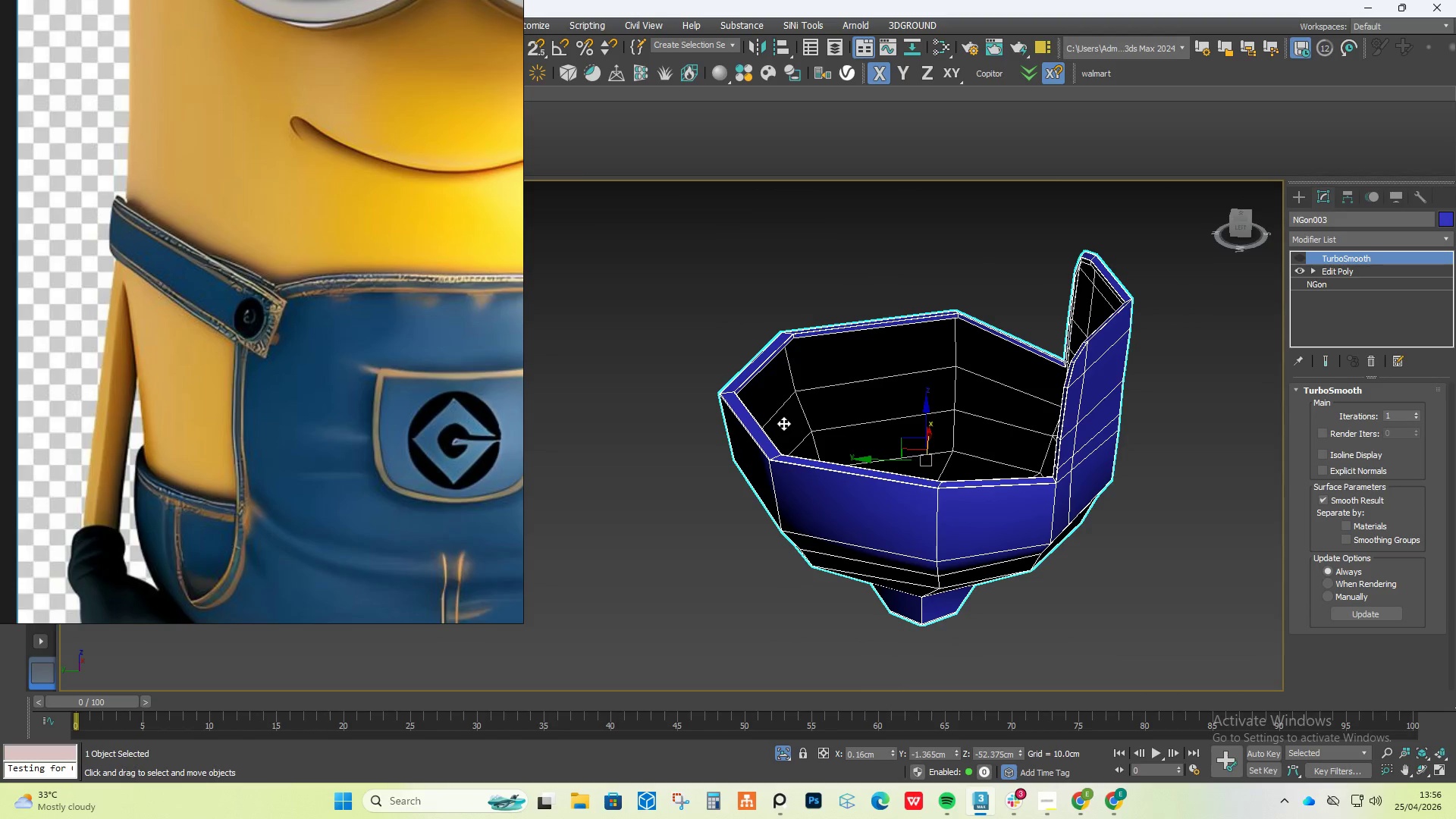 
scroll: coordinate [1055, 336], scroll_direction: up, amount: 8.0
 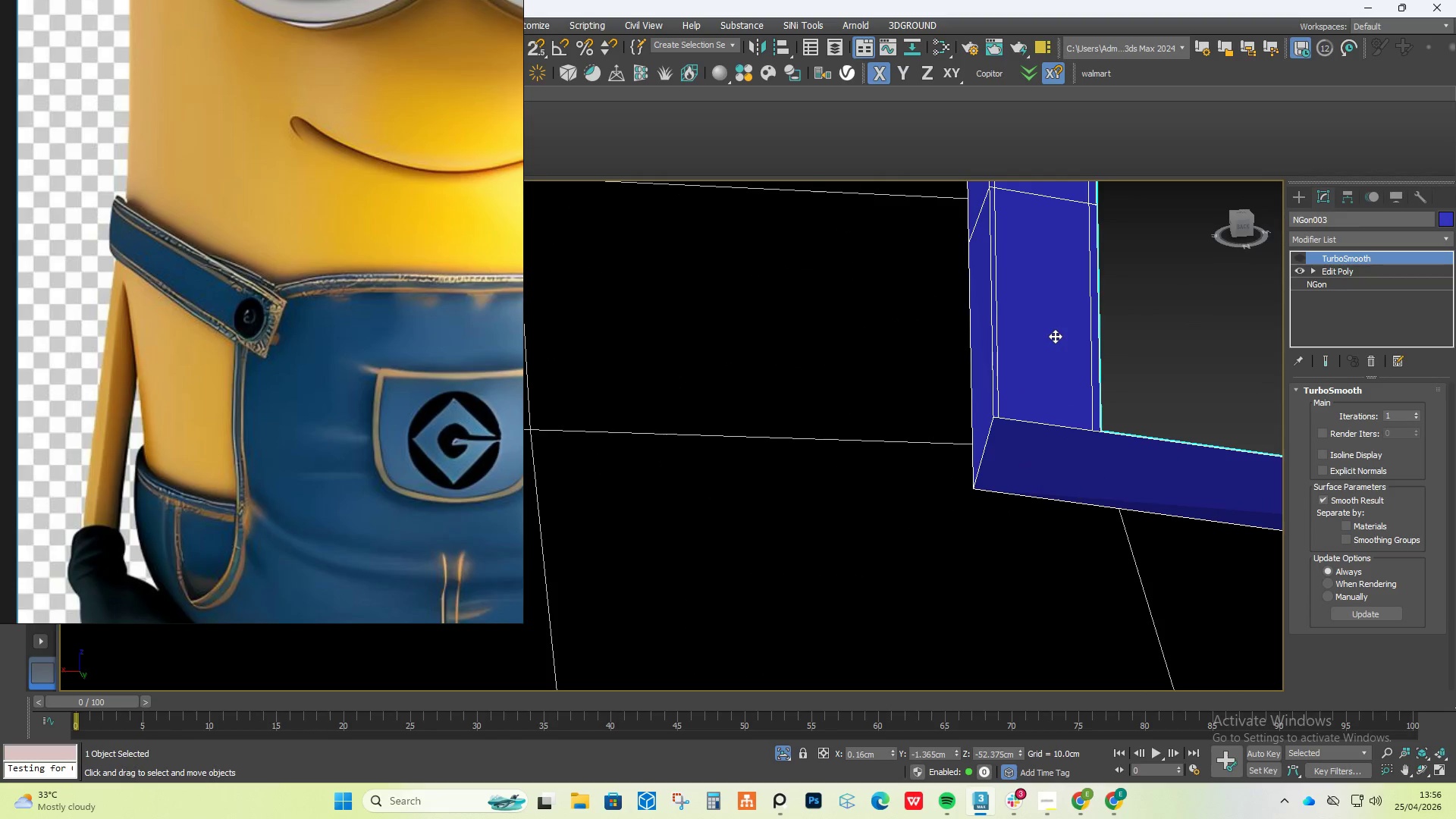 
hold_key(key=AltLeft, duration=0.52)
 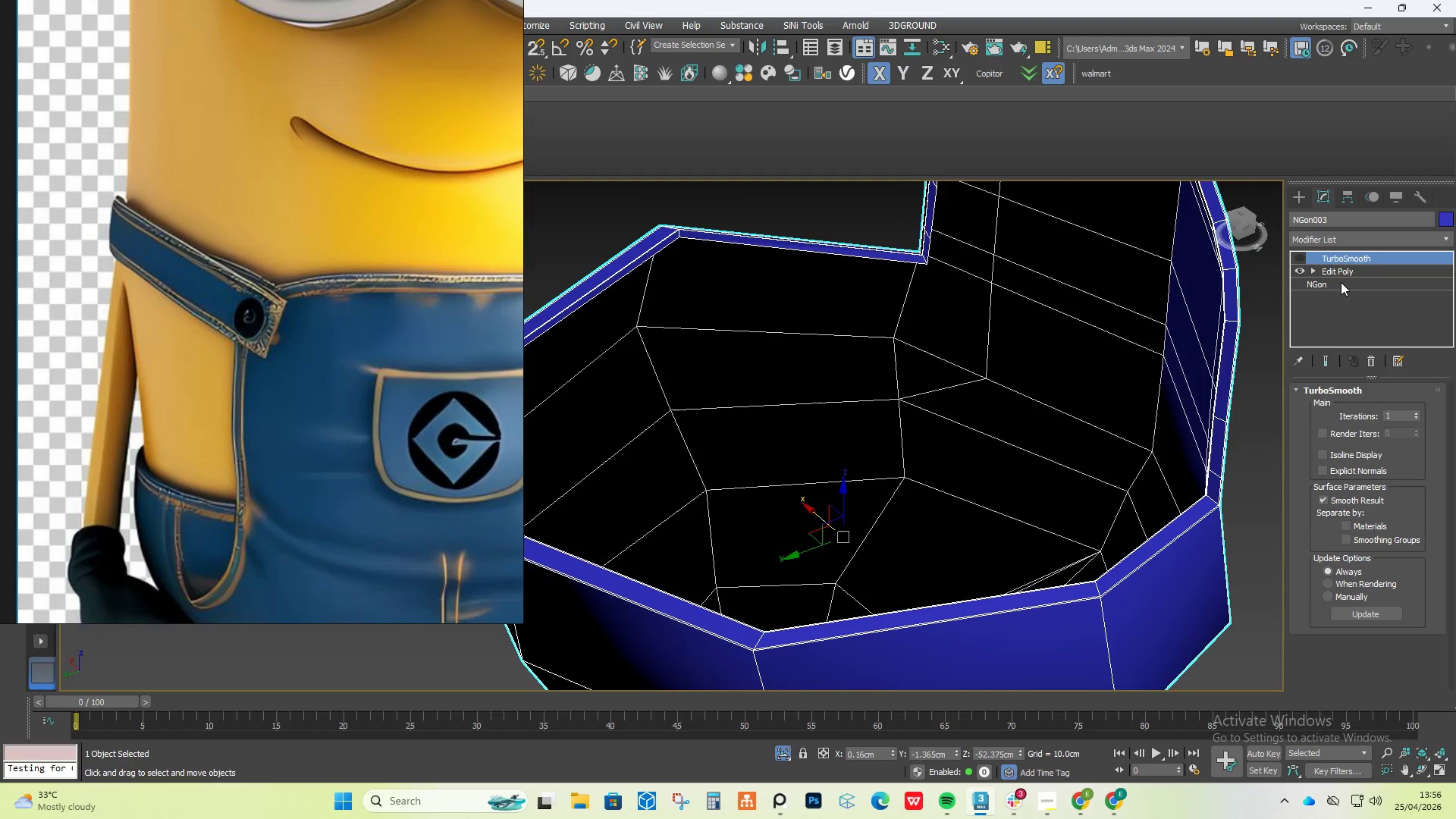 
scroll: coordinate [1055, 336], scroll_direction: down, amount: 7.0
 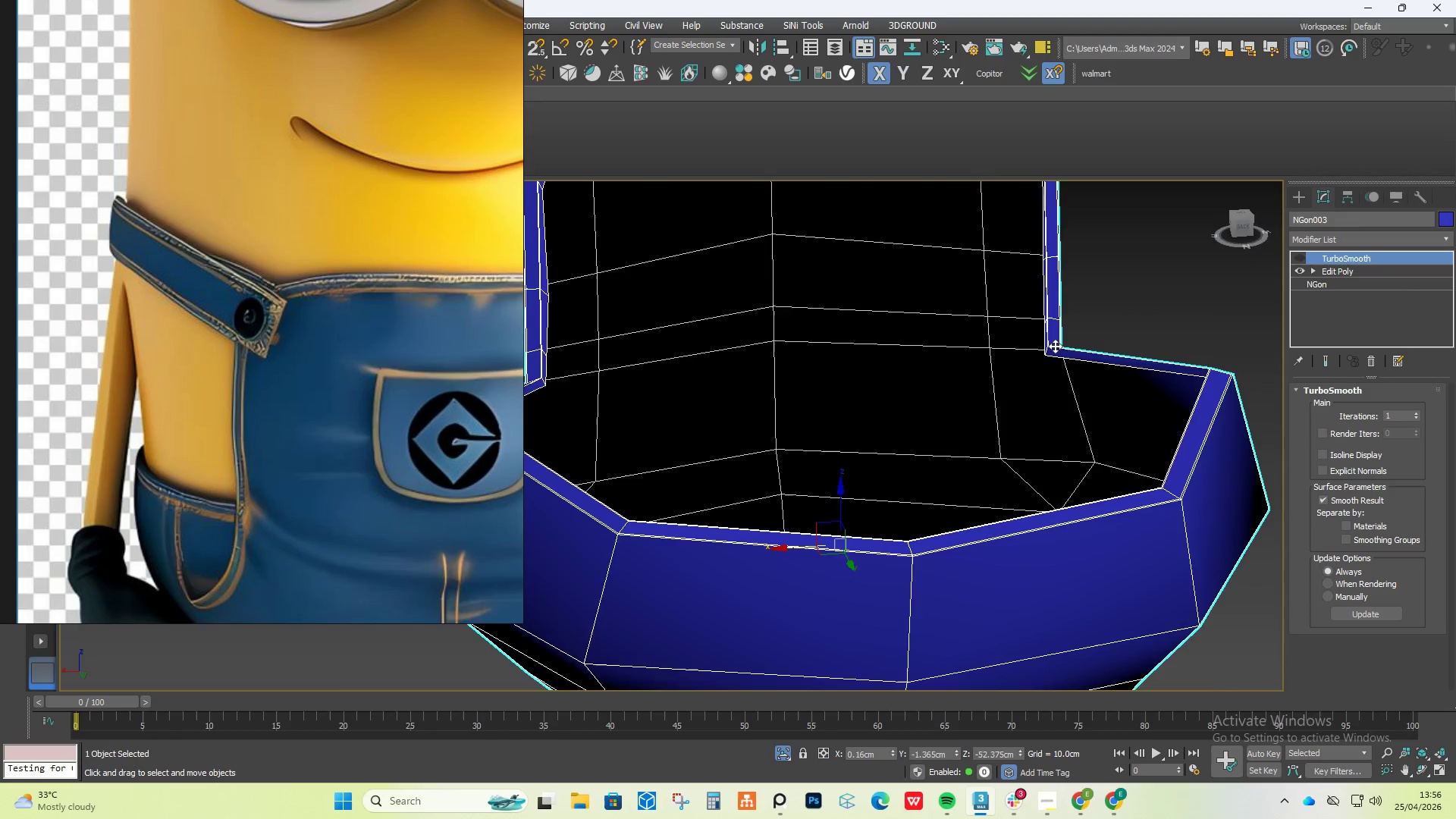 
left_click([1342, 268])
 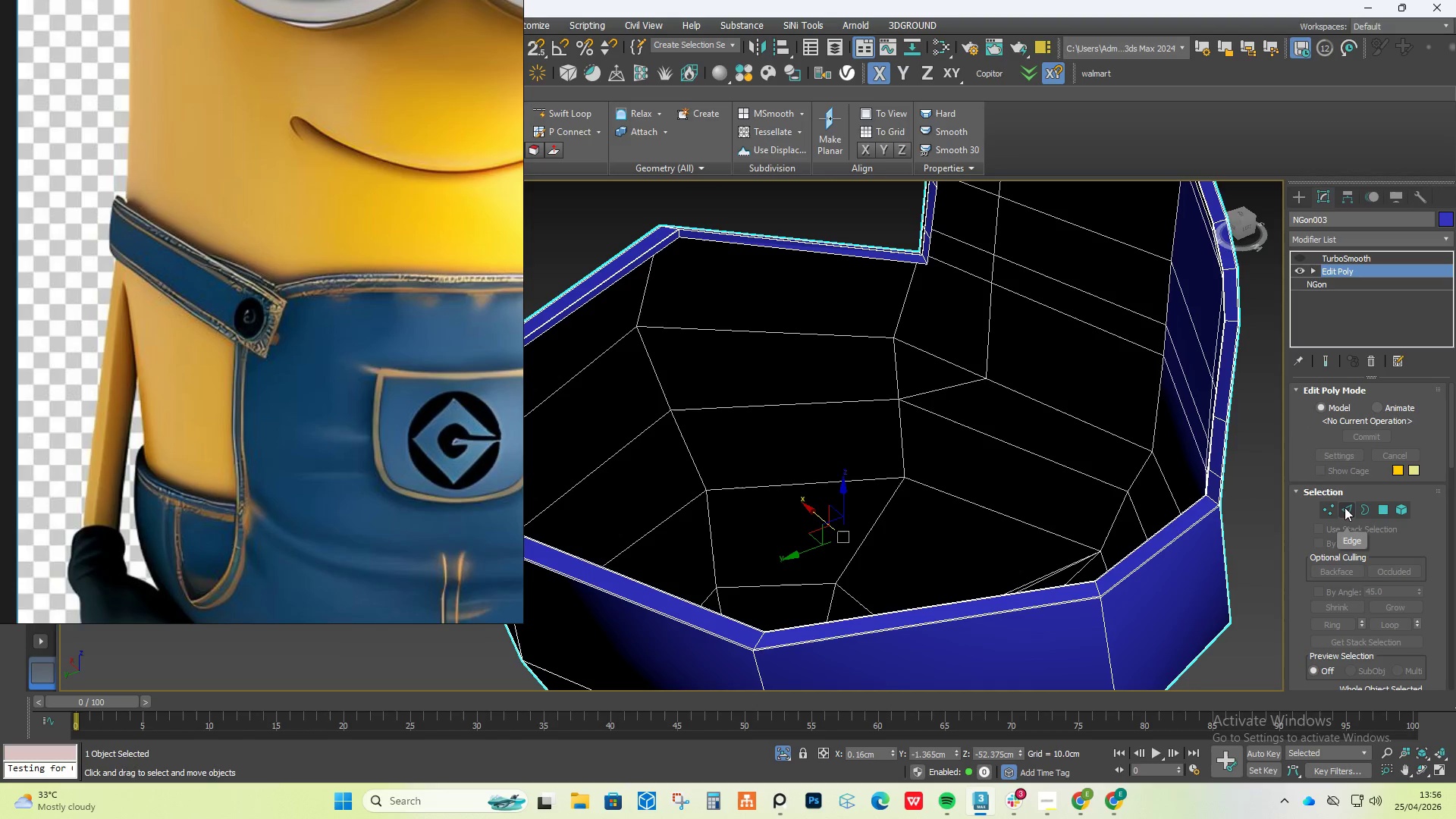 
left_click([1380, 507])
 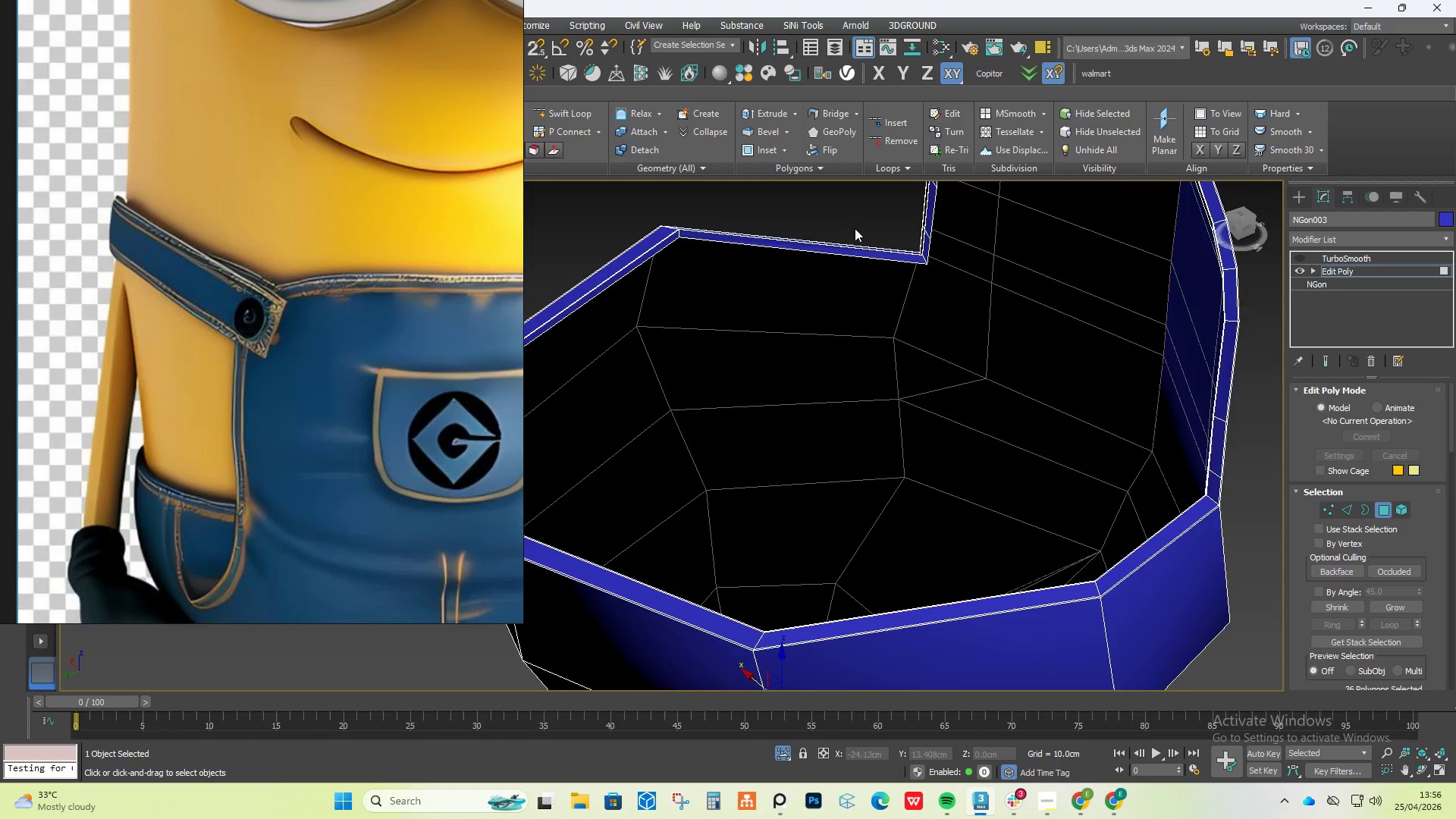 
scroll: coordinate [874, 238], scroll_direction: up, amount: 4.0
 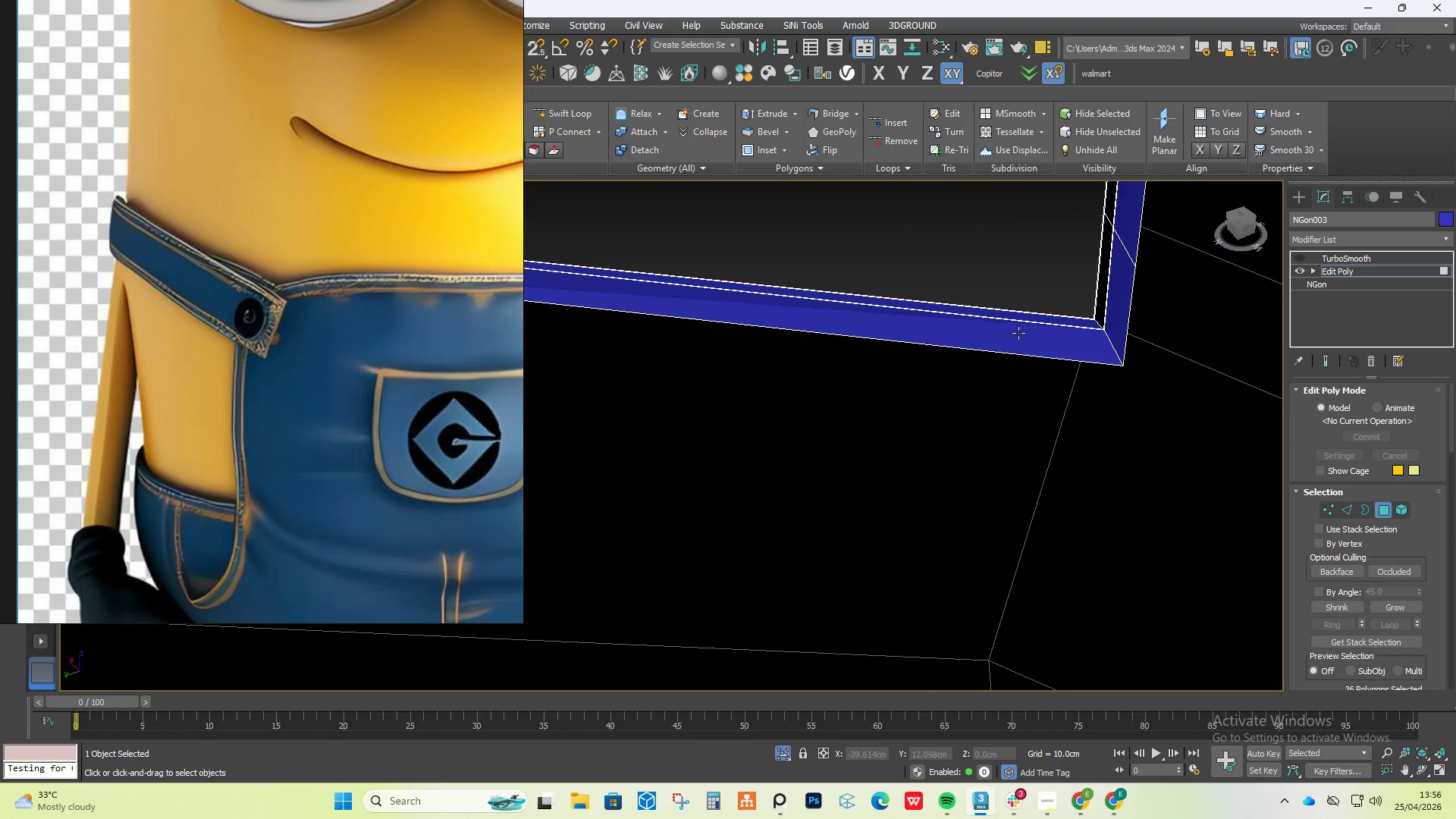 
left_click([1018, 333])
 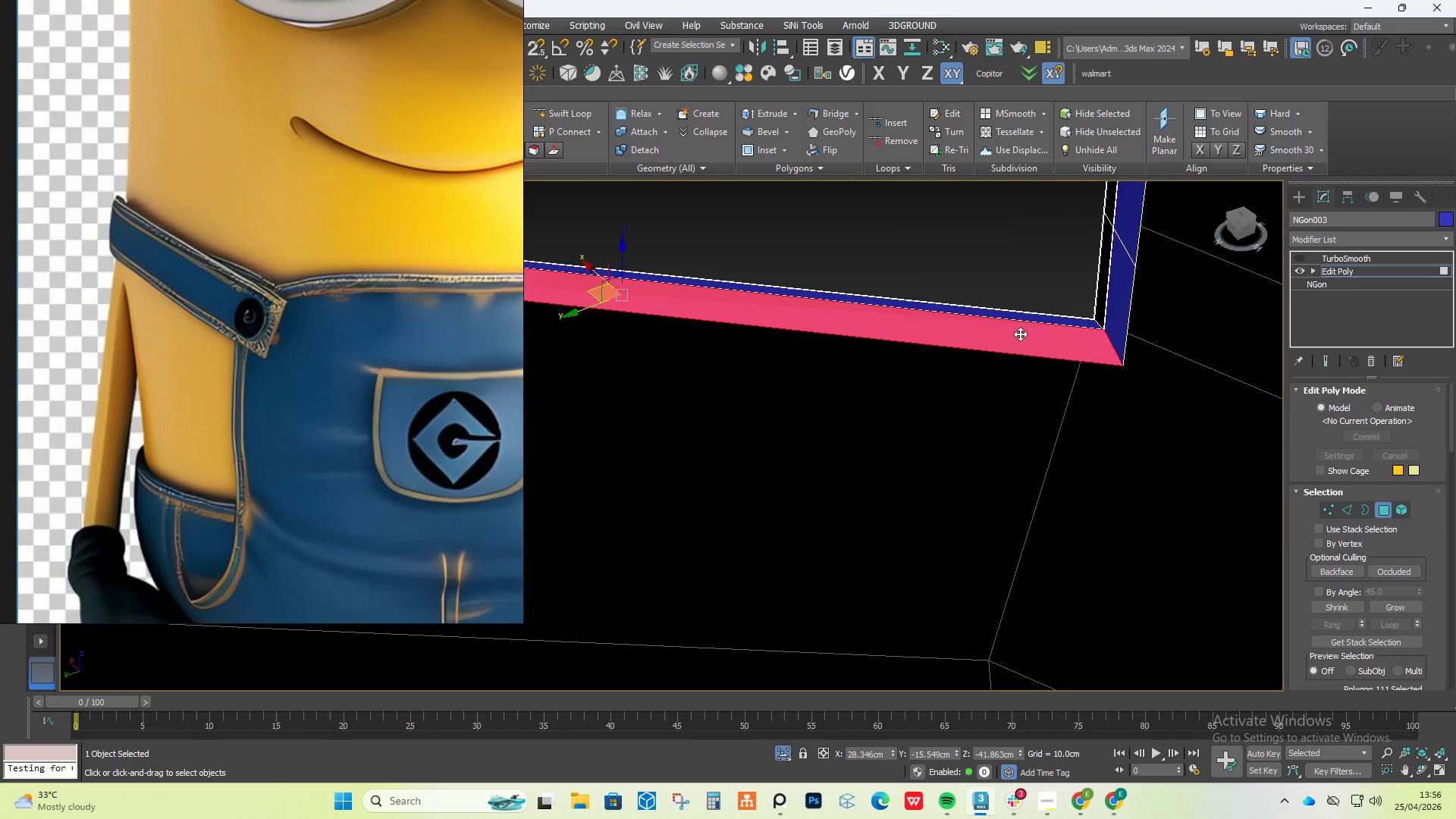 
hold_key(key=ControlLeft, duration=0.84)
double_click([1121, 315])
 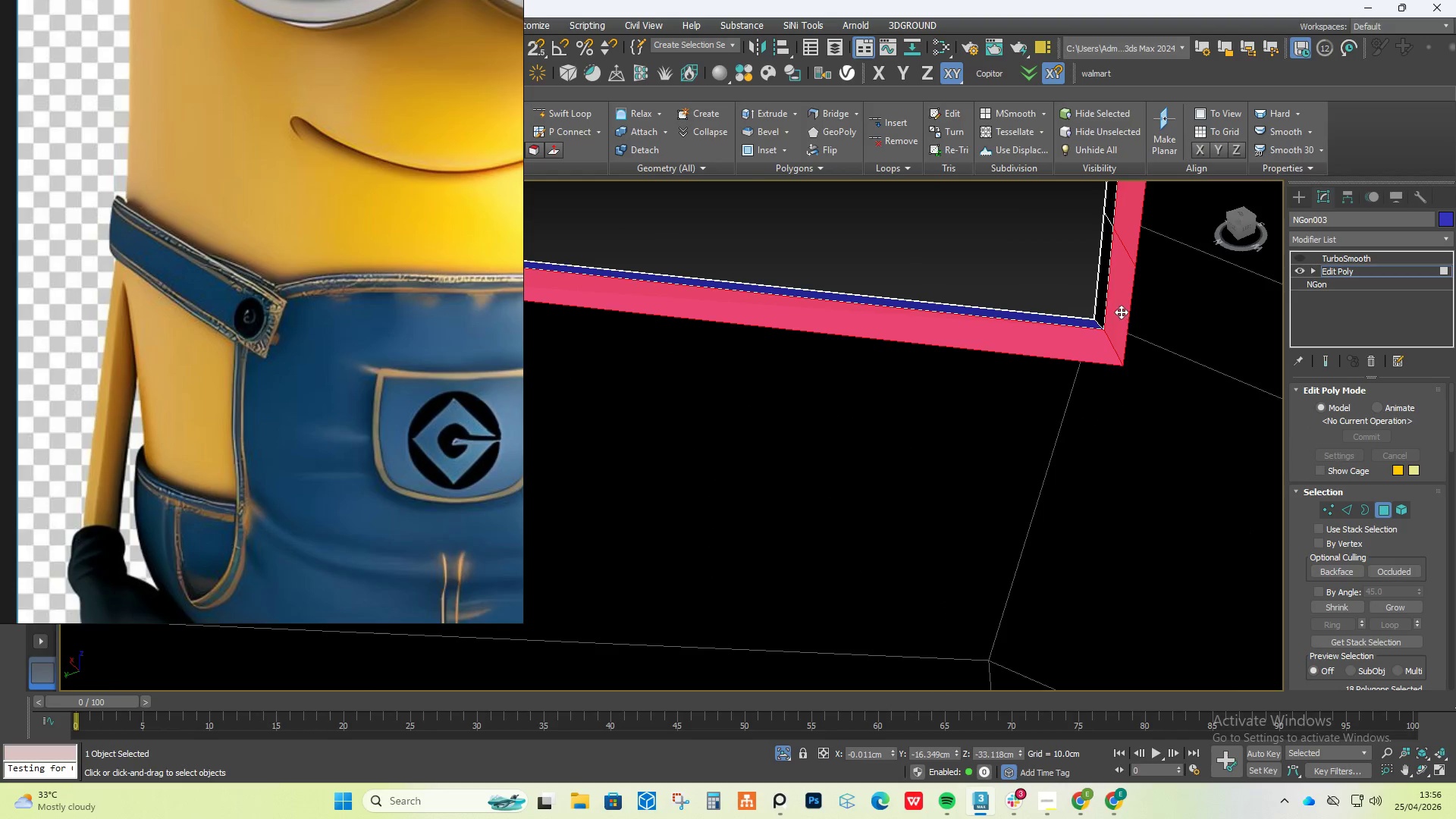 
scroll: coordinate [1119, 315], scroll_direction: down, amount: 13.0
 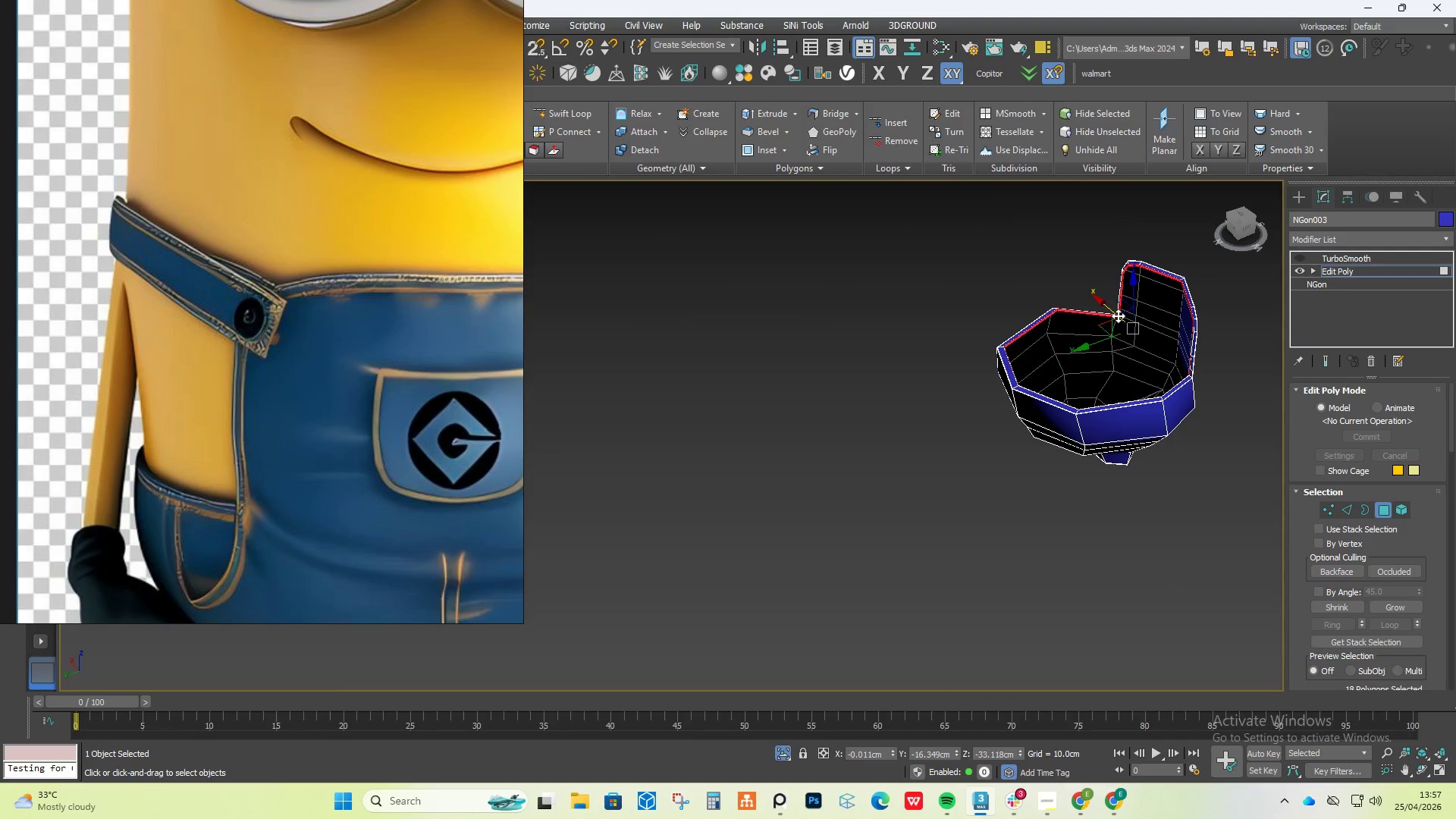 
key(Delete)
 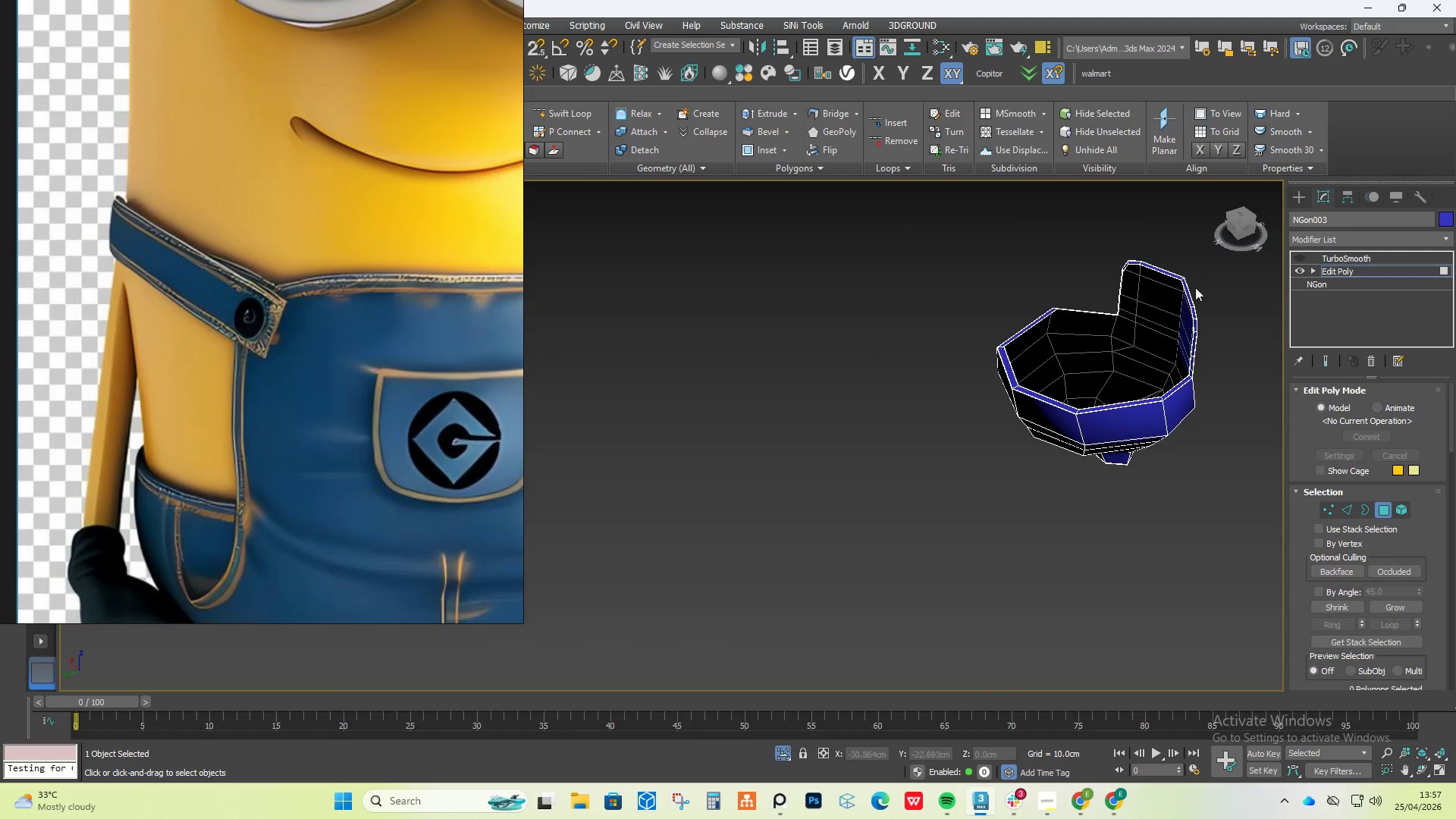 
scroll: coordinate [1002, 315], scroll_direction: up, amount: 9.0
 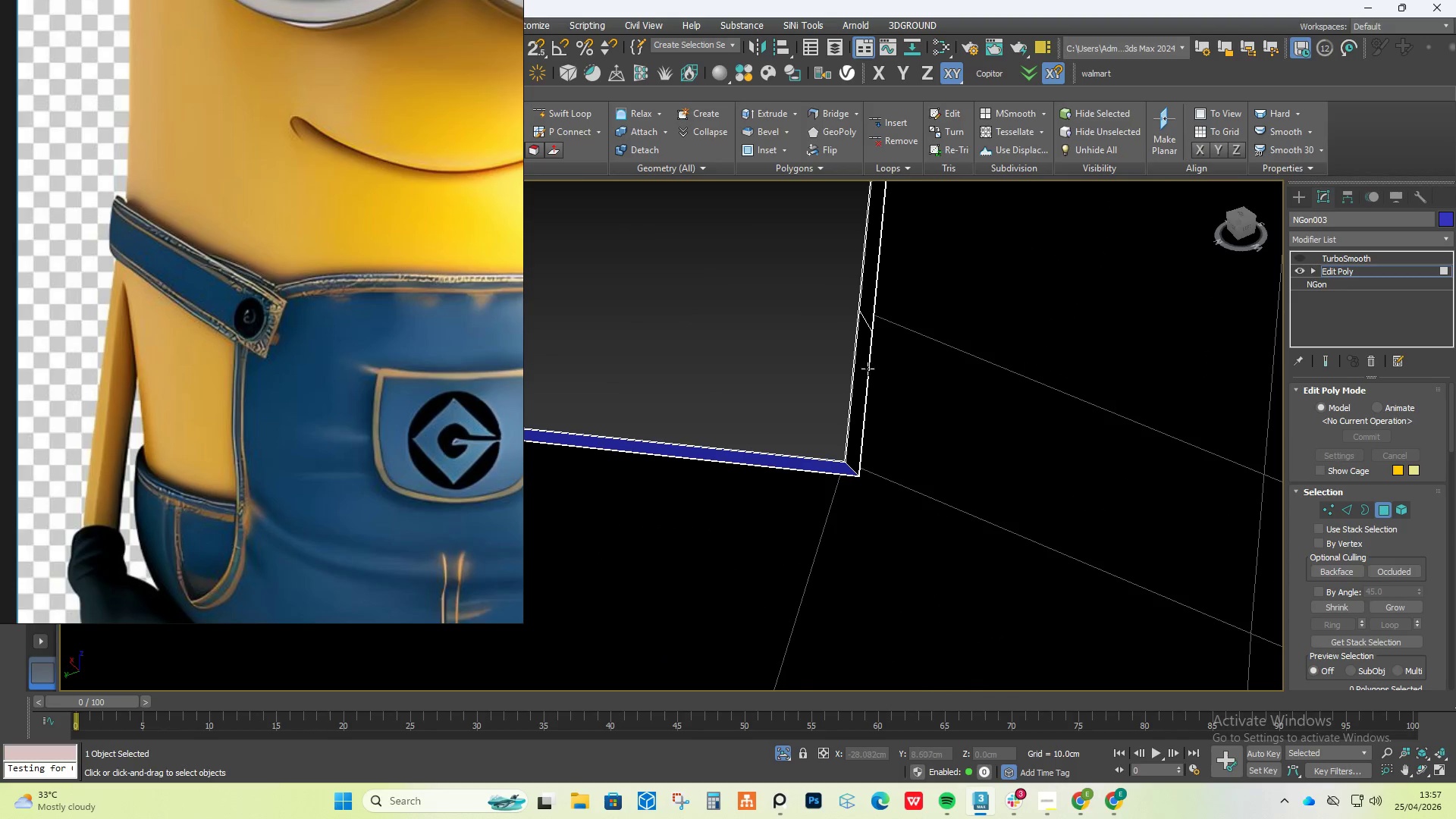 
hold_key(key=AltLeft, duration=0.48)
 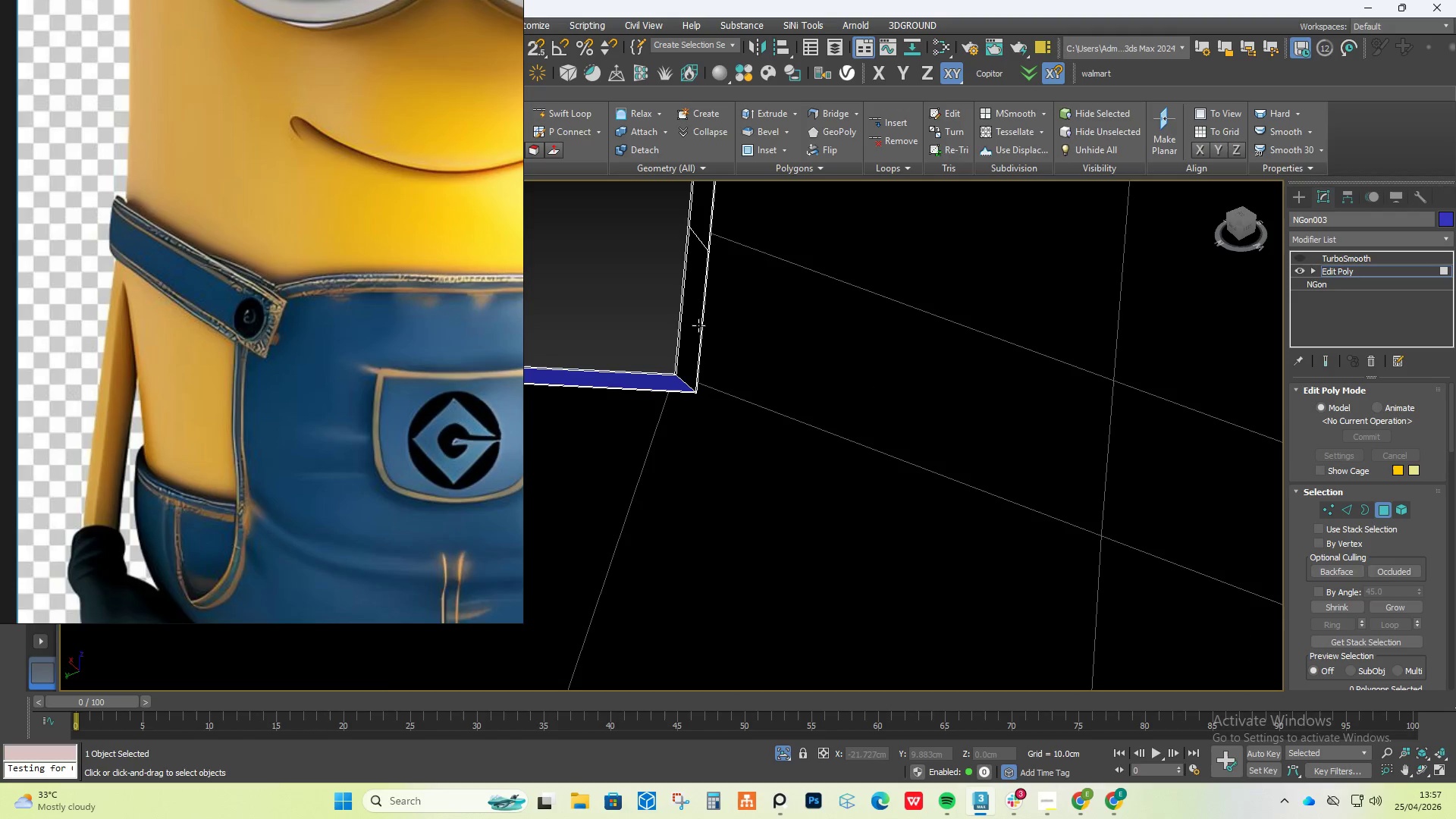 
left_click([698, 325])
 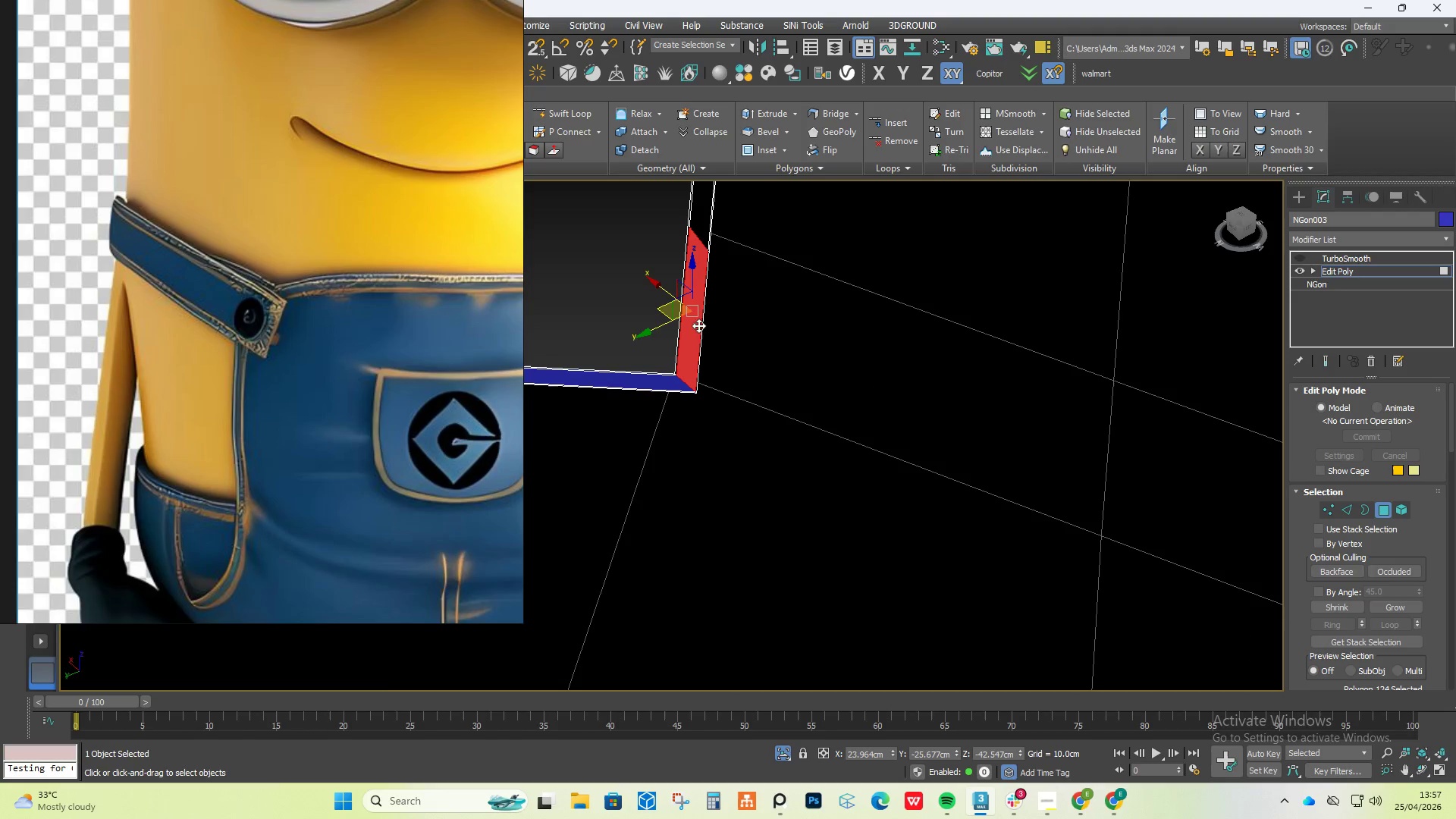 
hold_key(key=ControlLeft, duration=1.11)
double_click([675, 379])
 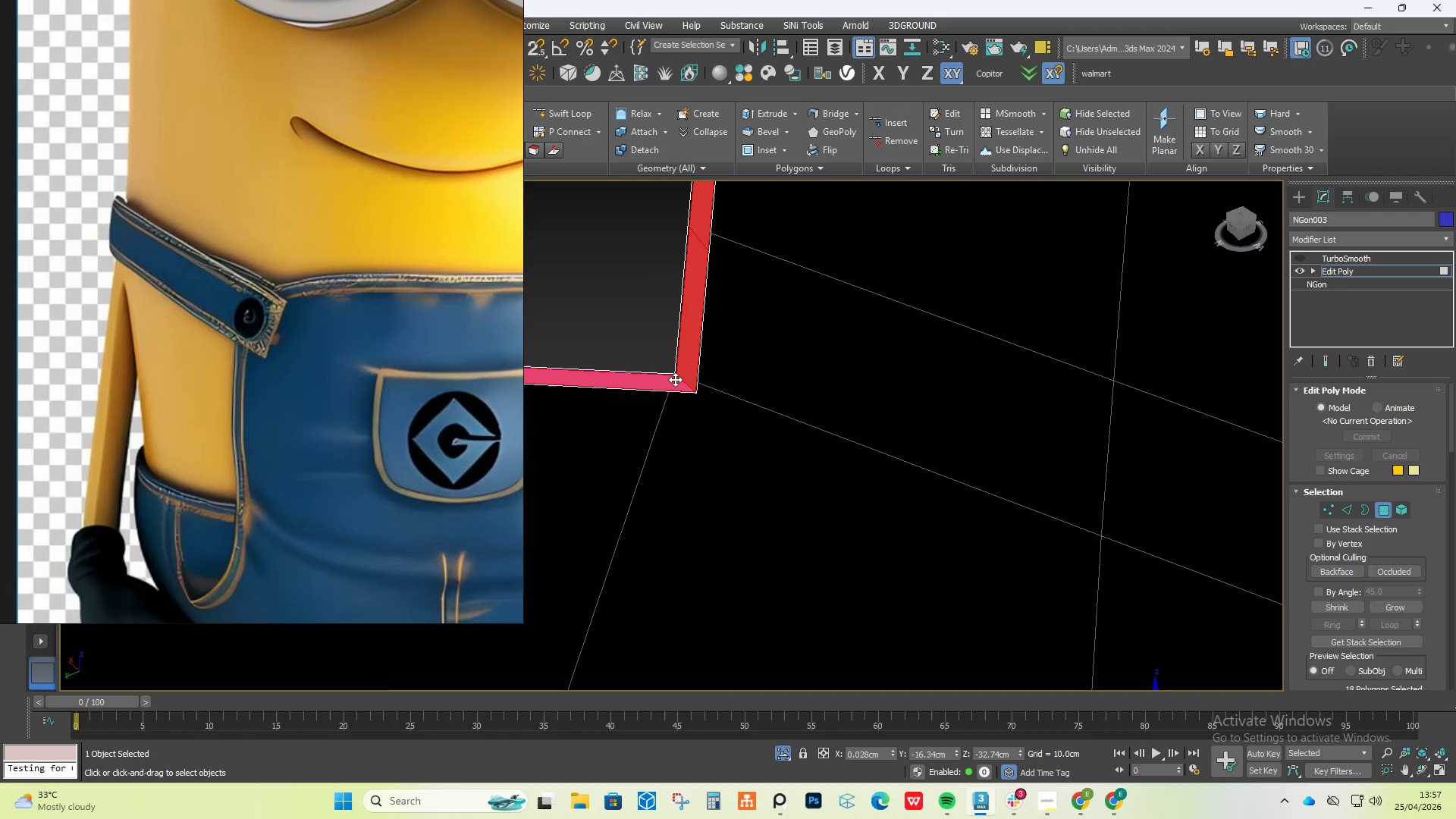 
key(Delete)
 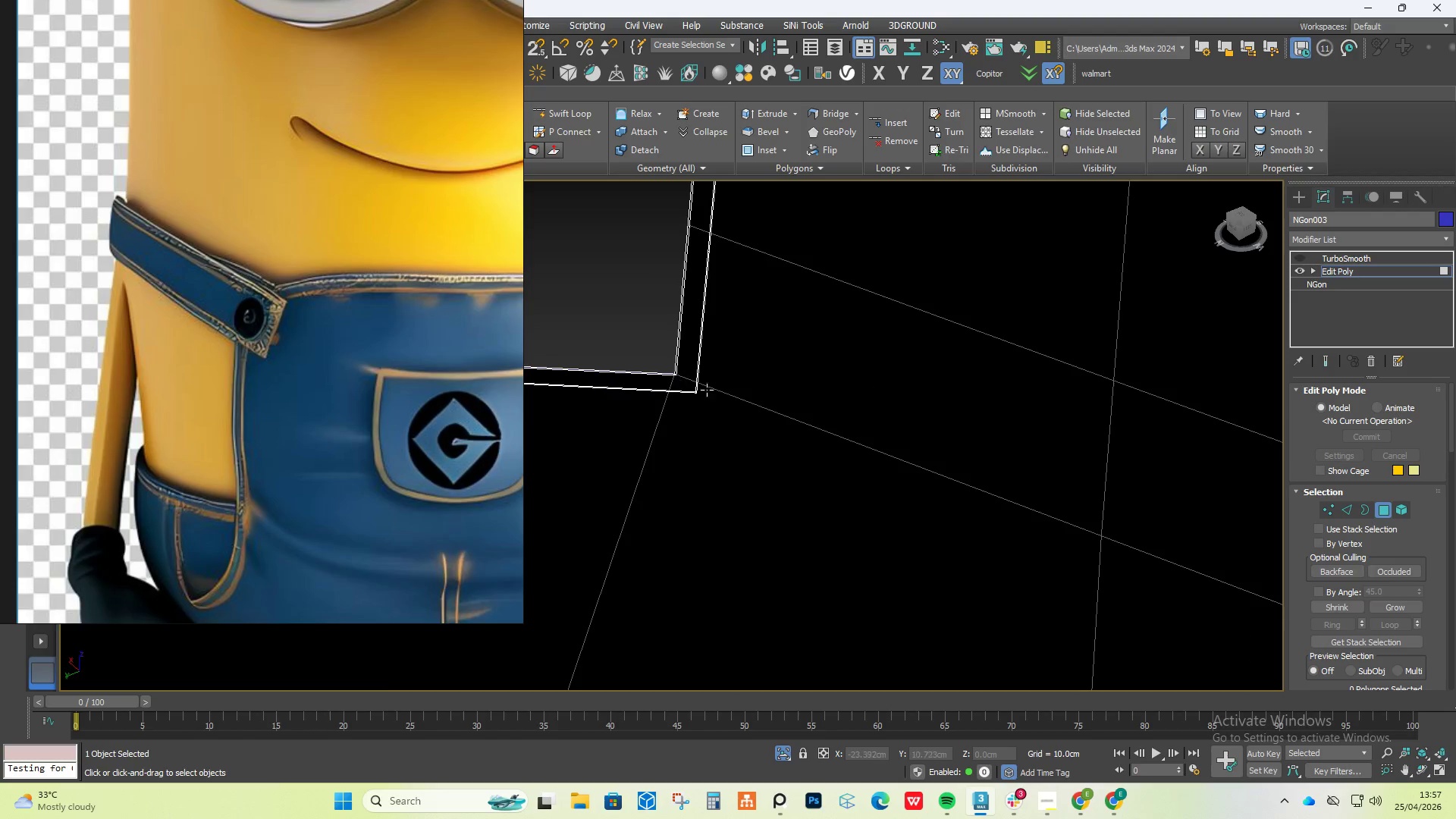 
scroll: coordinate [673, 391], scroll_direction: up, amount: 10.0
 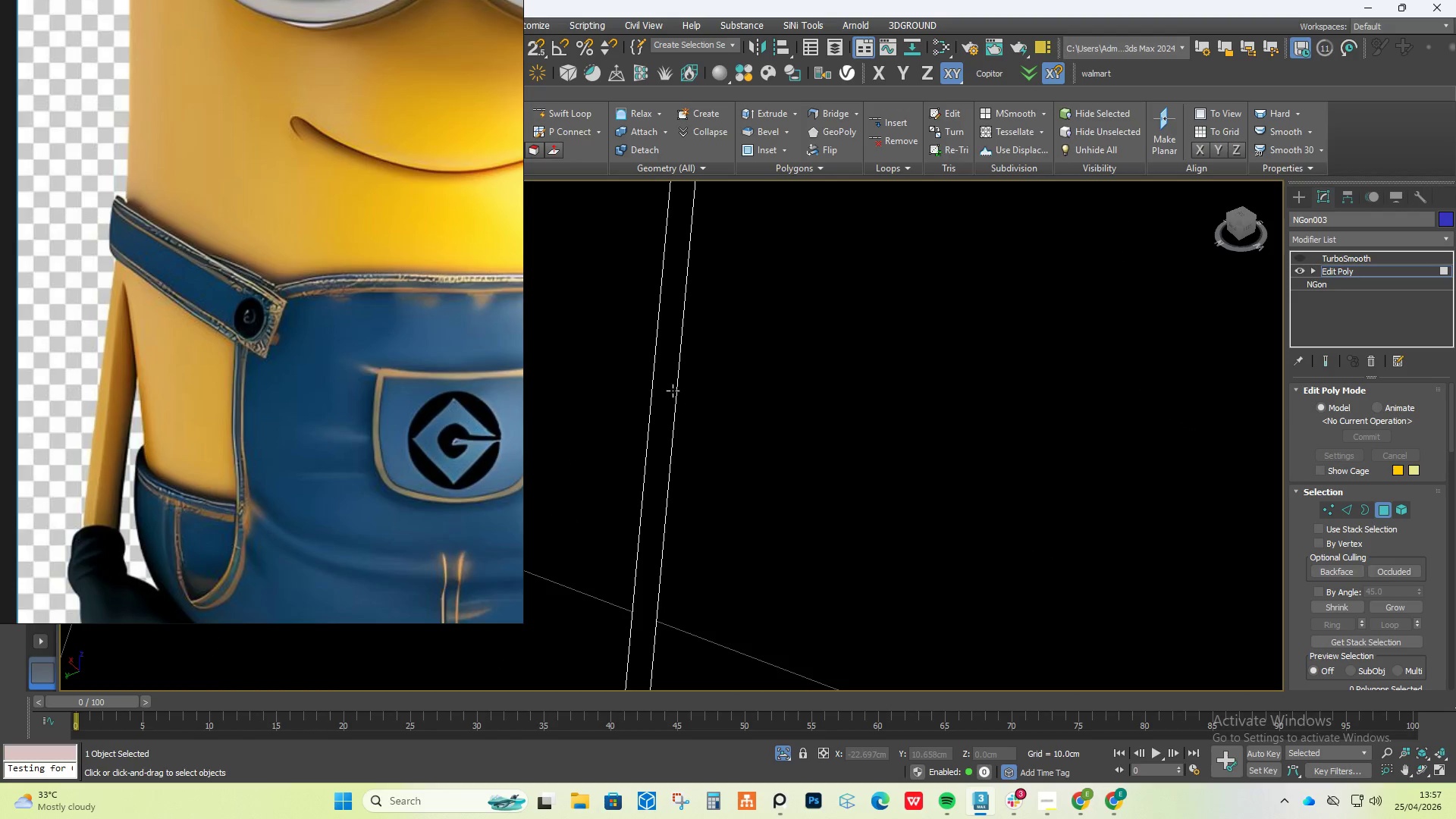 
key(Control+ControlLeft)
 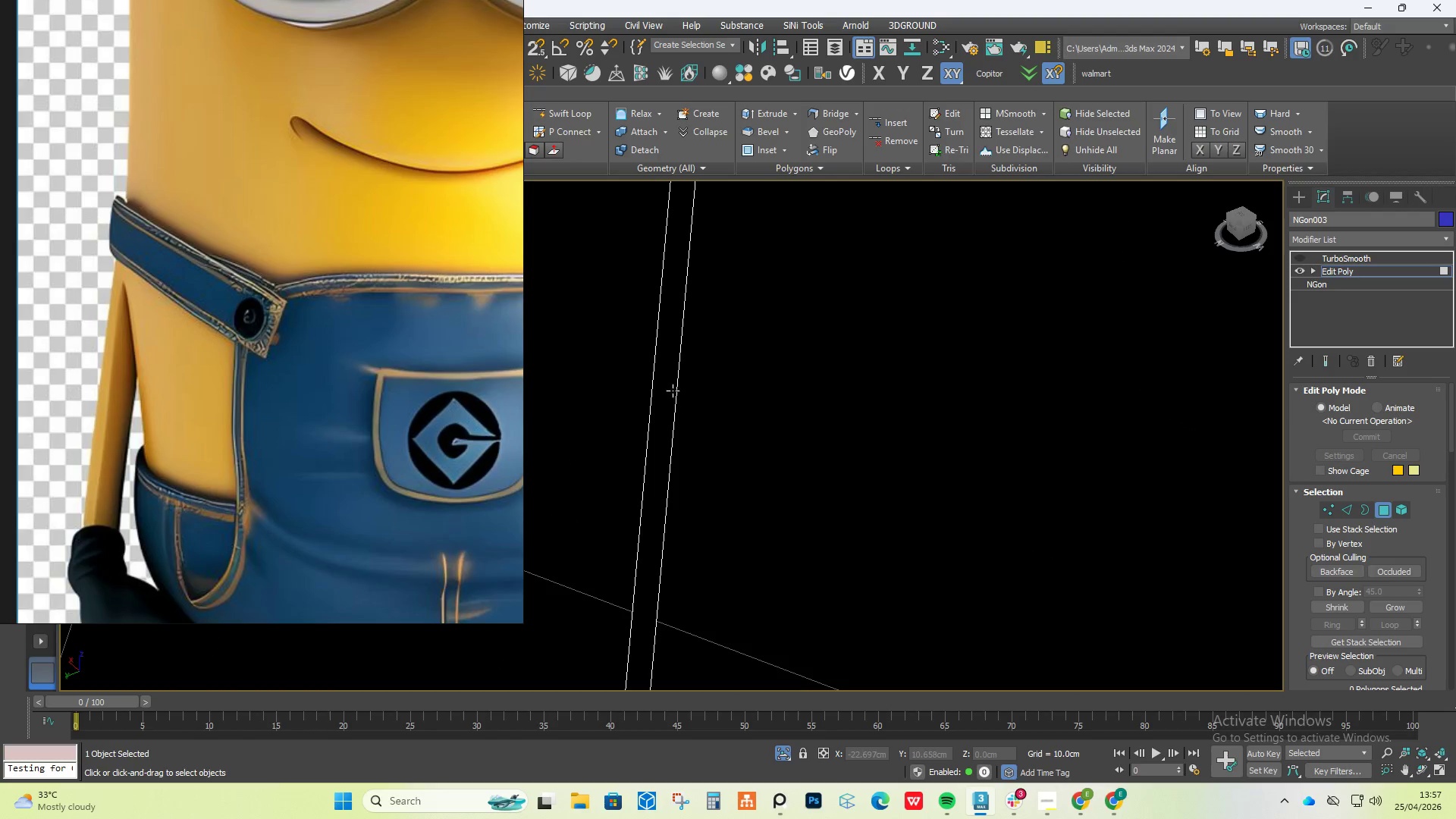 
left_click([673, 391])
 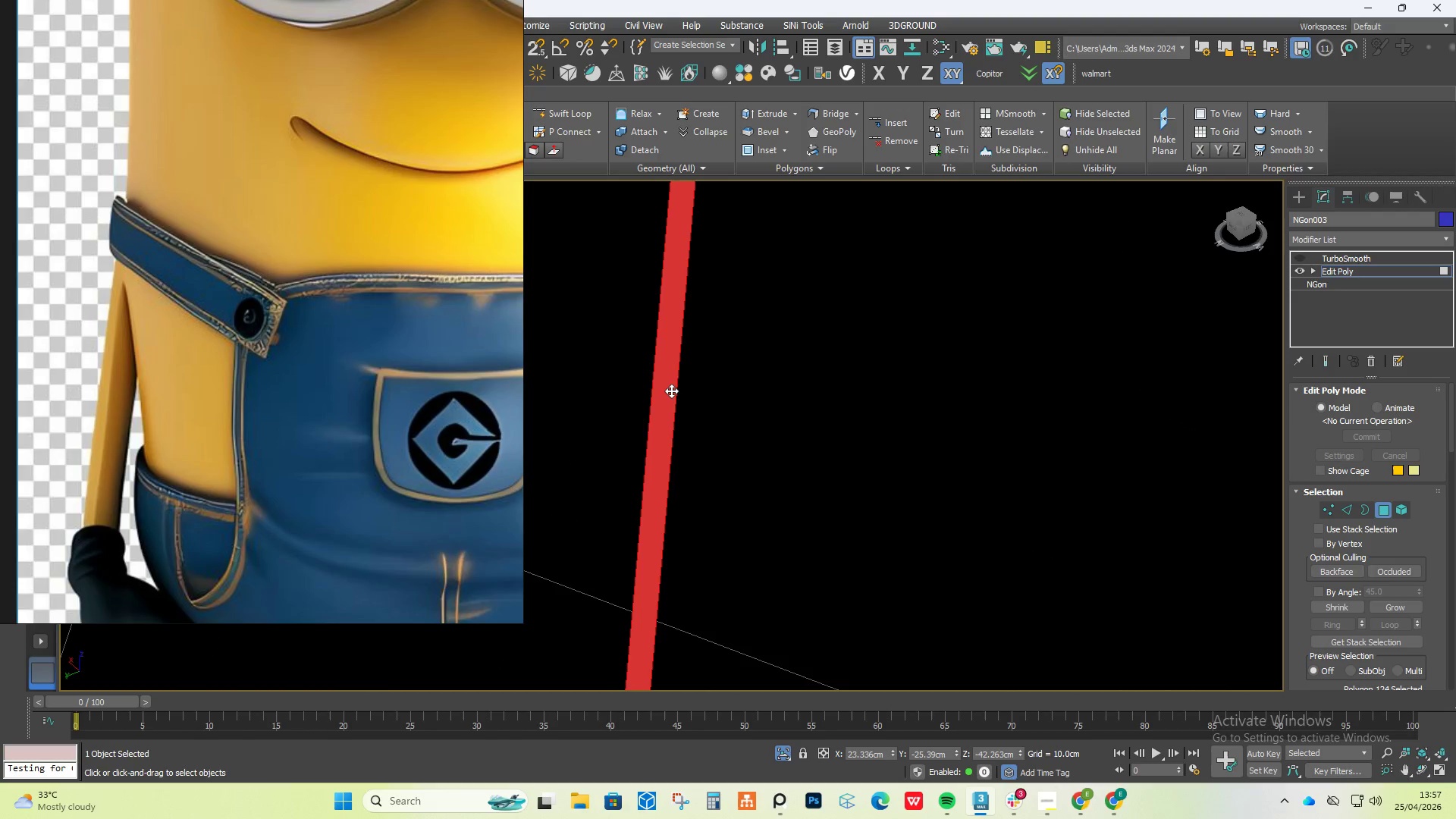 
scroll: coordinate [661, 395], scroll_direction: down, amount: 10.0
 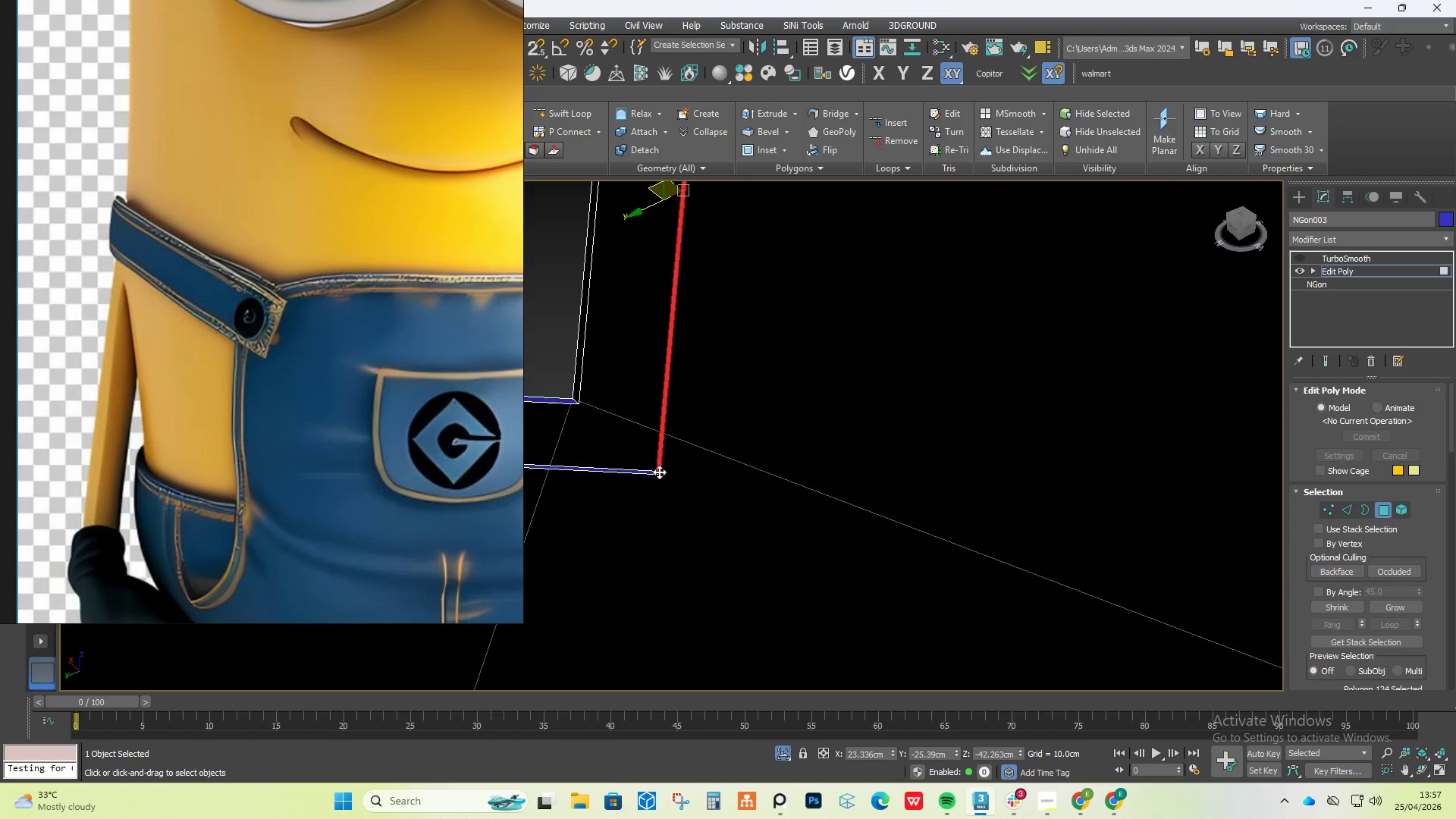 
scroll: coordinate [651, 476], scroll_direction: up, amount: 6.0
 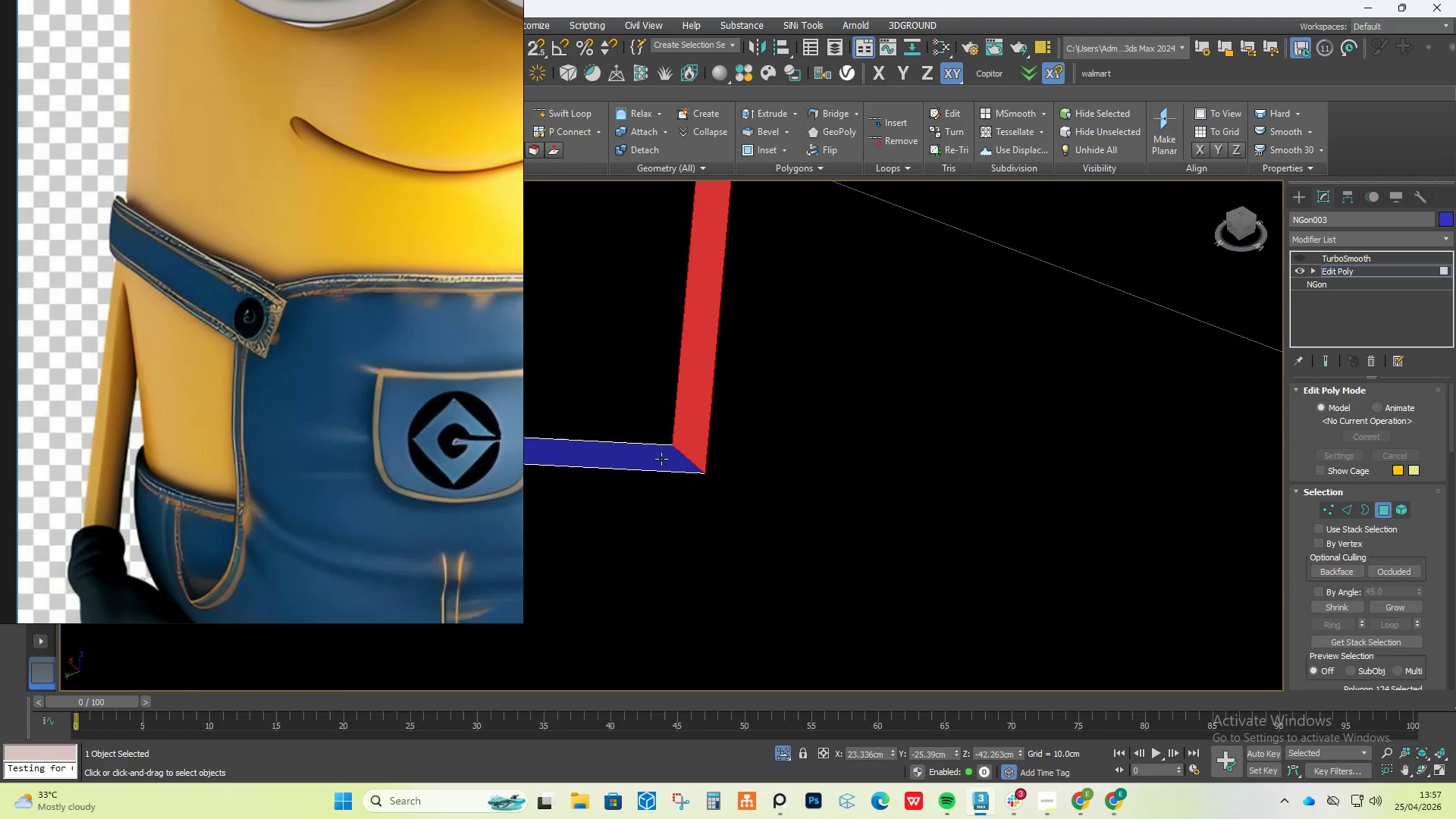 
hold_key(key=ControlLeft, duration=0.56)
double_click([661, 459])
 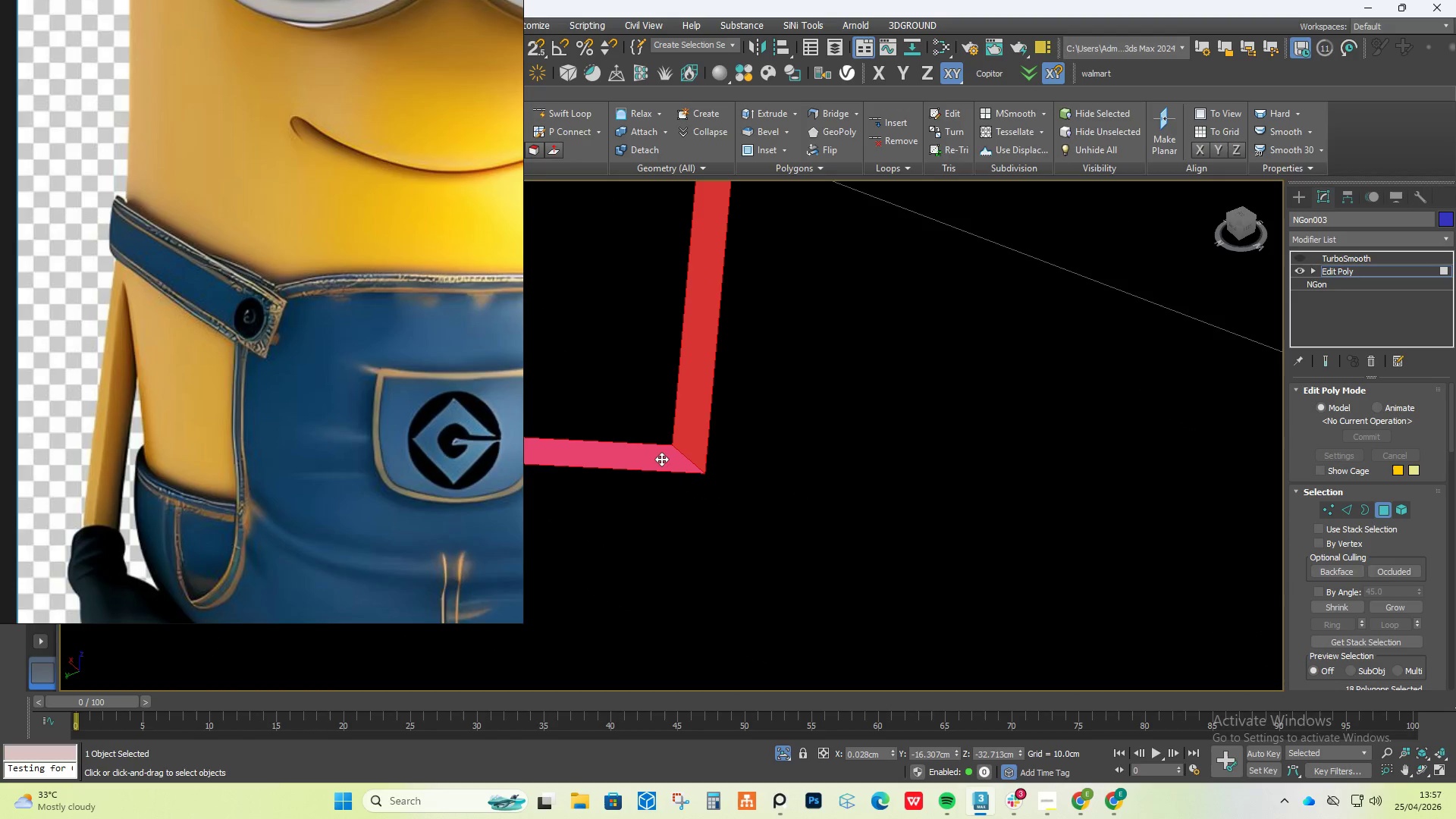 
key(Delete)
 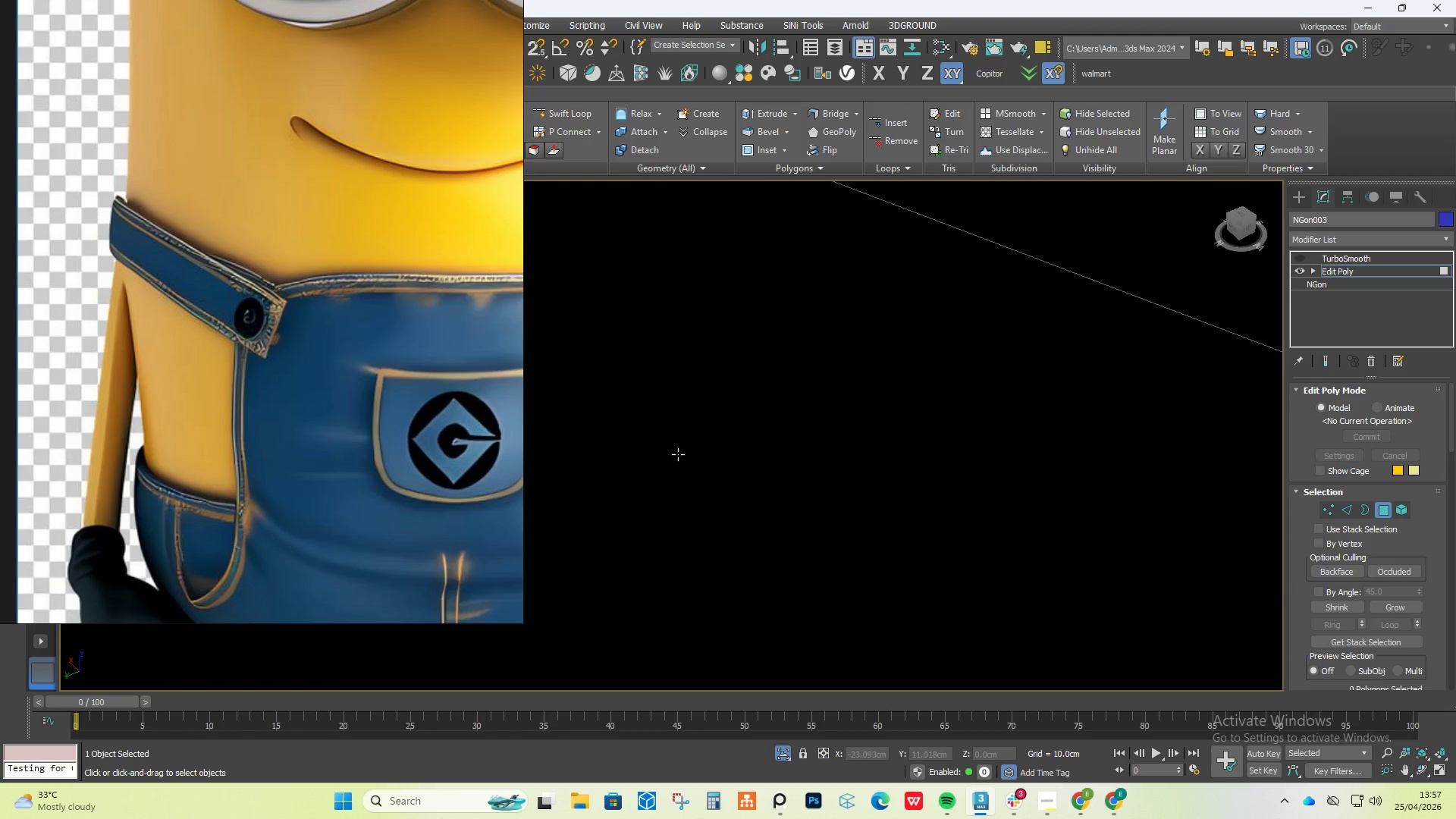 
hold_key(key=AltLeft, duration=0.95)
 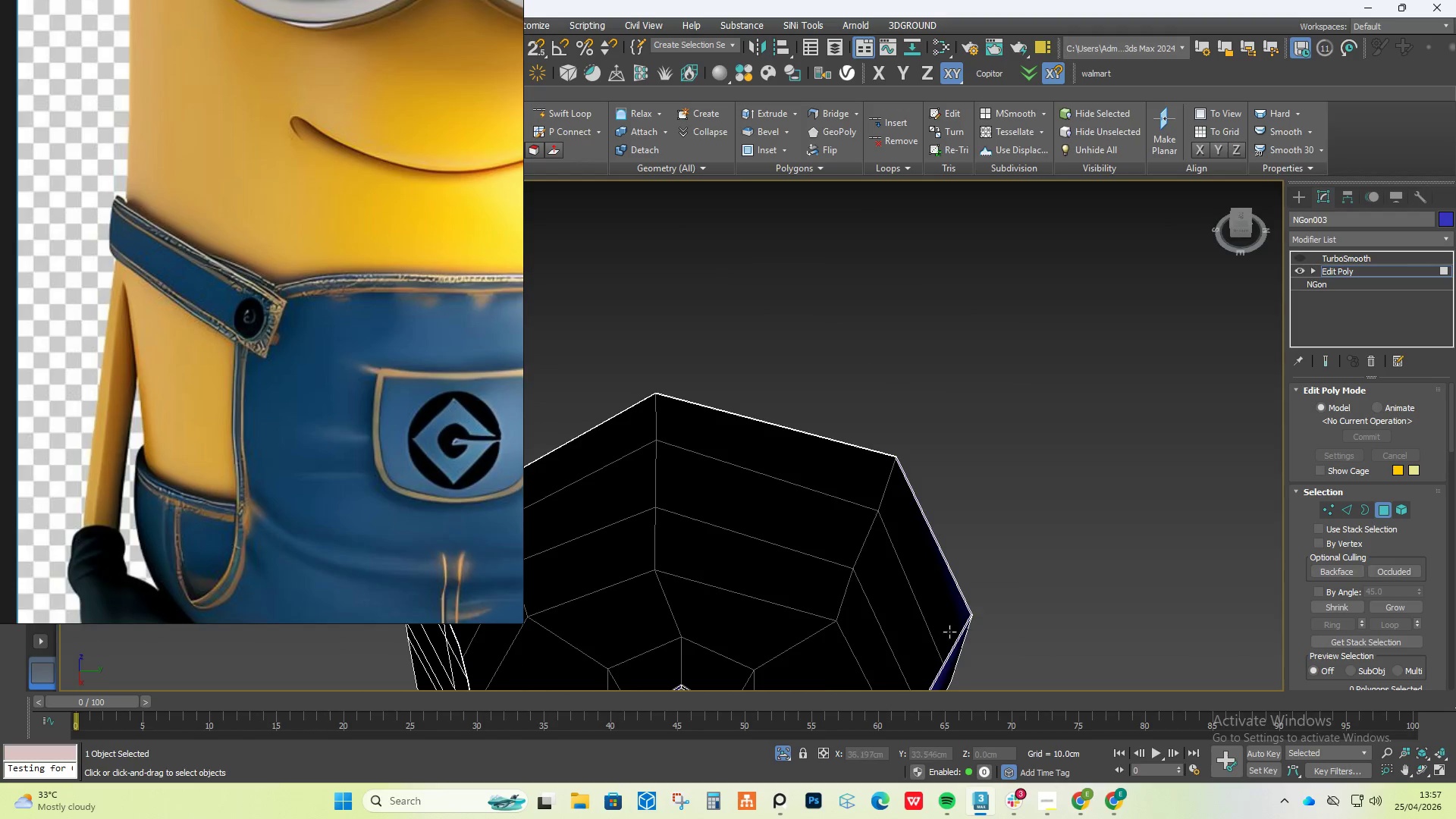 
scroll: coordinate [729, 479], scroll_direction: down, amount: 24.0
 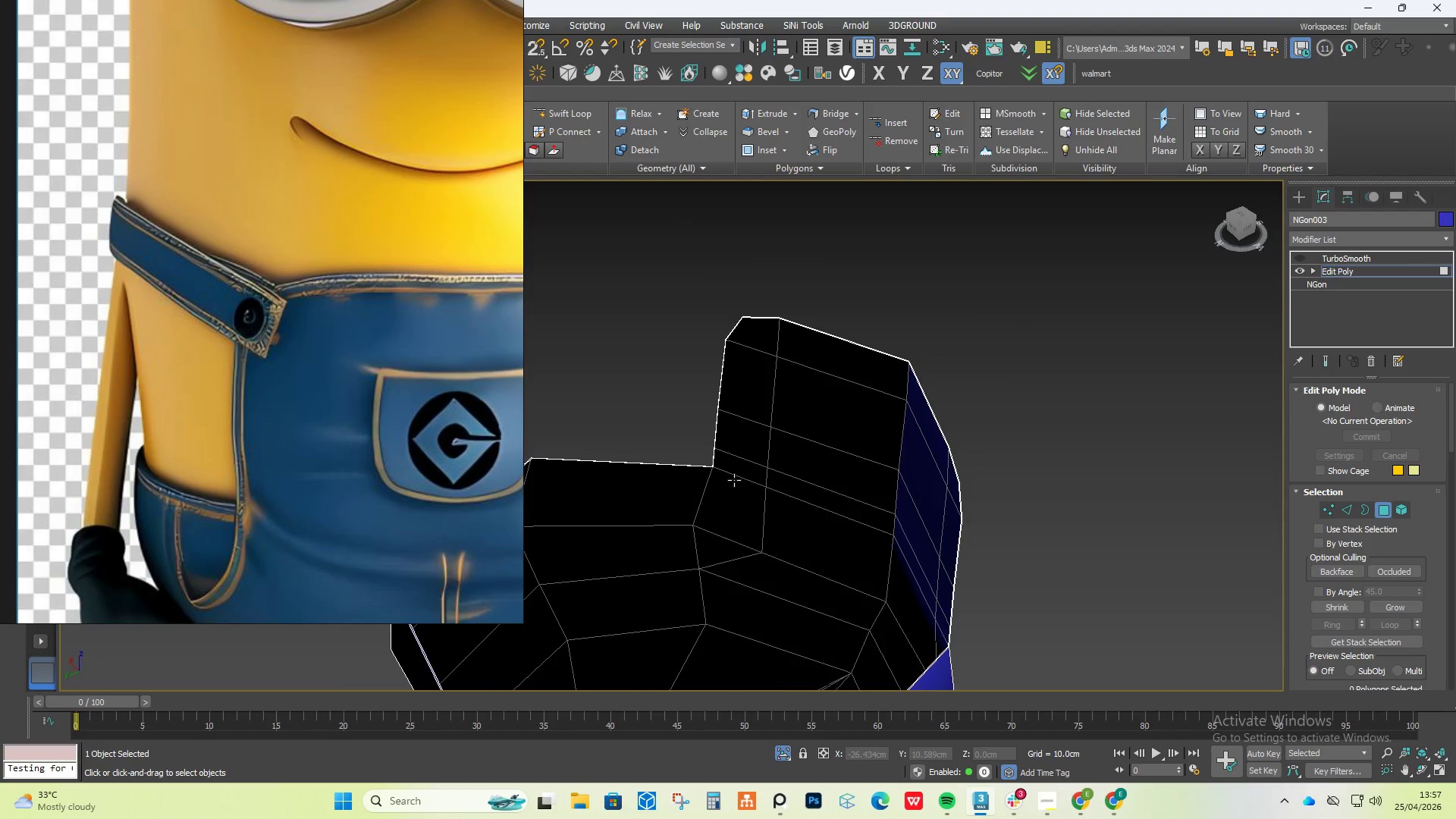 
left_click([1046, 541])
 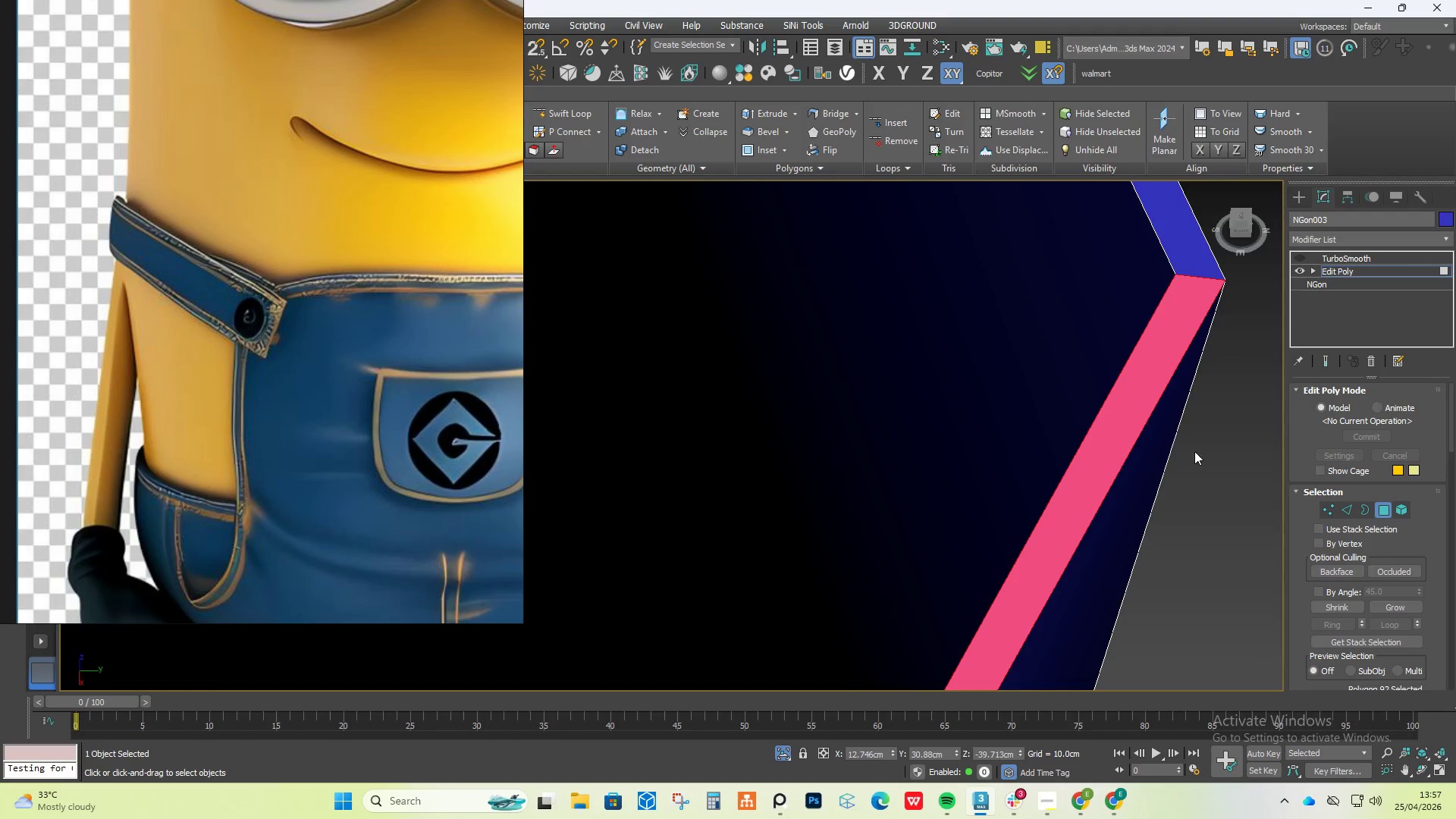 
scroll: coordinate [1015, 554], scroll_direction: up, amount: 10.0
 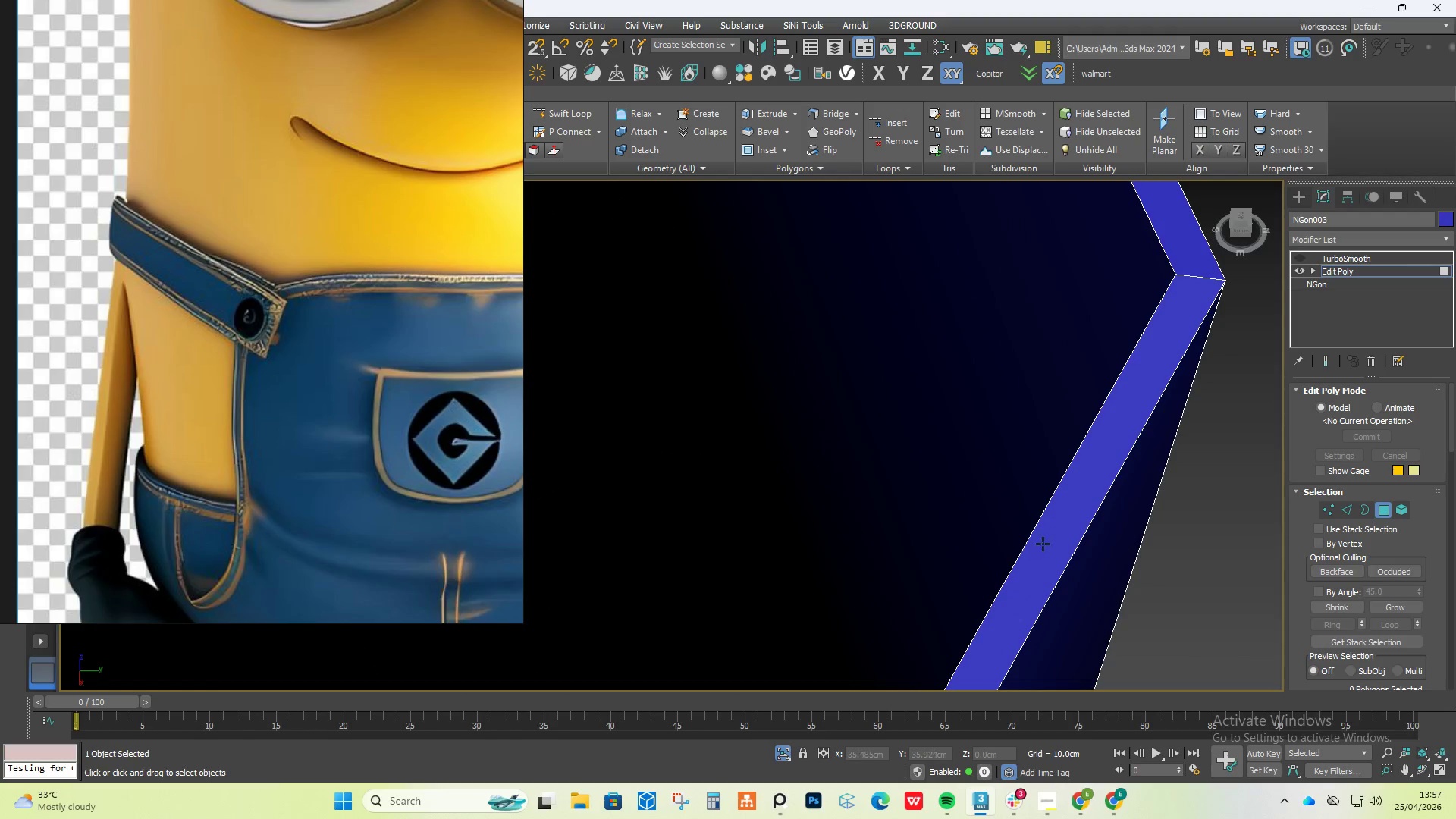 
hold_key(key=ControlLeft, duration=0.78)
double_click([1196, 244])
 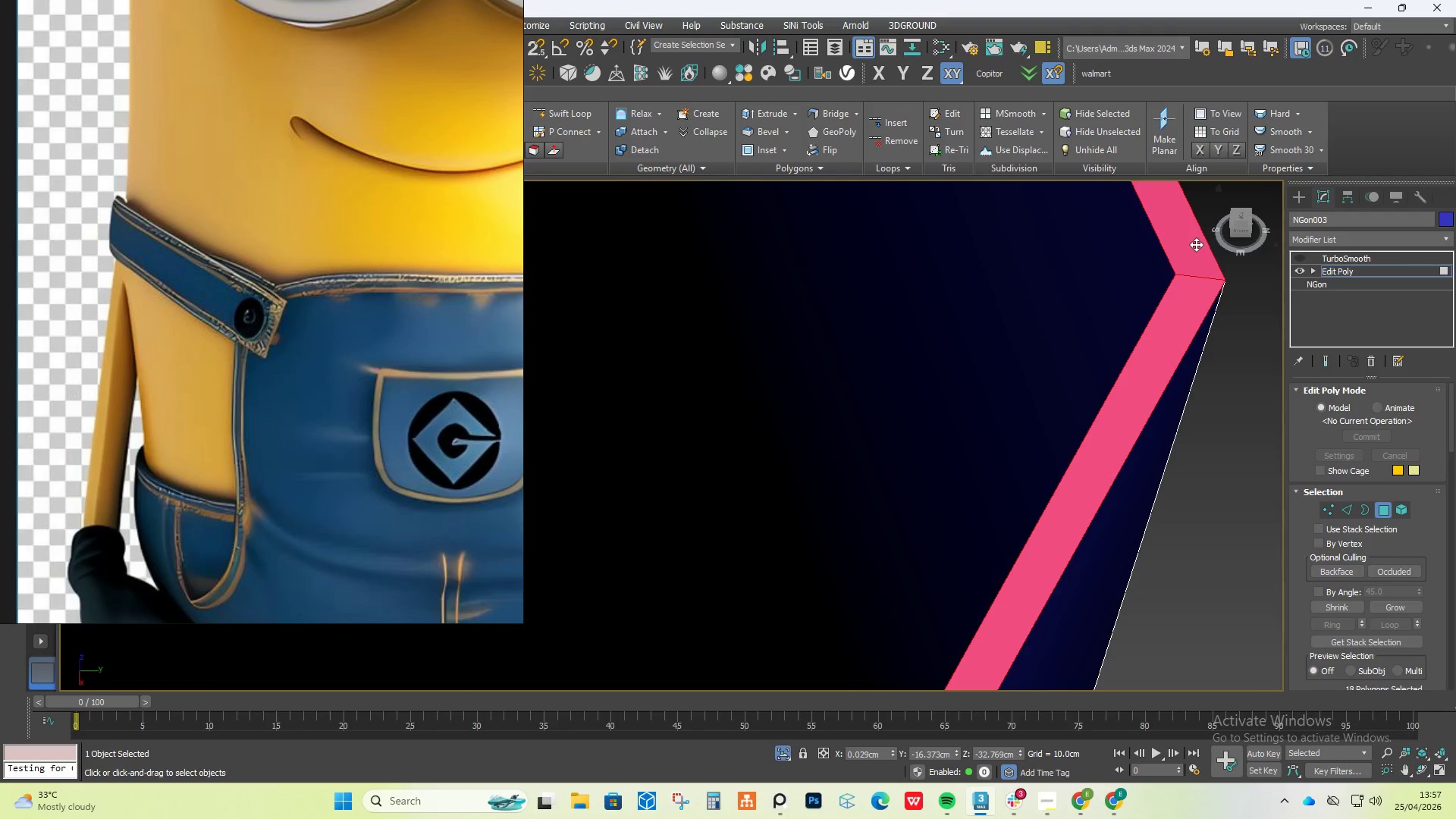 
key(Delete)
 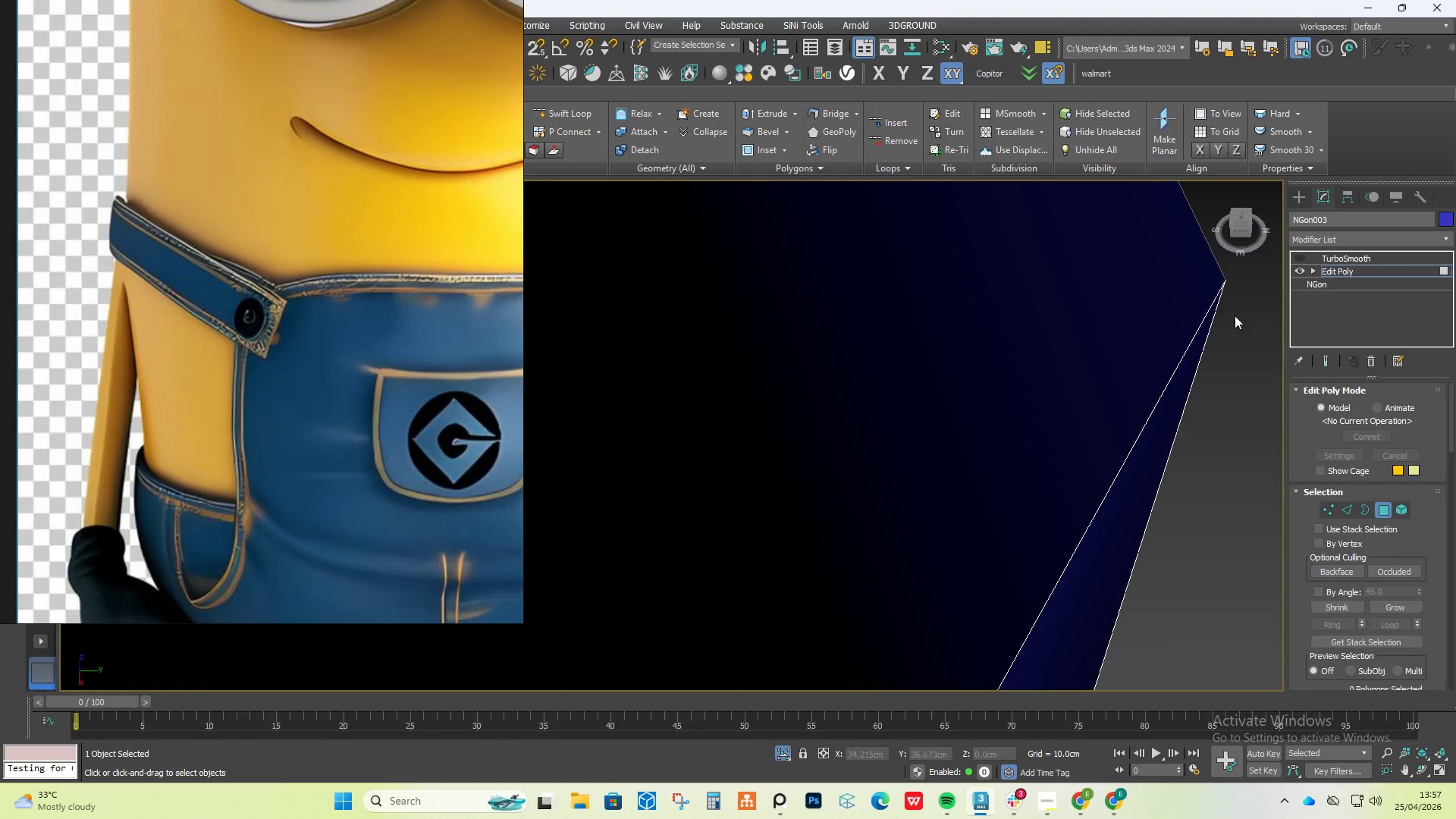 
hold_key(key=AltLeft, duration=0.64)
 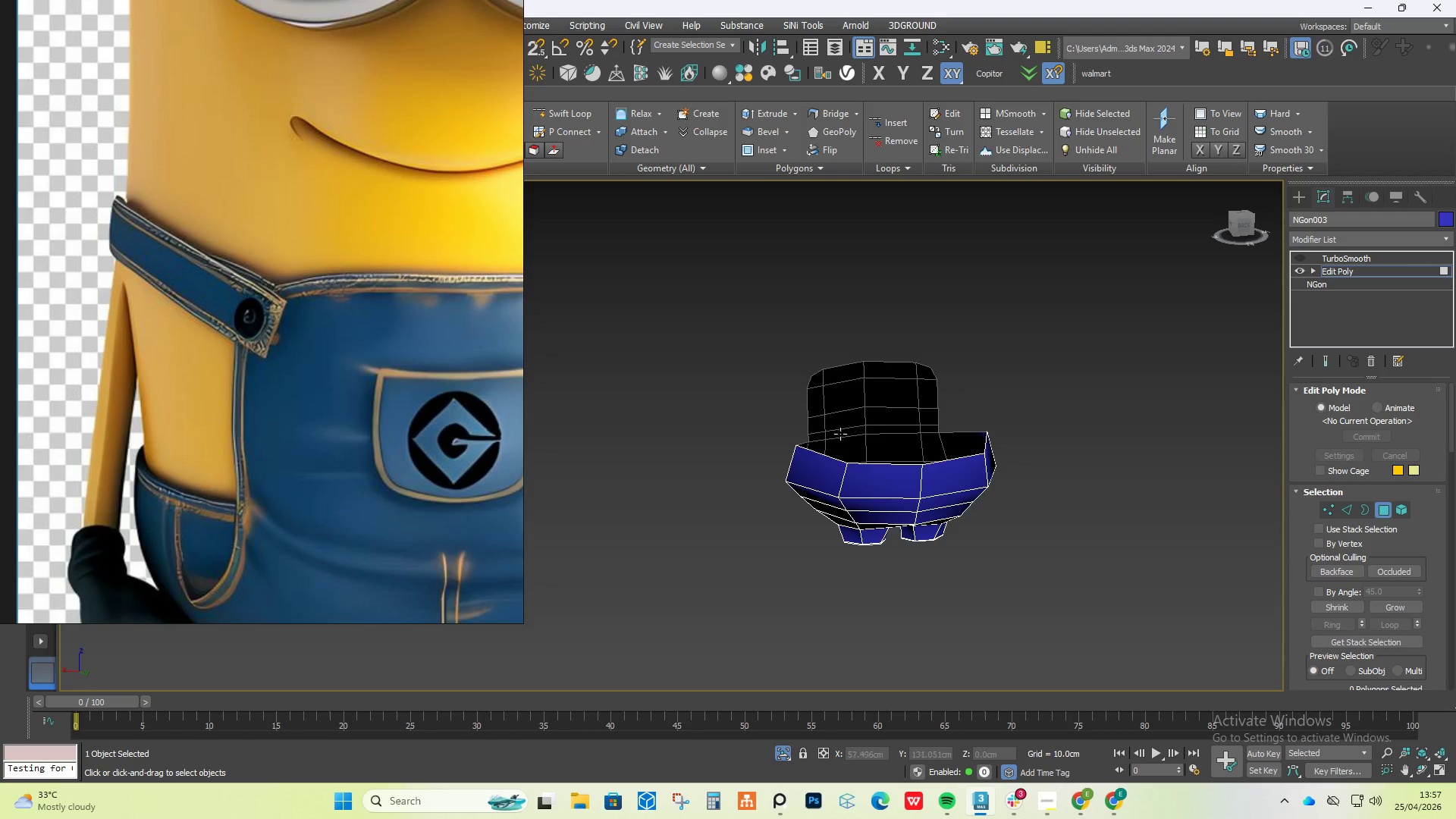 
scroll: coordinate [983, 456], scroll_direction: down, amount: 18.0
 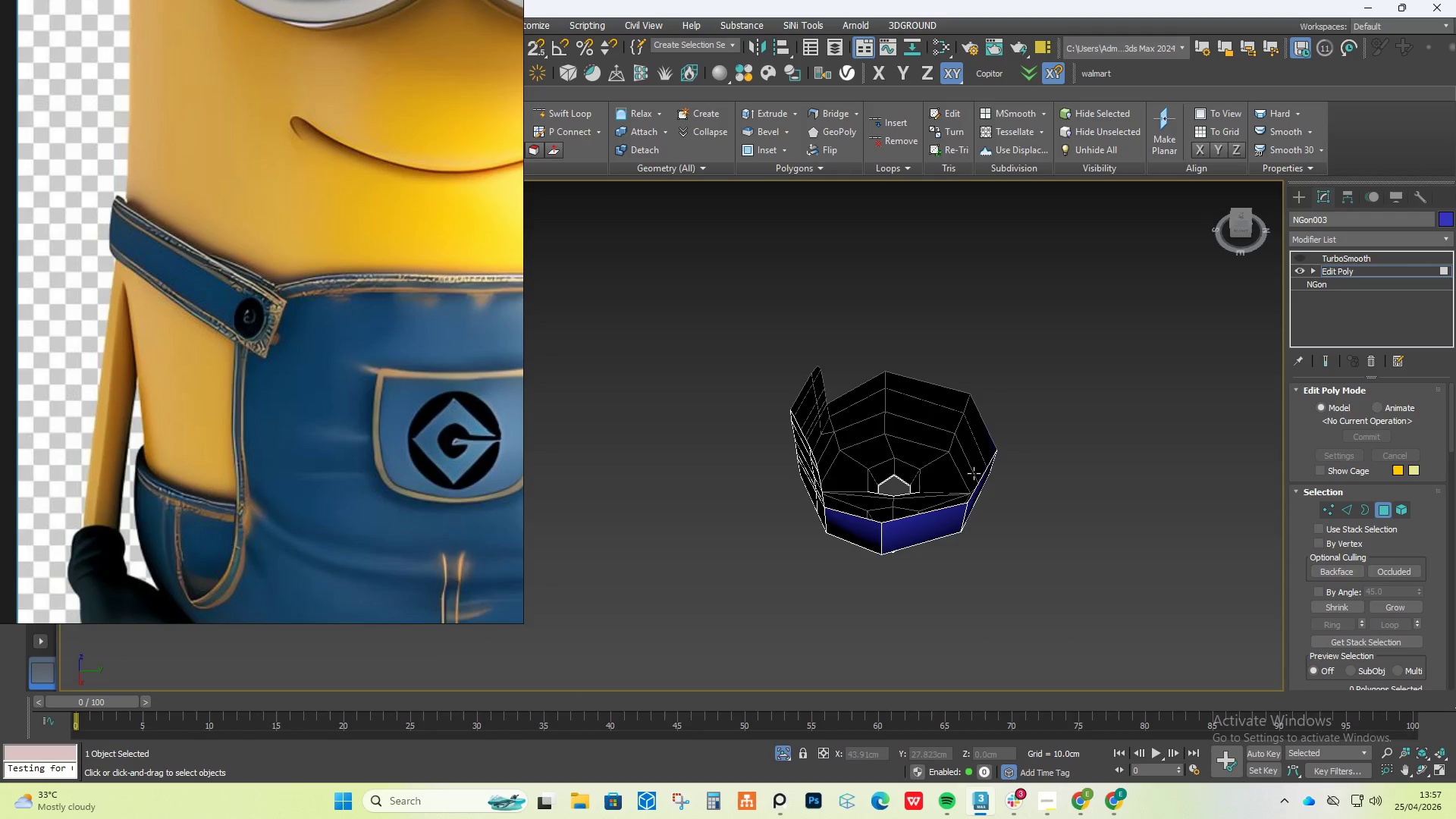 
scroll: coordinate [808, 453], scroll_direction: up, amount: 2.0
 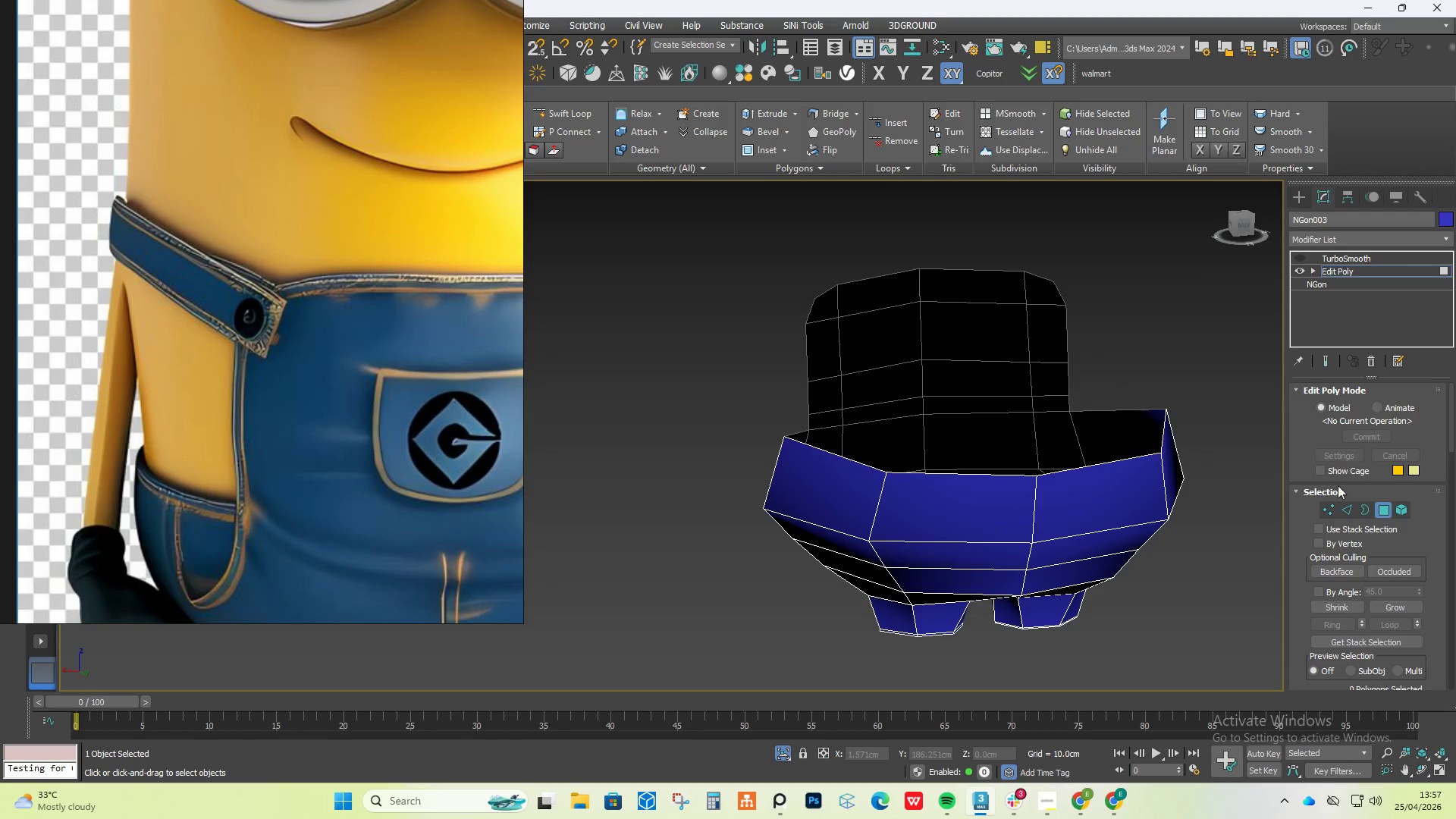 
left_click([1351, 513])
 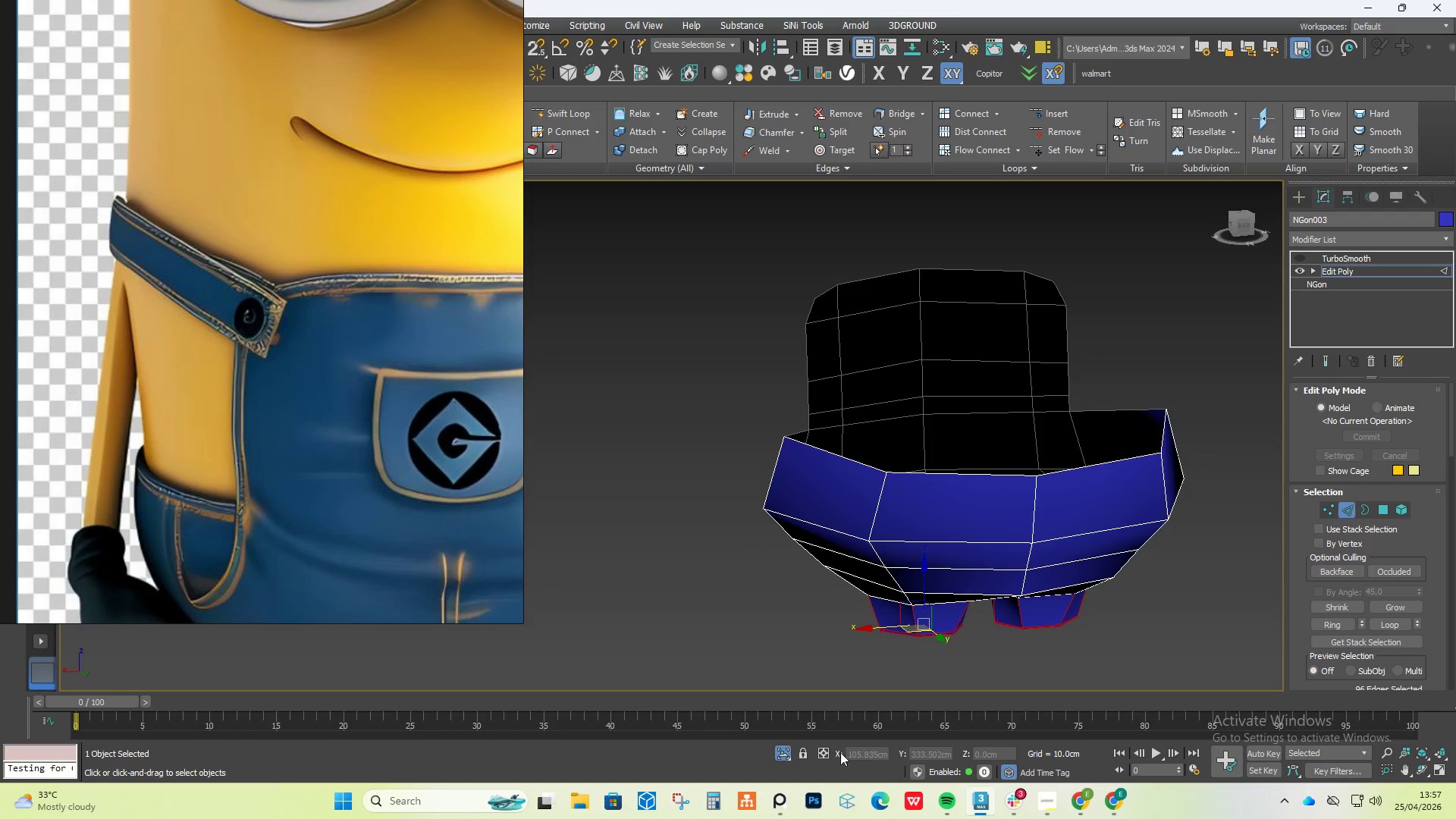 
left_click([786, 750])
 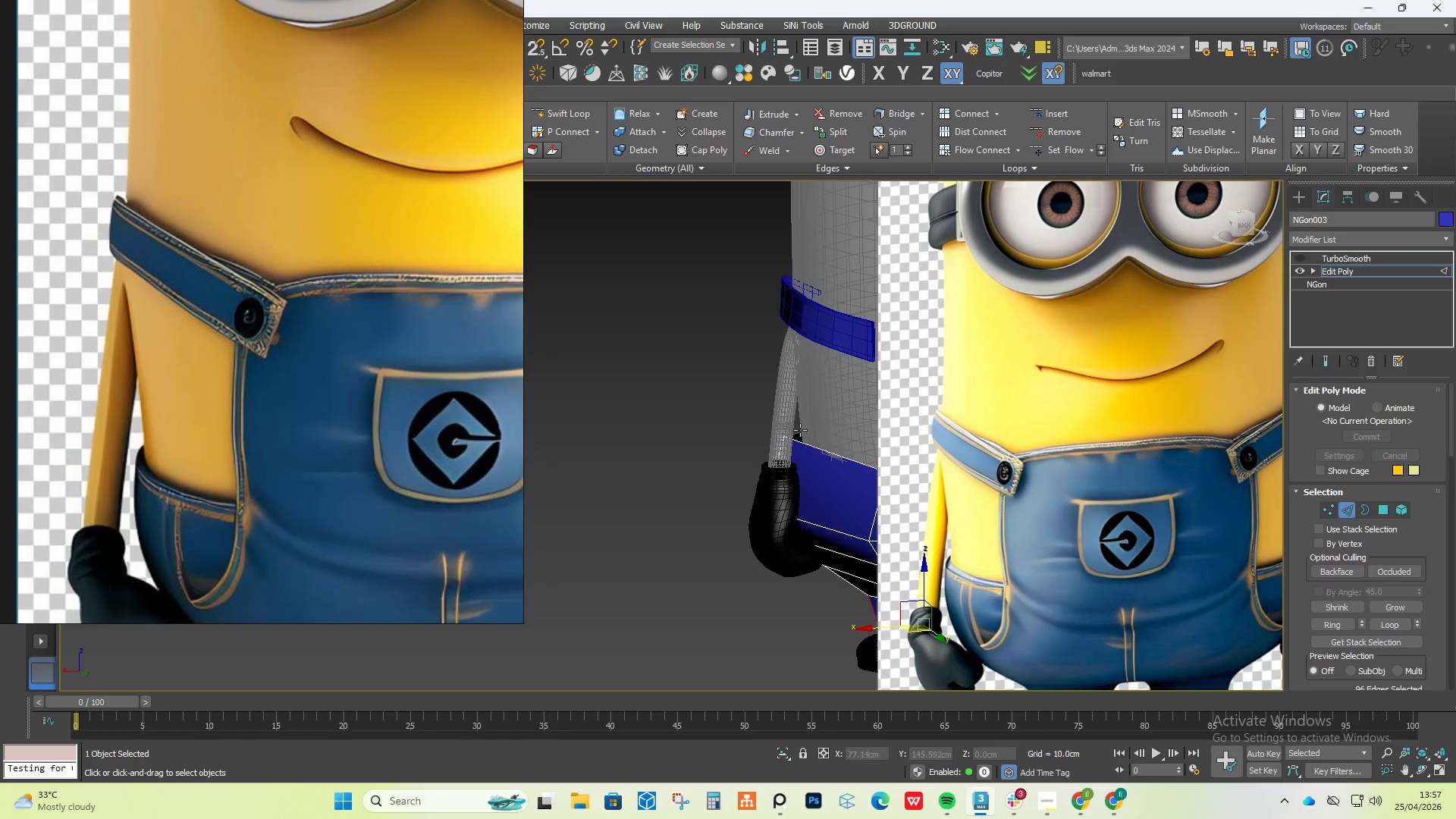 
hold_key(key=AltLeft, duration=2.31)
 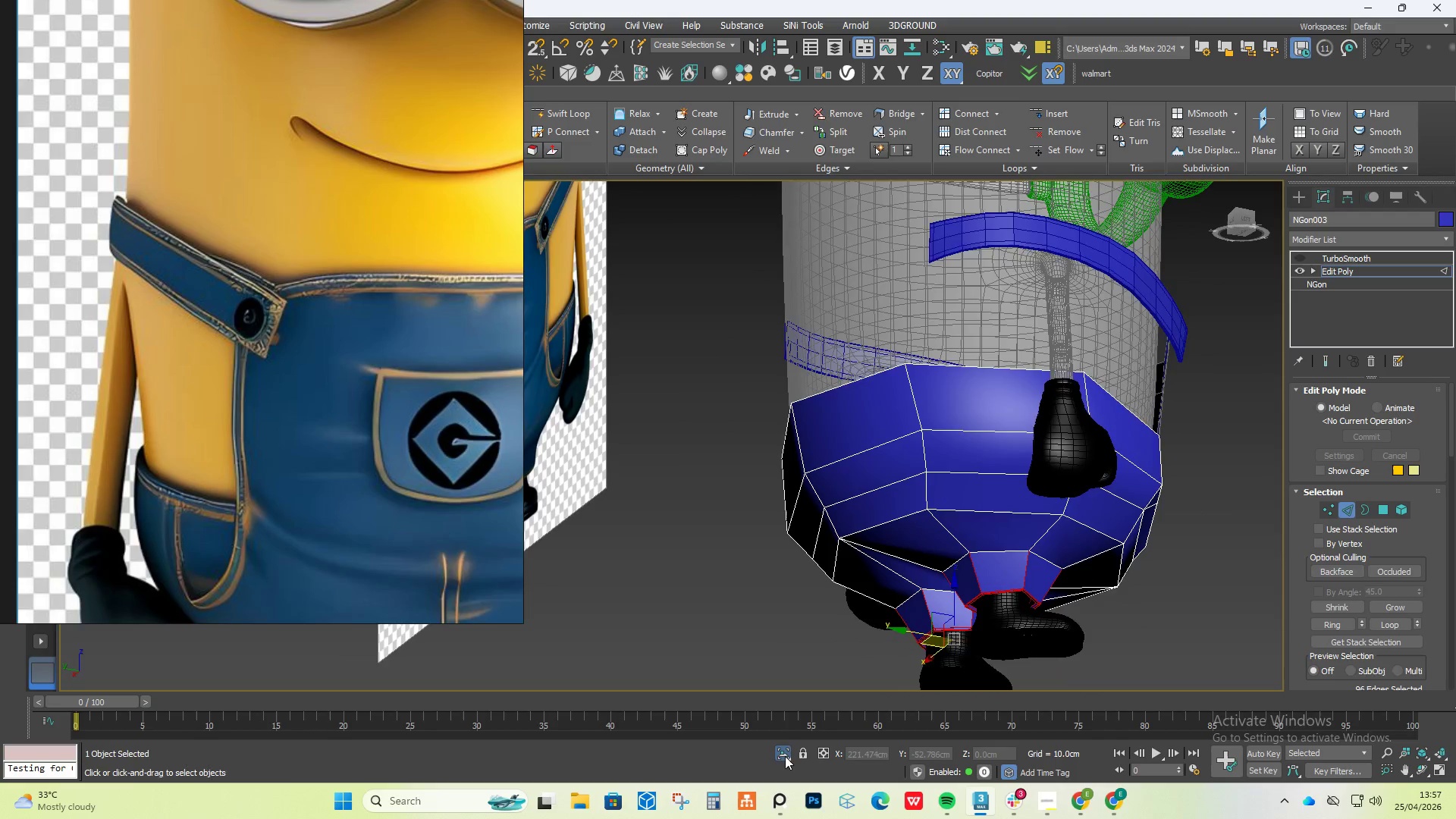 
hold_key(key=AltLeft, duration=0.83)
 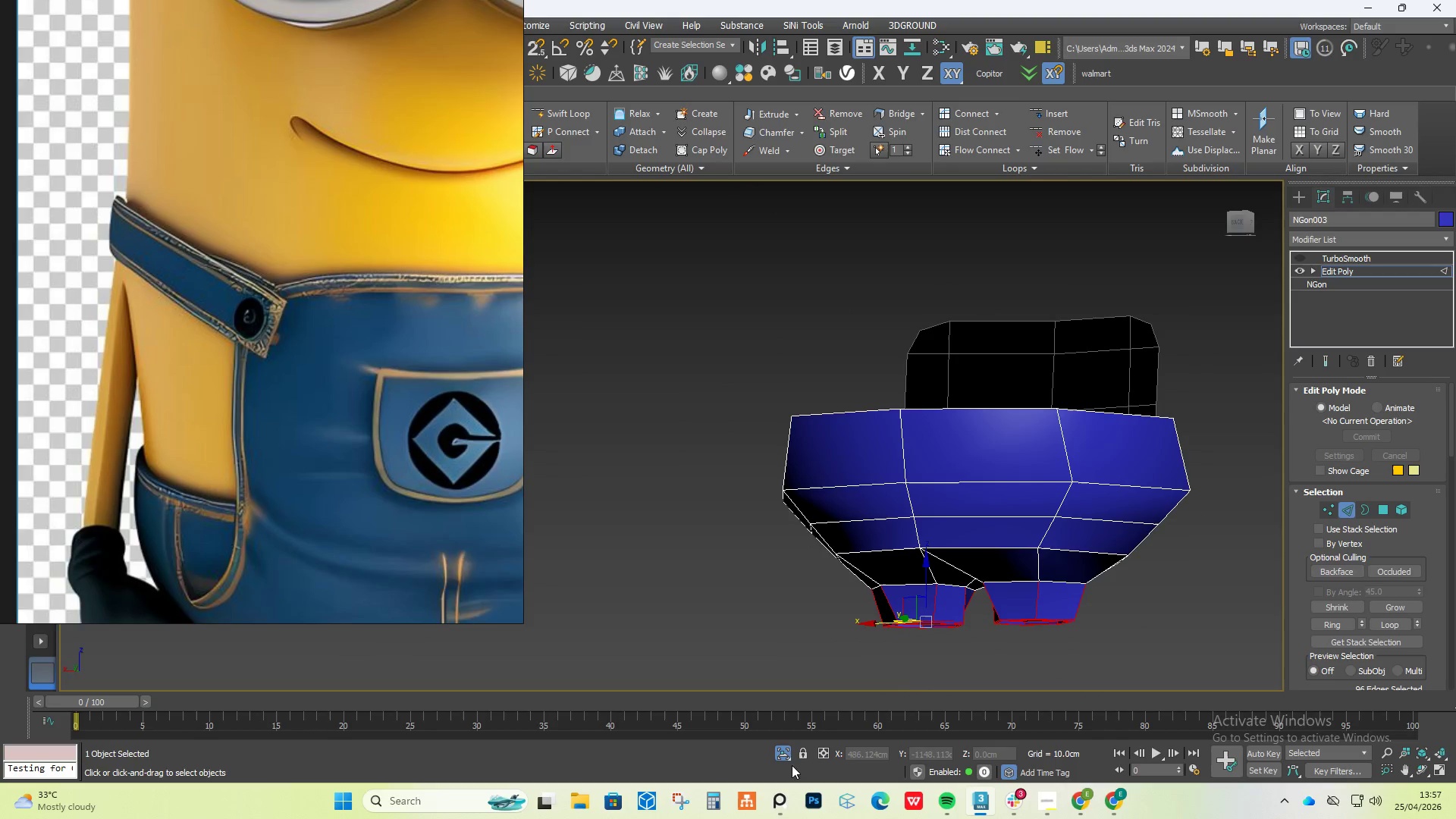 
left_click([792, 755])
 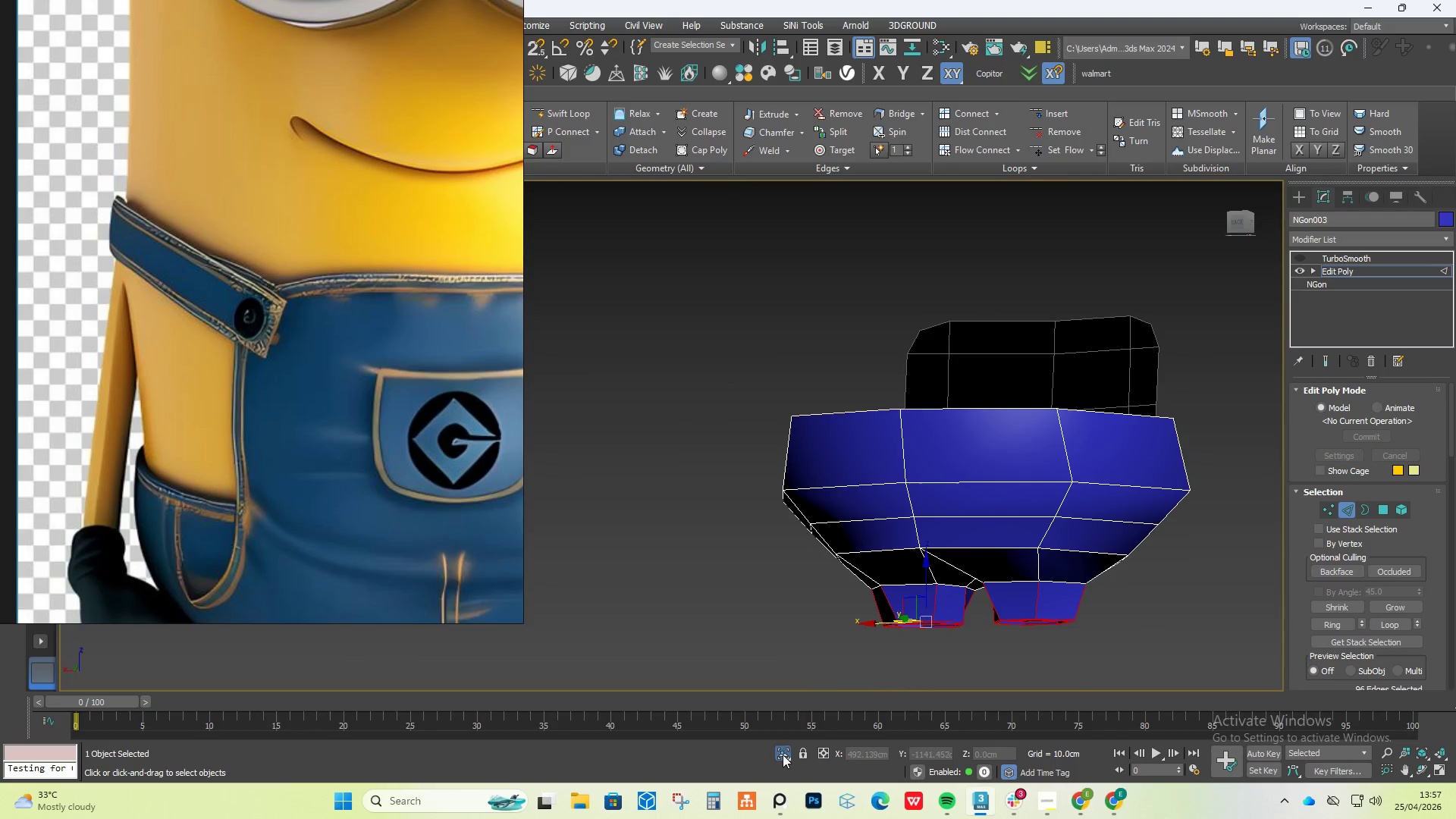 
left_click([783, 756])
 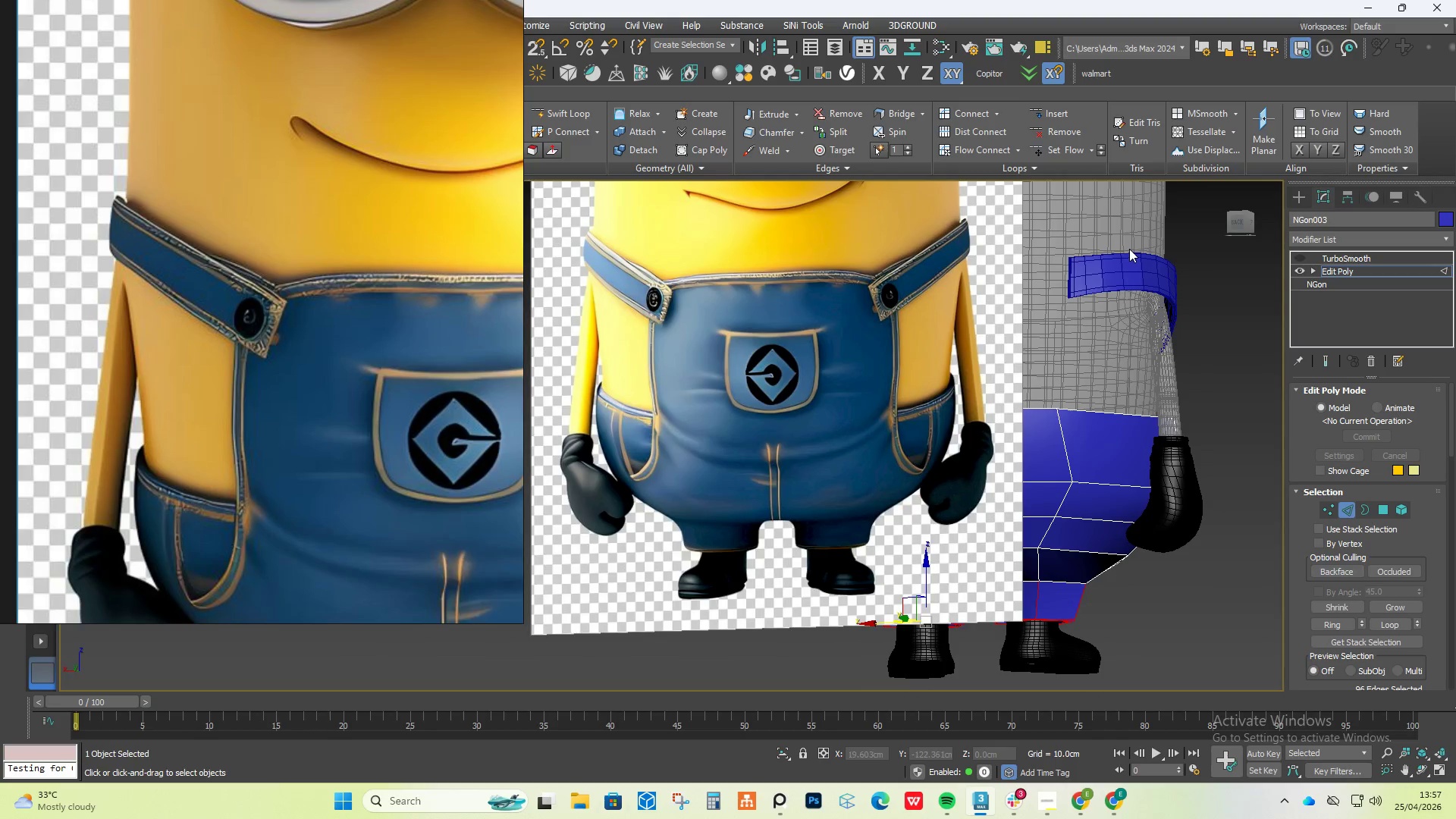 
scroll: coordinate [1126, 255], scroll_direction: down, amount: 1.0
 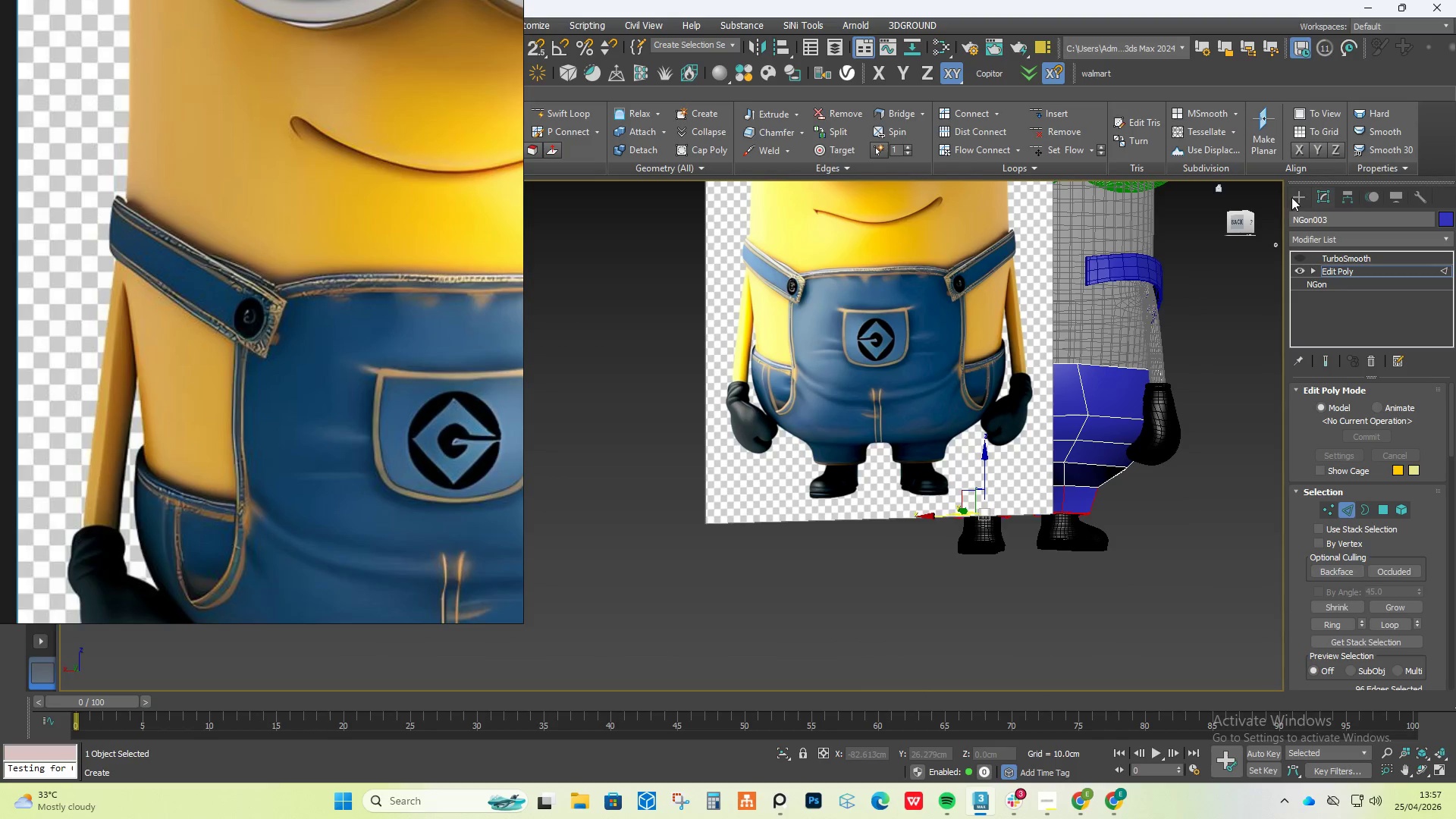 
left_click([1300, 193])
 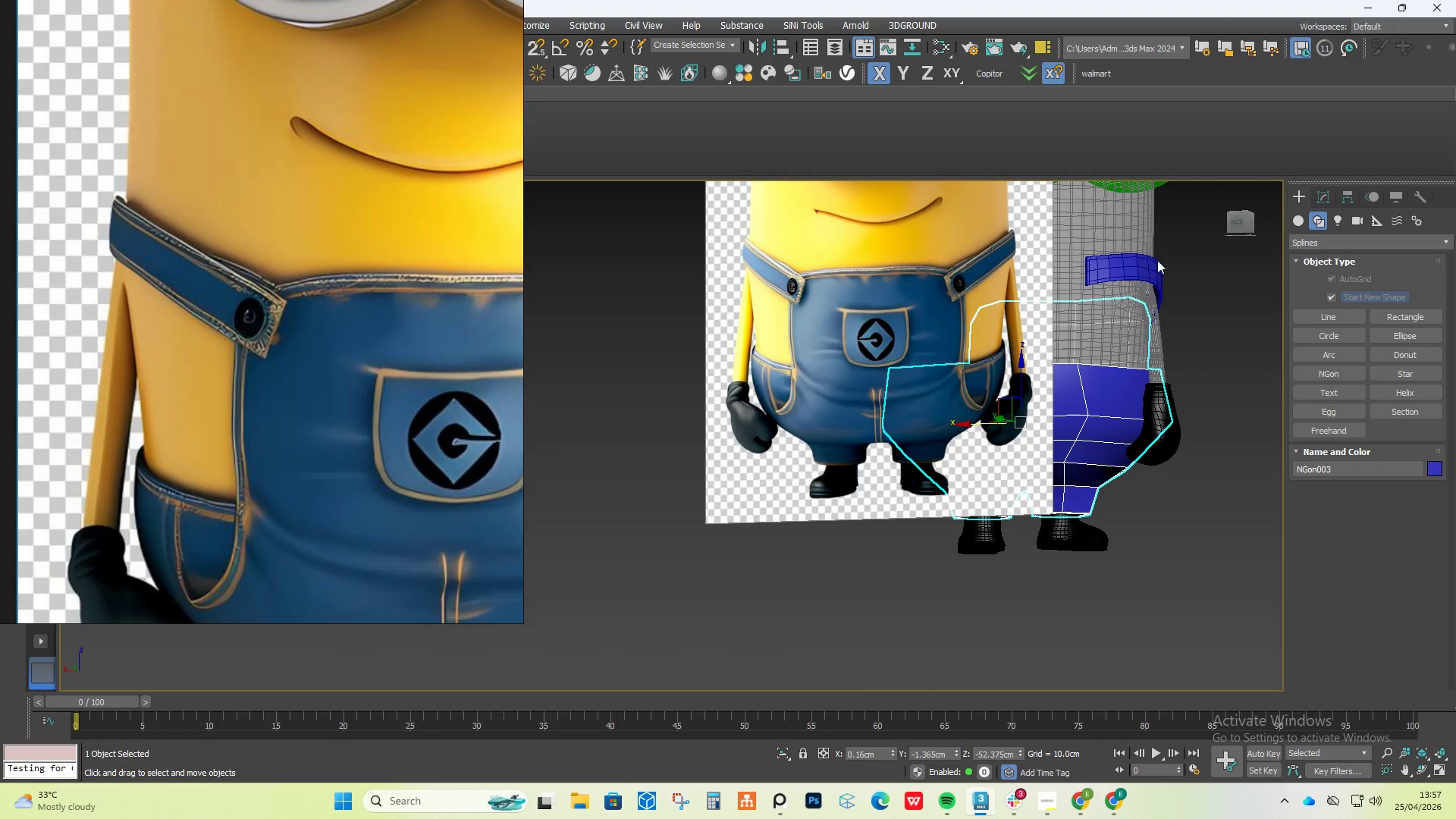 
left_click([1151, 263])
 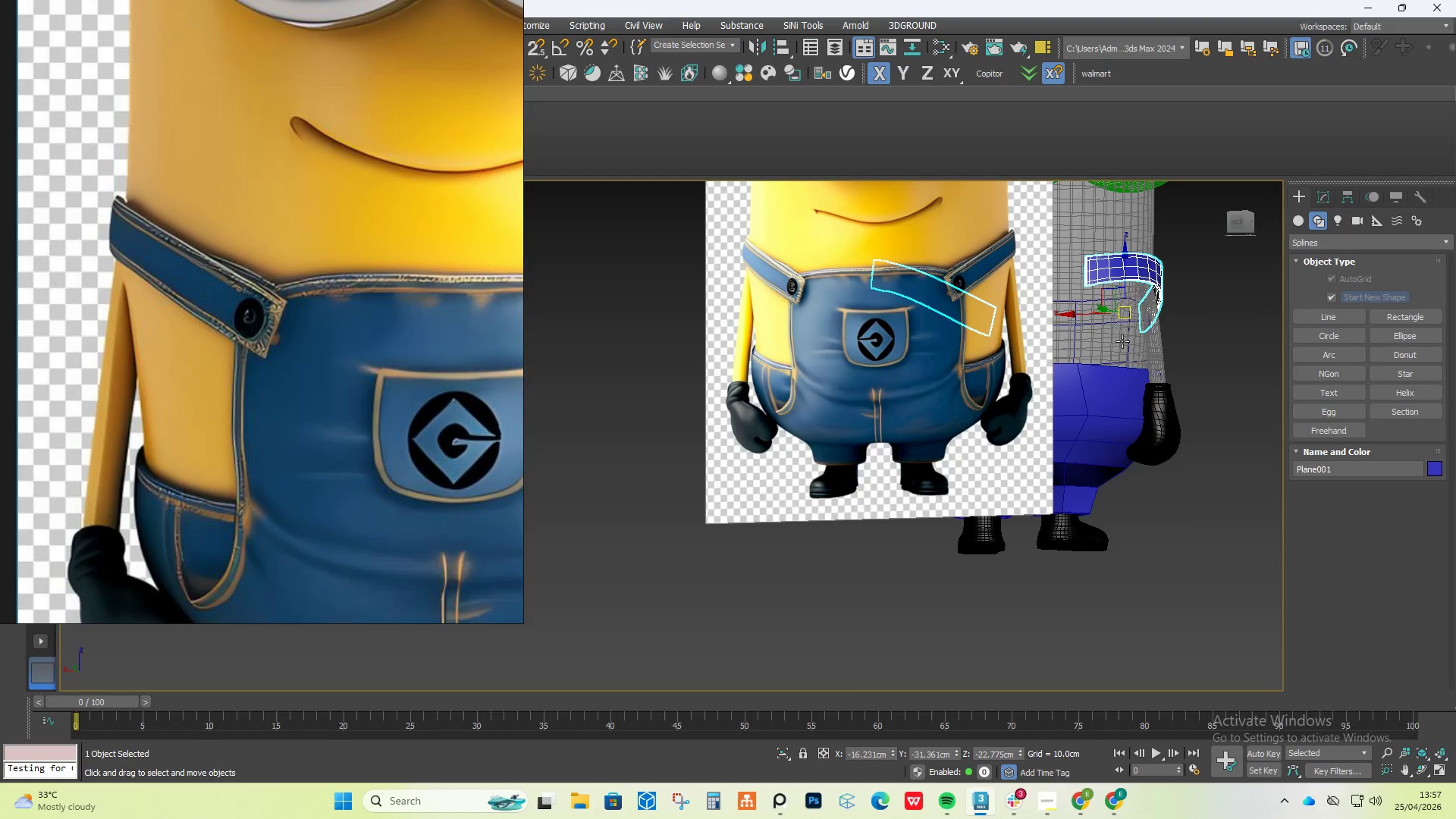 
hold_key(key=ControlLeft, duration=0.47)
left_click([1099, 393])
 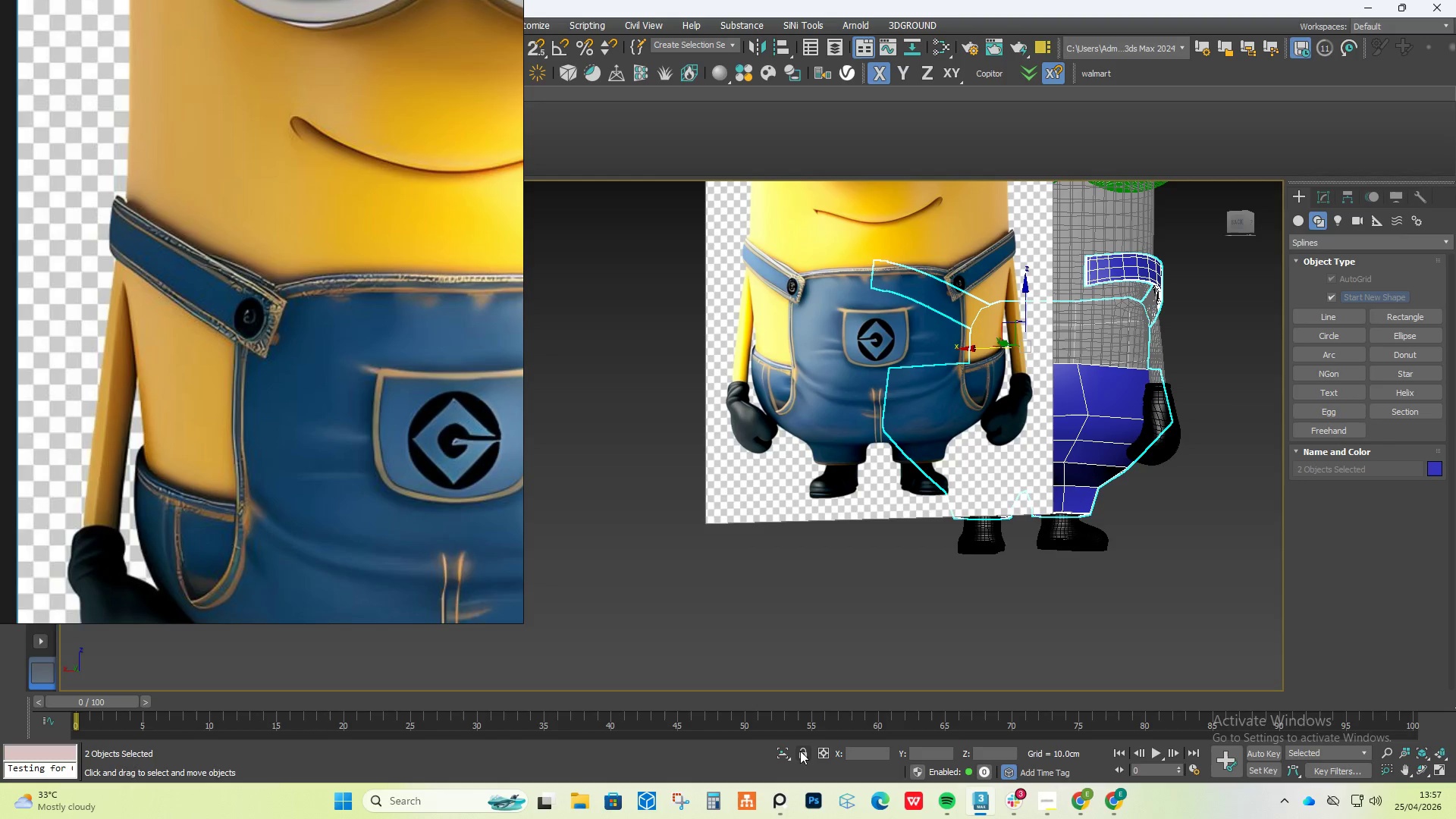 
left_click([780, 754])
 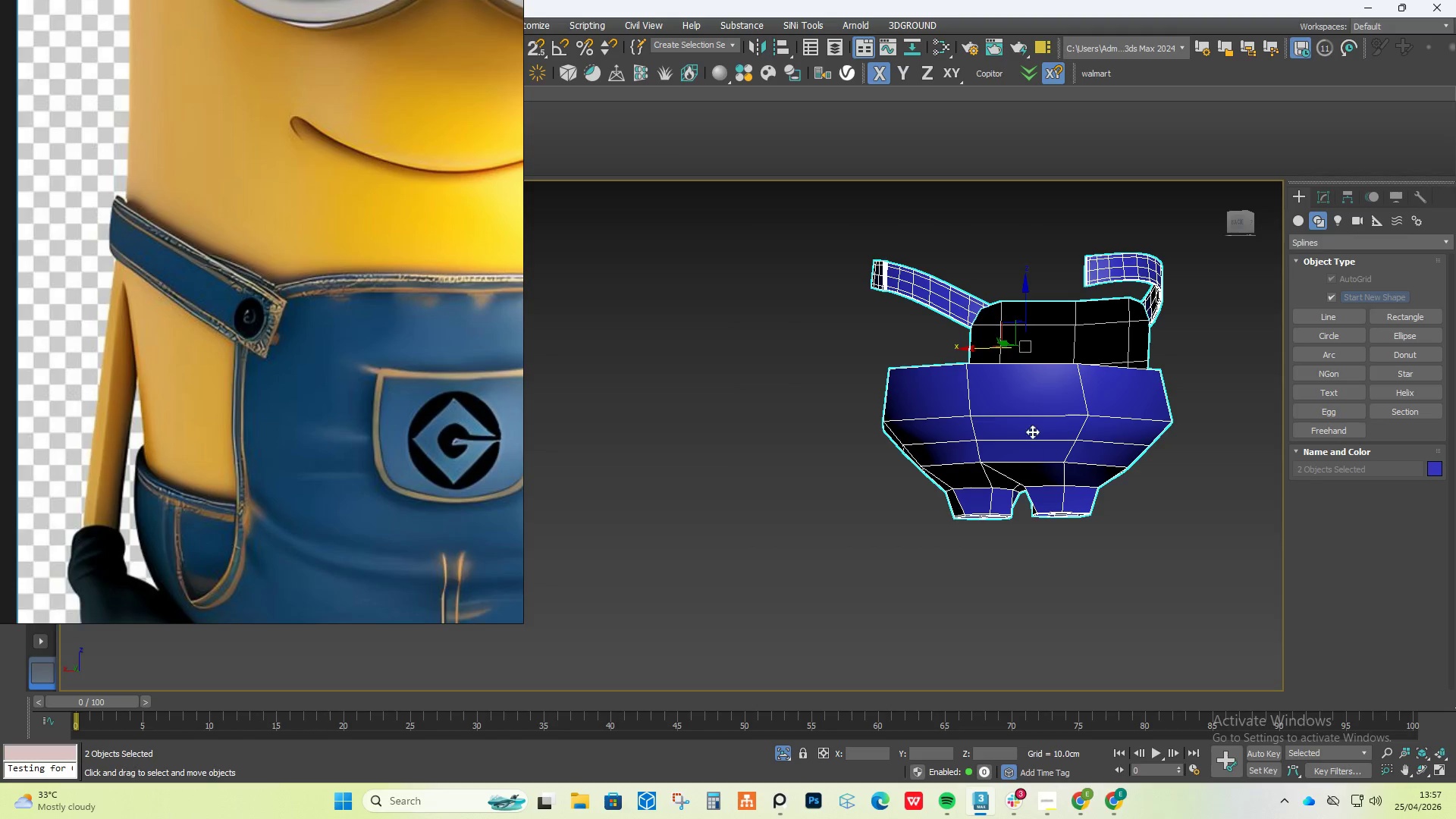 
left_click([1032, 422])
 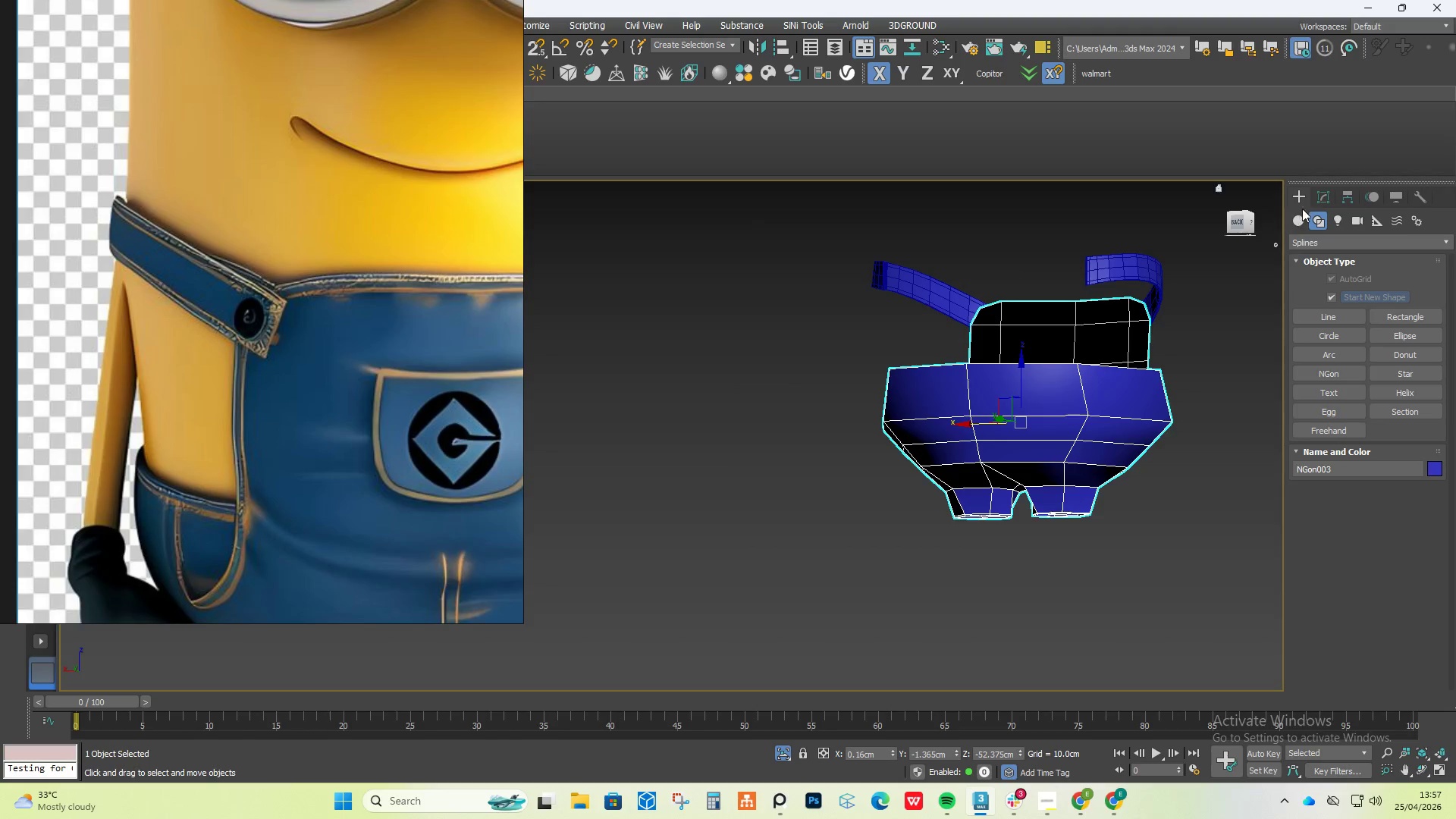 
left_click([1329, 190])
 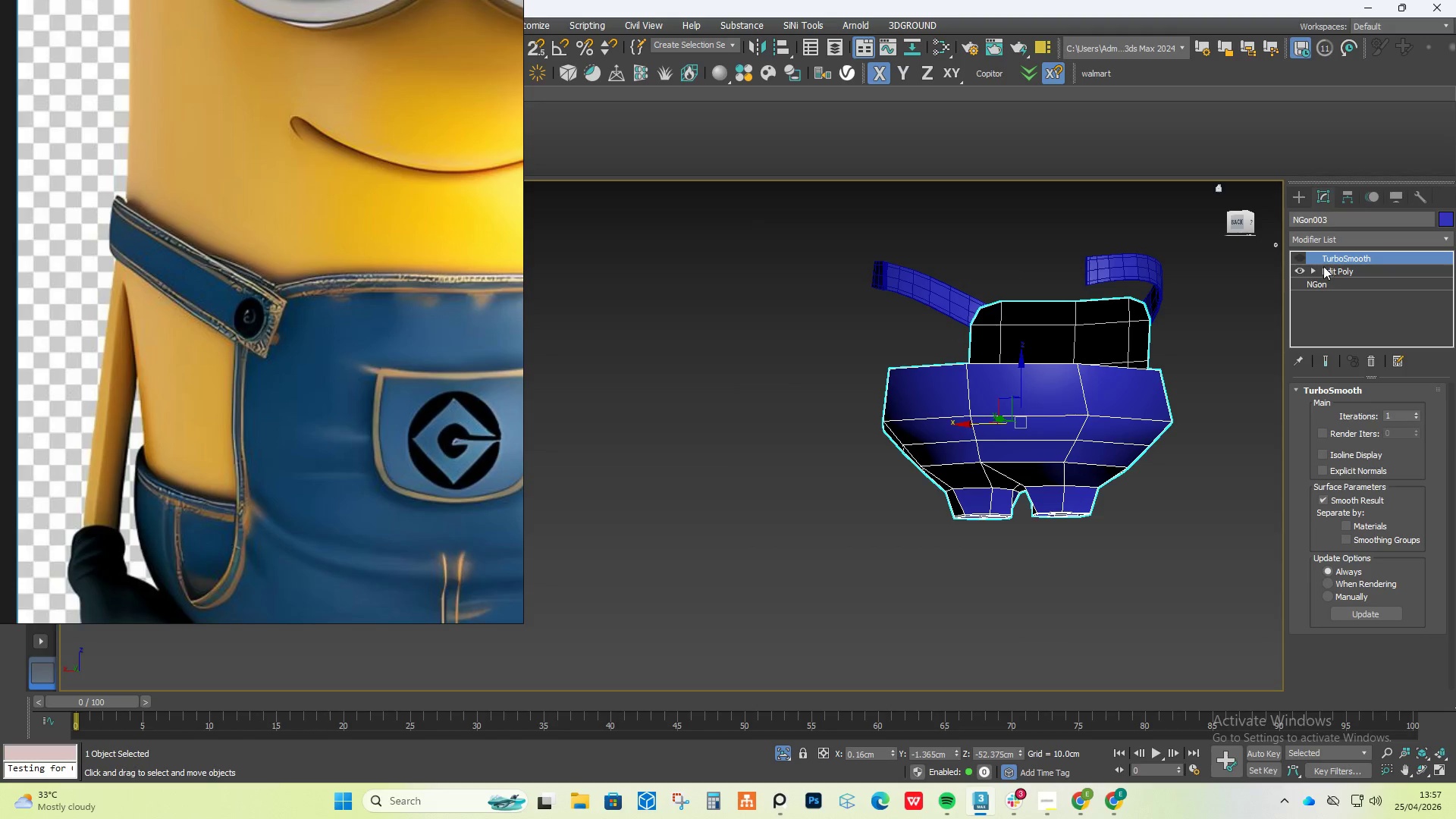 
left_click([1332, 269])
 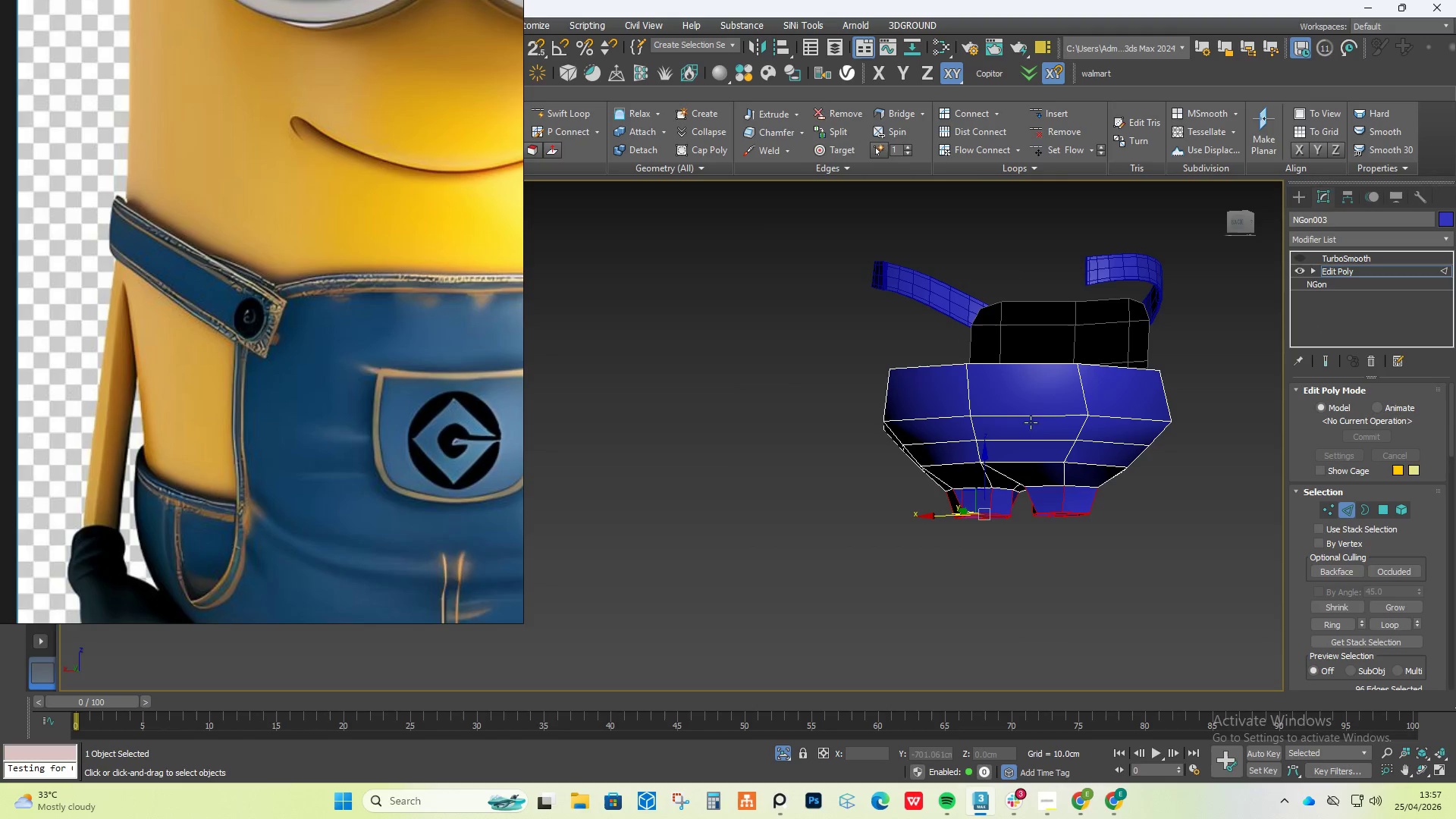 
left_click([996, 366])
 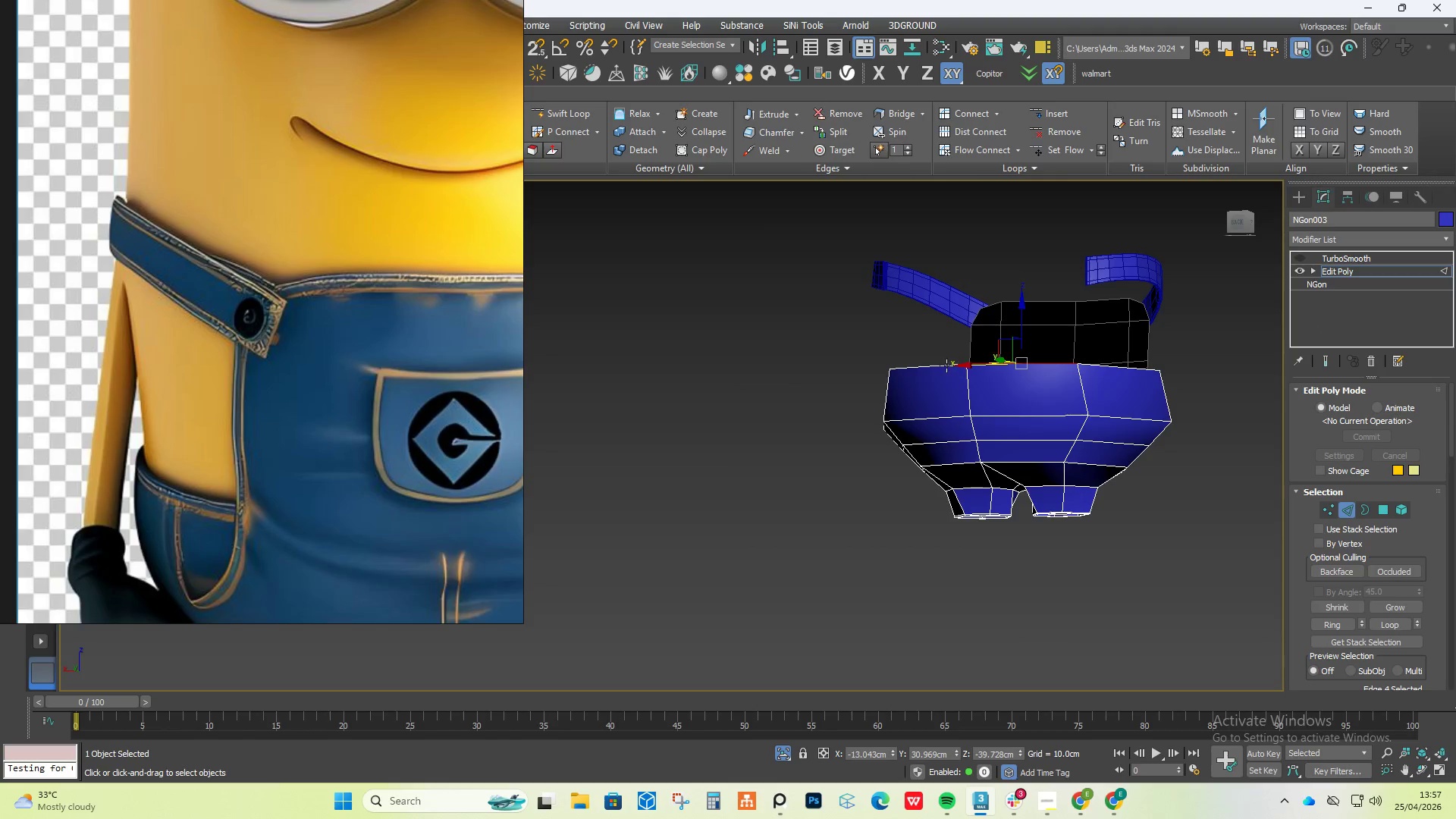 
hold_key(key=ControlLeft, duration=0.34)
double_click([946, 365])
 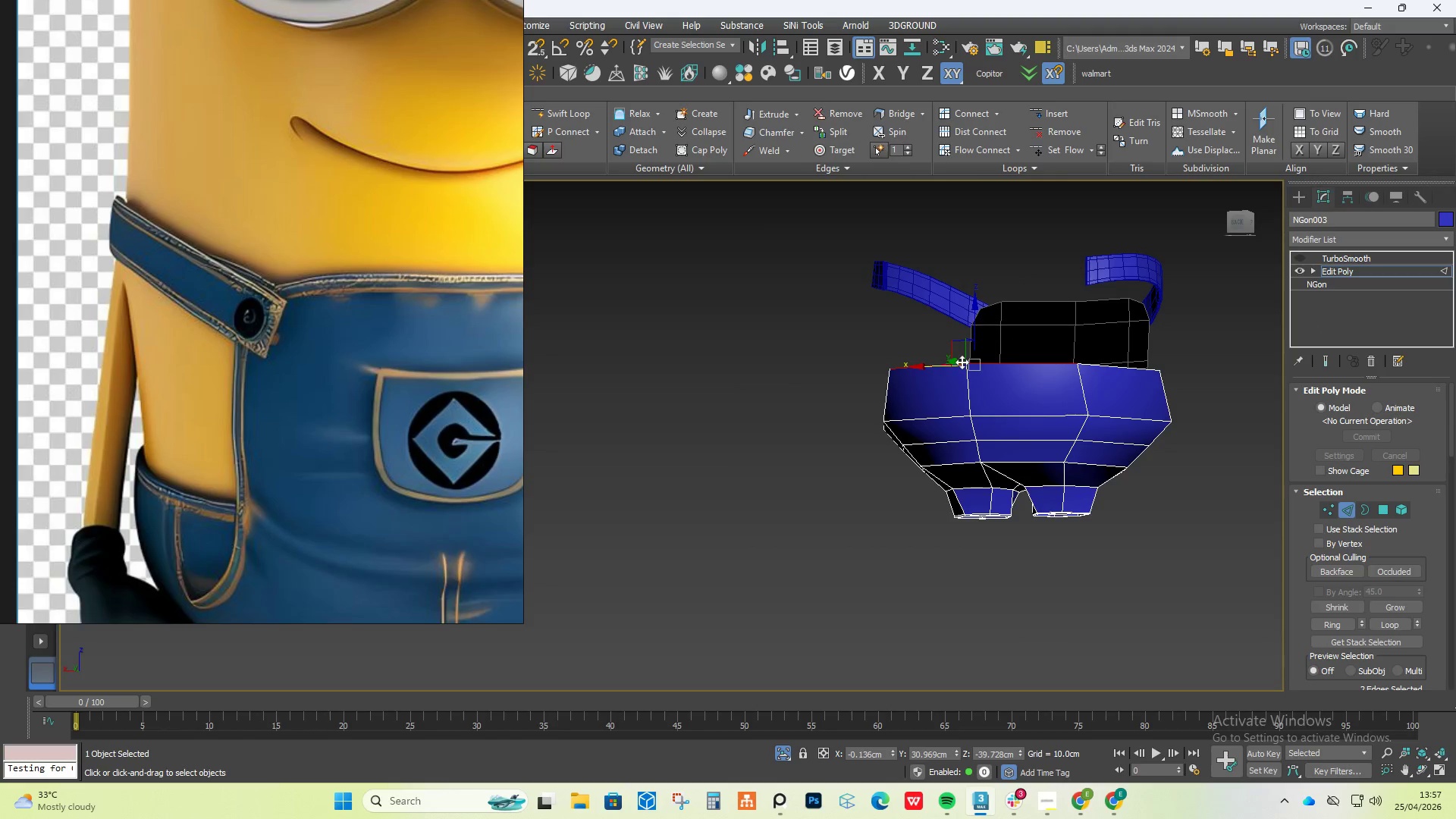 
hold_key(key=AltLeft, duration=0.45)
 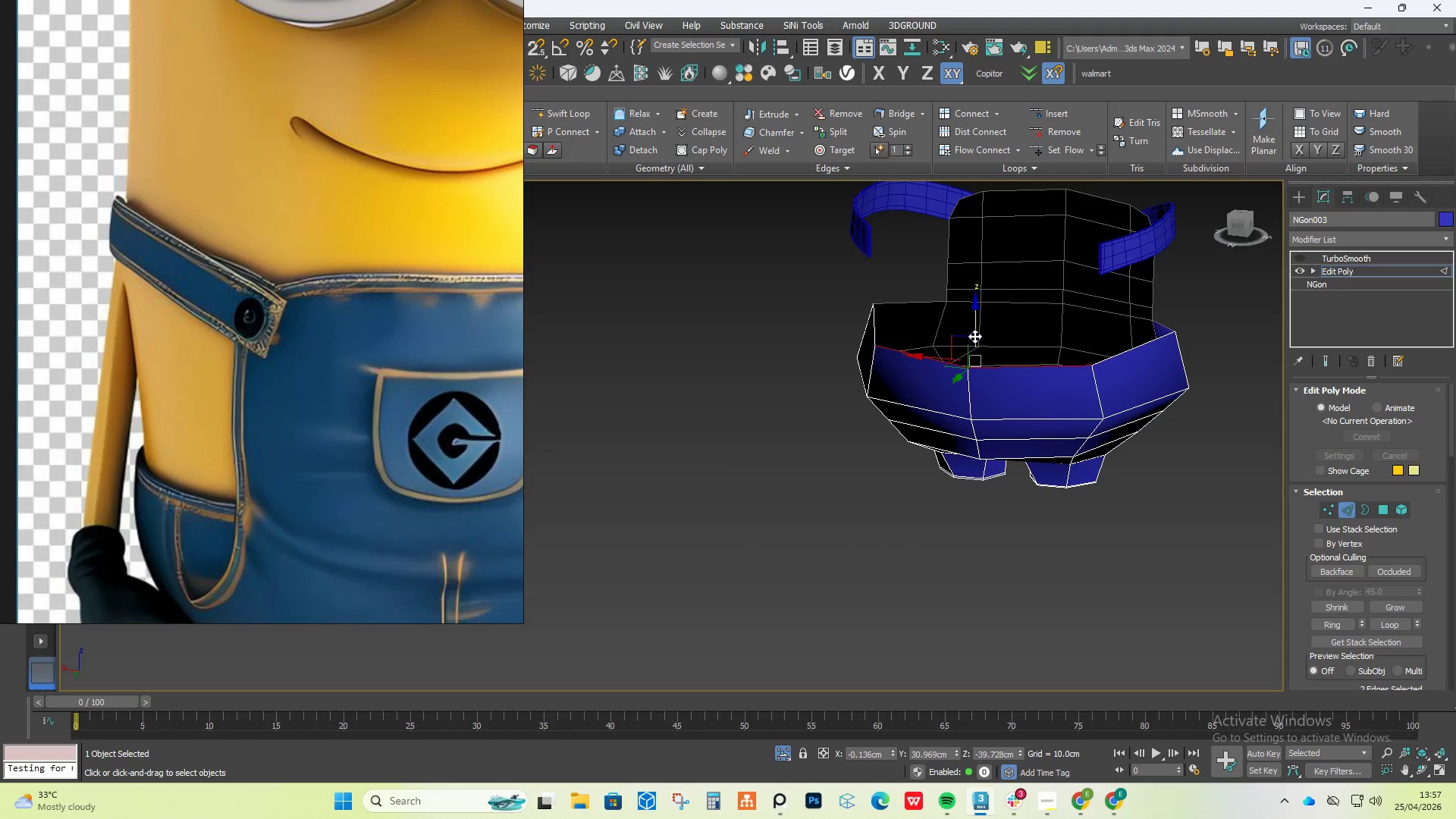 
hold_key(key=ShiftLeft, duration=1.31)
 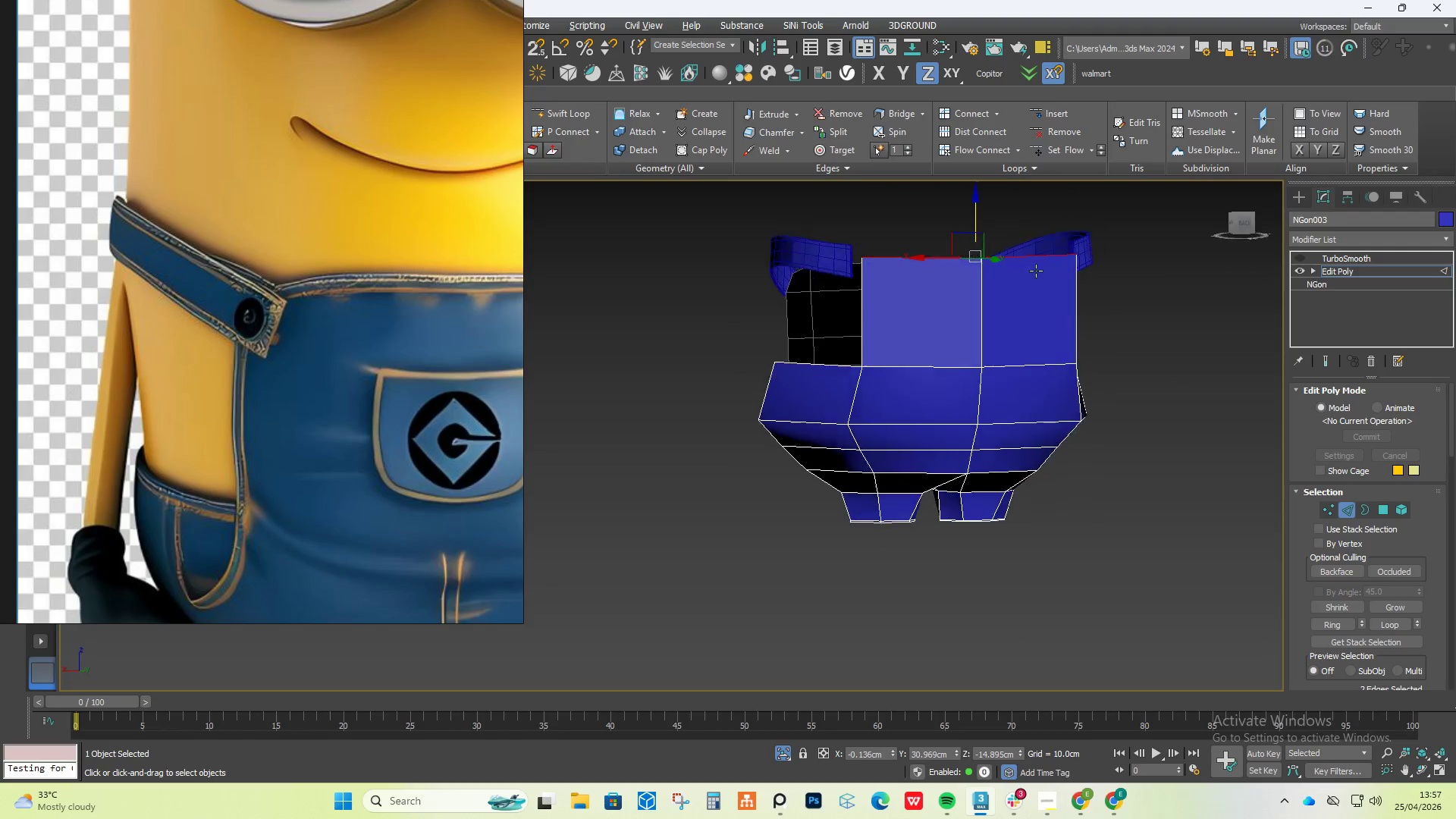 
scroll: coordinate [971, 394], scroll_direction: up, amount: 1.0
 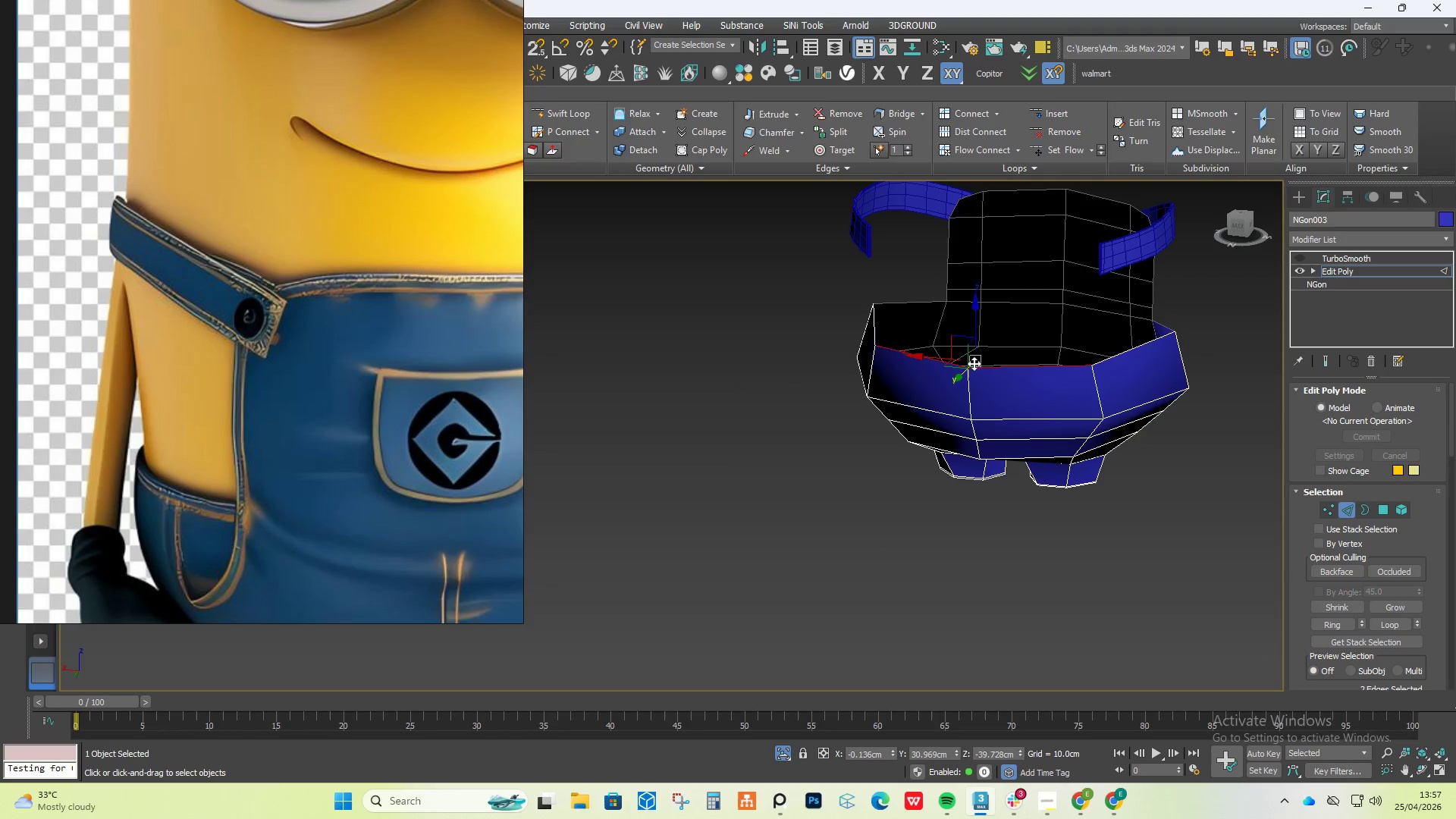 
left_click_drag(start_coordinate=[974, 335], to_coordinate=[974, 231])
 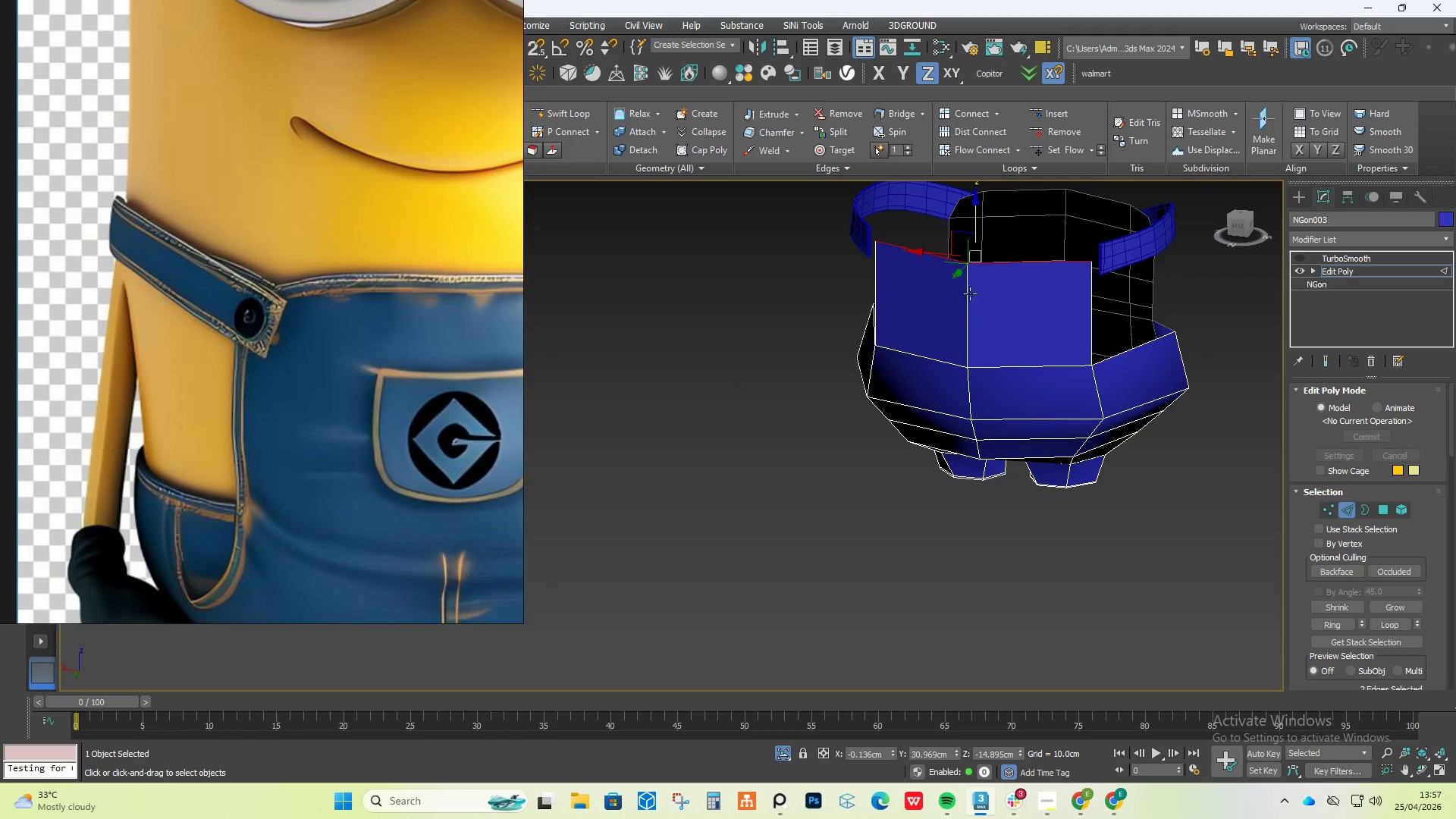 
hold_key(key=AltLeft, duration=1.75)
 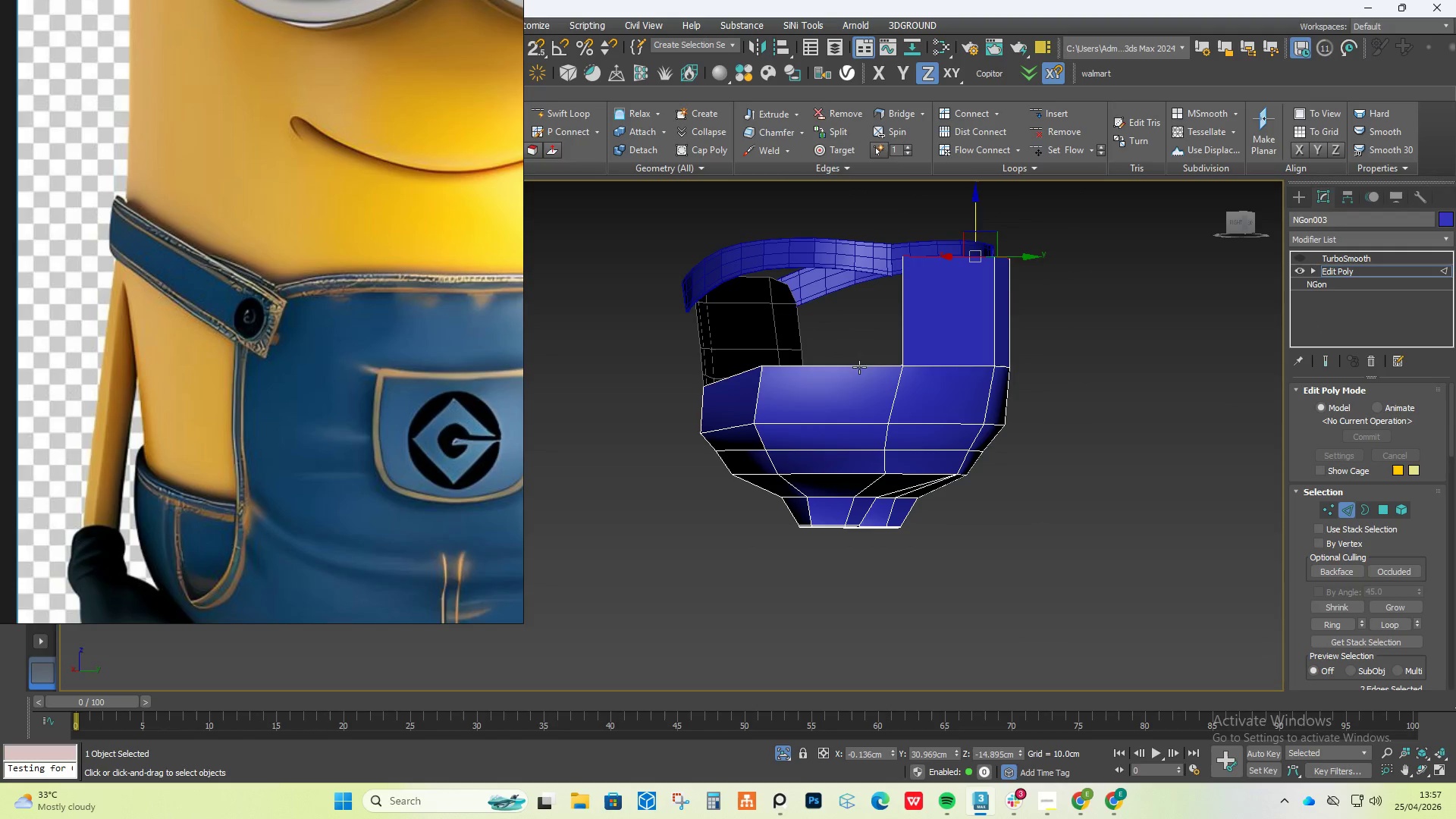 
hold_key(key=AltLeft, duration=0.52)
 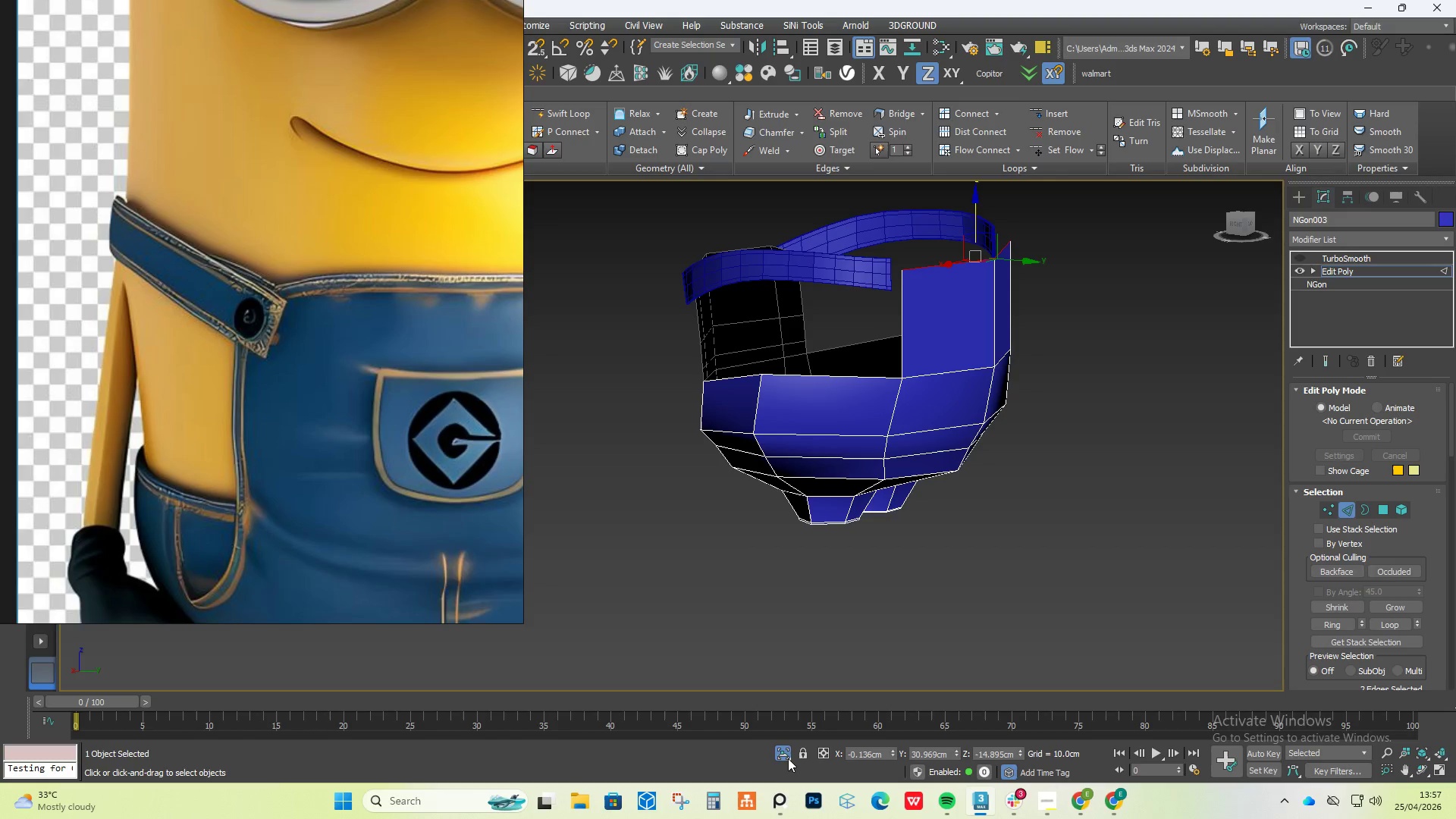 
left_click([783, 757])
 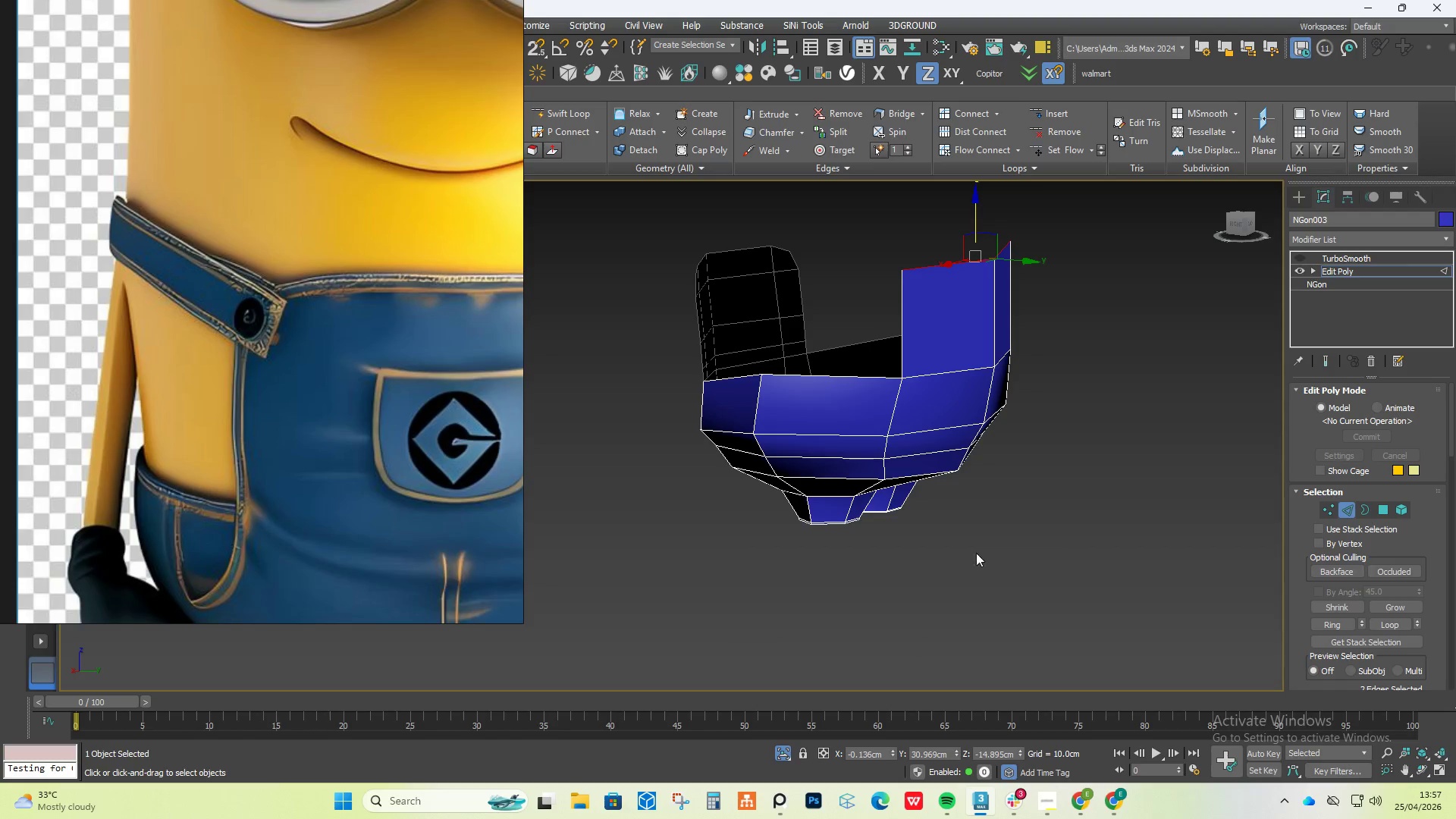 
hold_key(key=AltLeft, duration=0.34)
 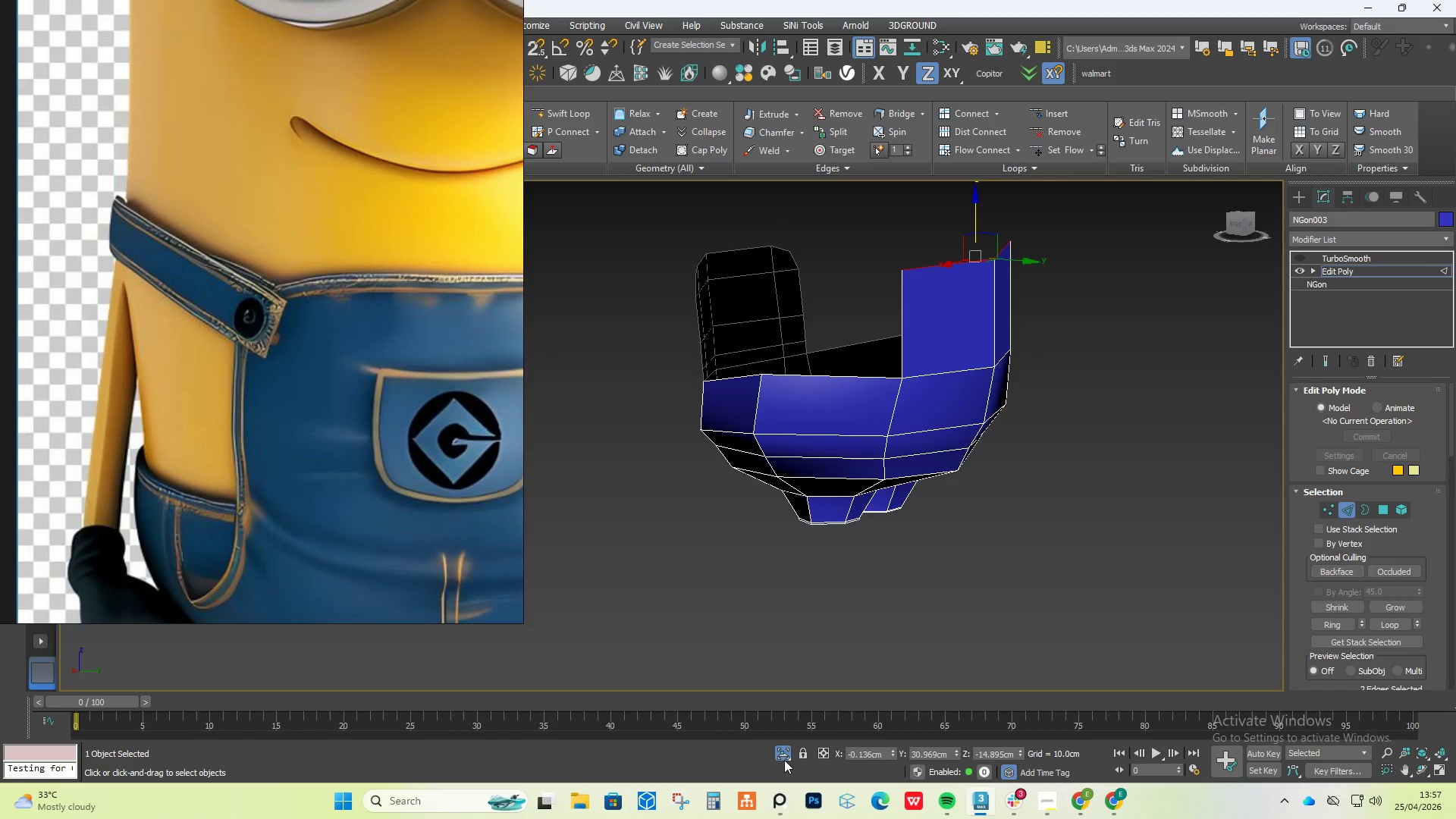 
left_click([784, 754])
 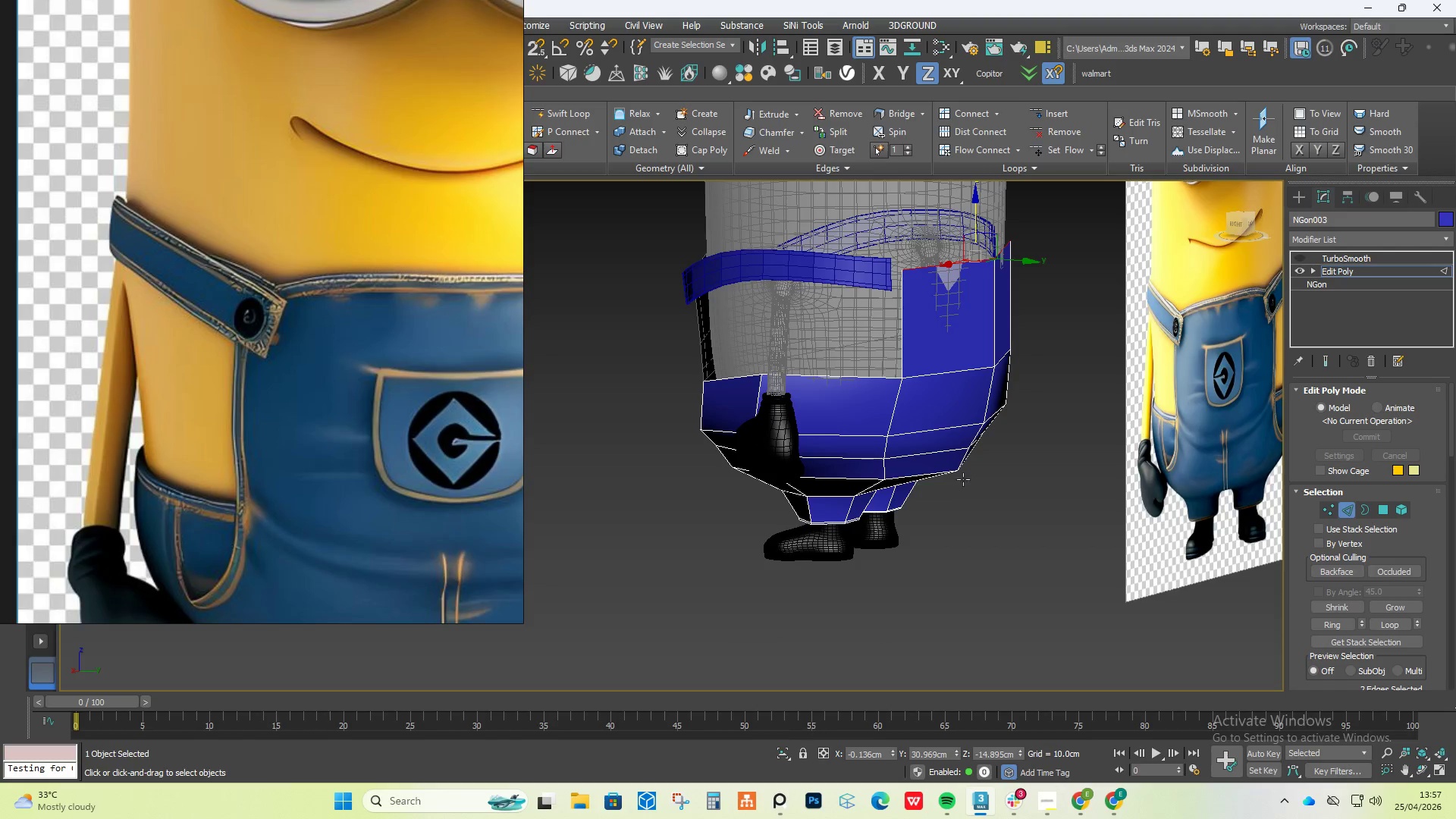 
hold_key(key=AltLeft, duration=0.92)
 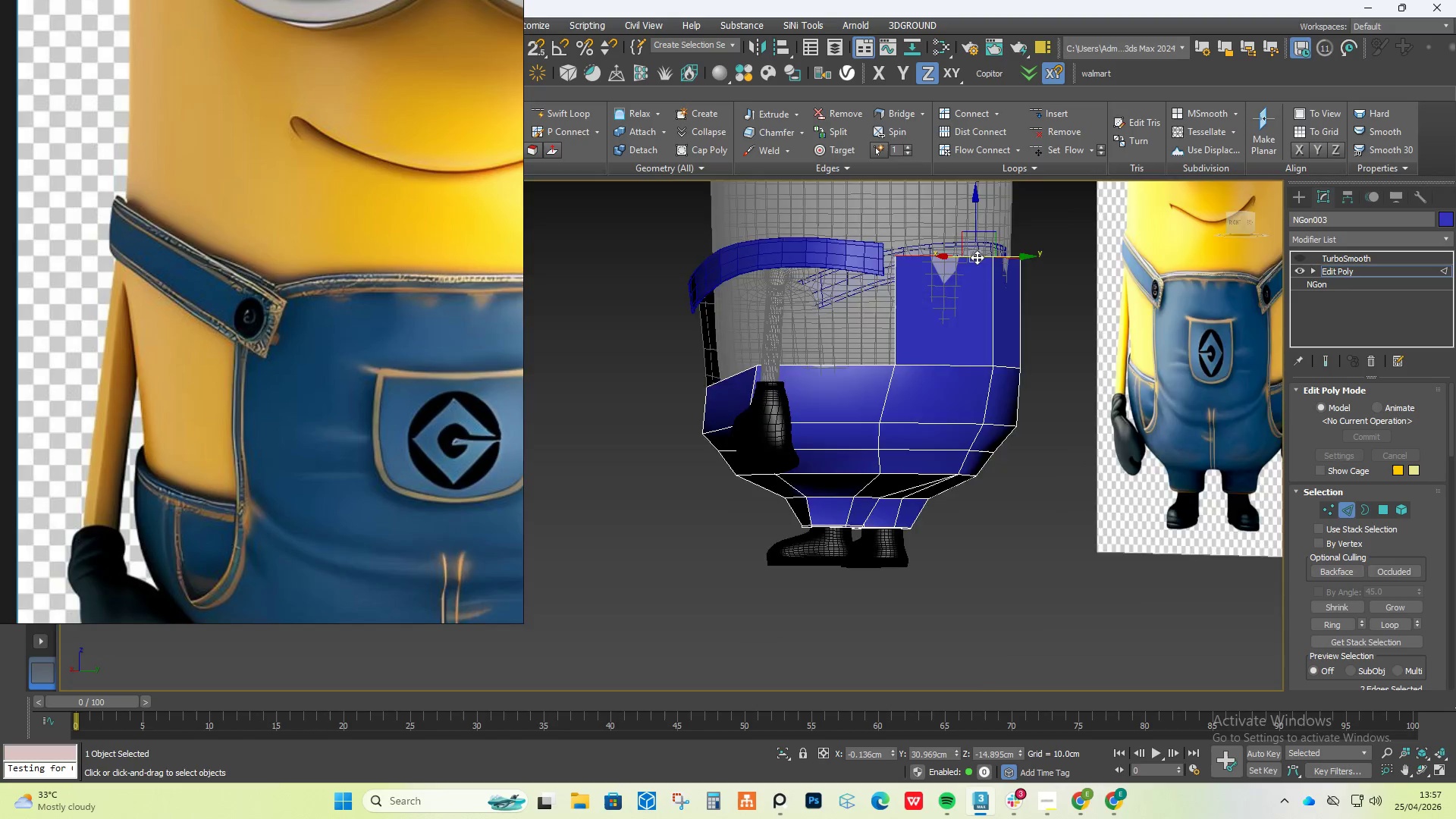 
scroll: coordinate [976, 256], scroll_direction: up, amount: 3.0
 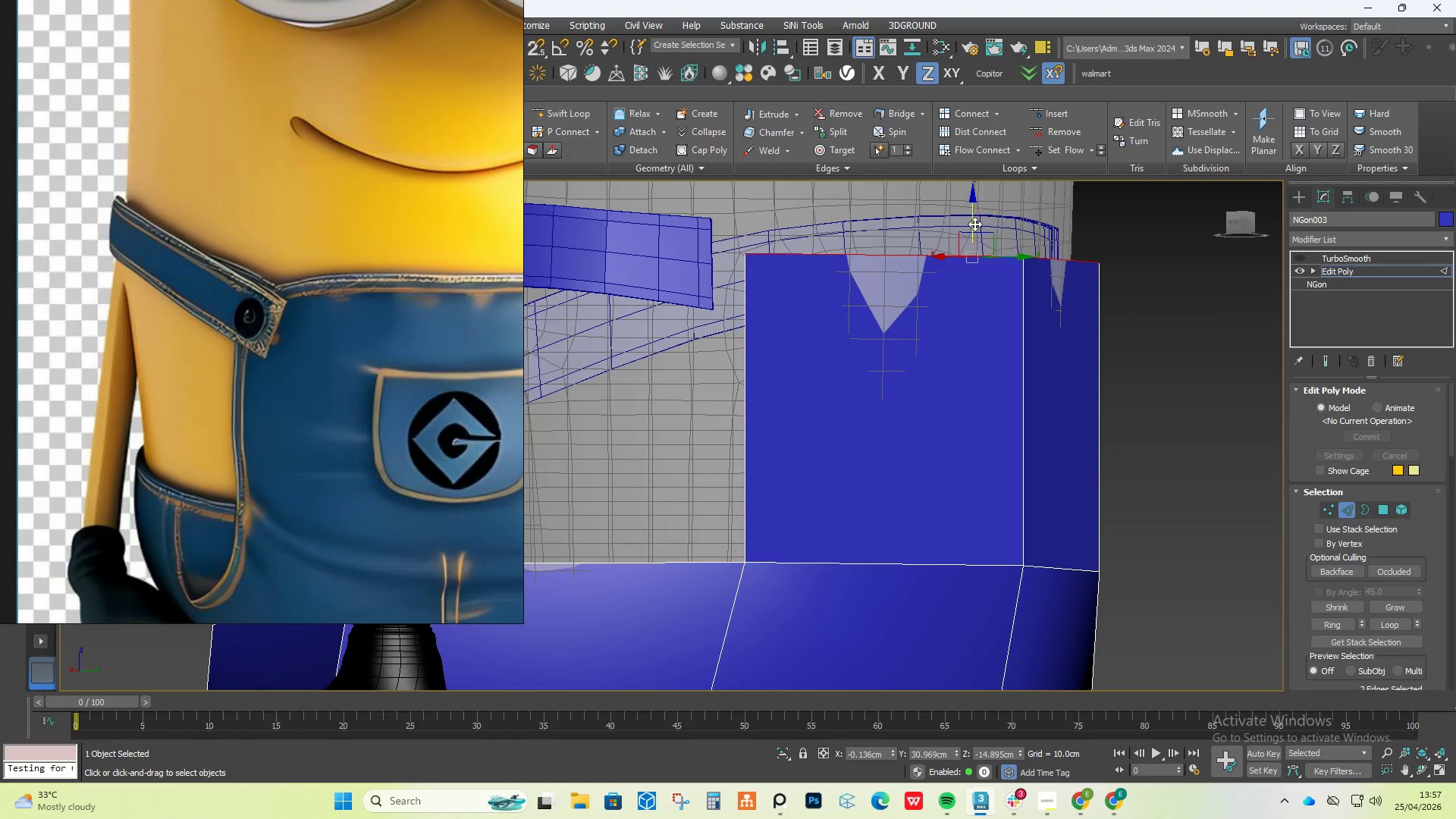 
left_click_drag(start_coordinate=[974, 221], to_coordinate=[987, 320])
 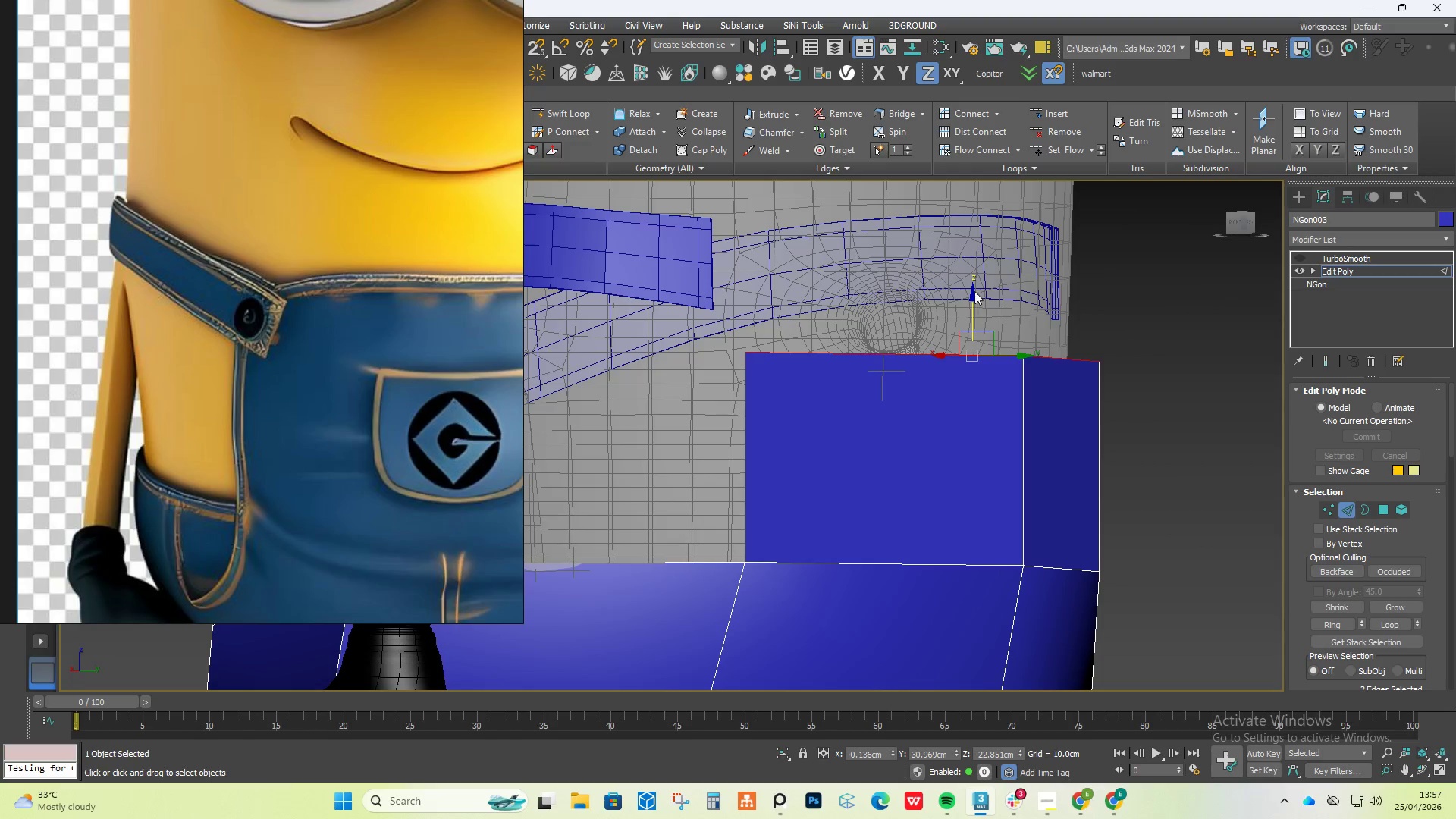 
hold_key(key=ShiftLeft, duration=1.66)
left_click_drag(start_coordinate=[973, 321], to_coordinate=[986, 180])
 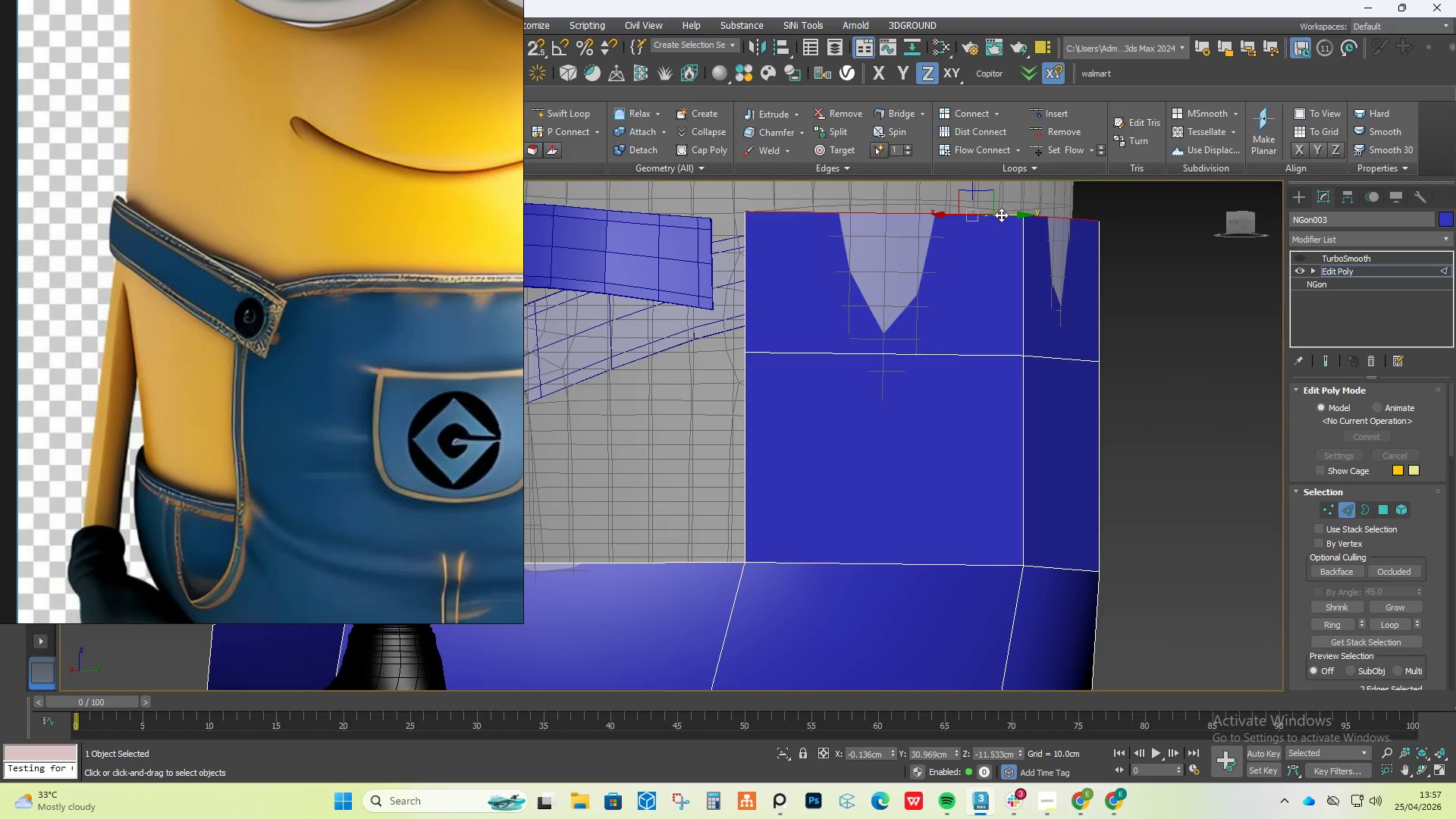 
left_click_drag(start_coordinate=[1001, 215], to_coordinate=[1006, 216])
 